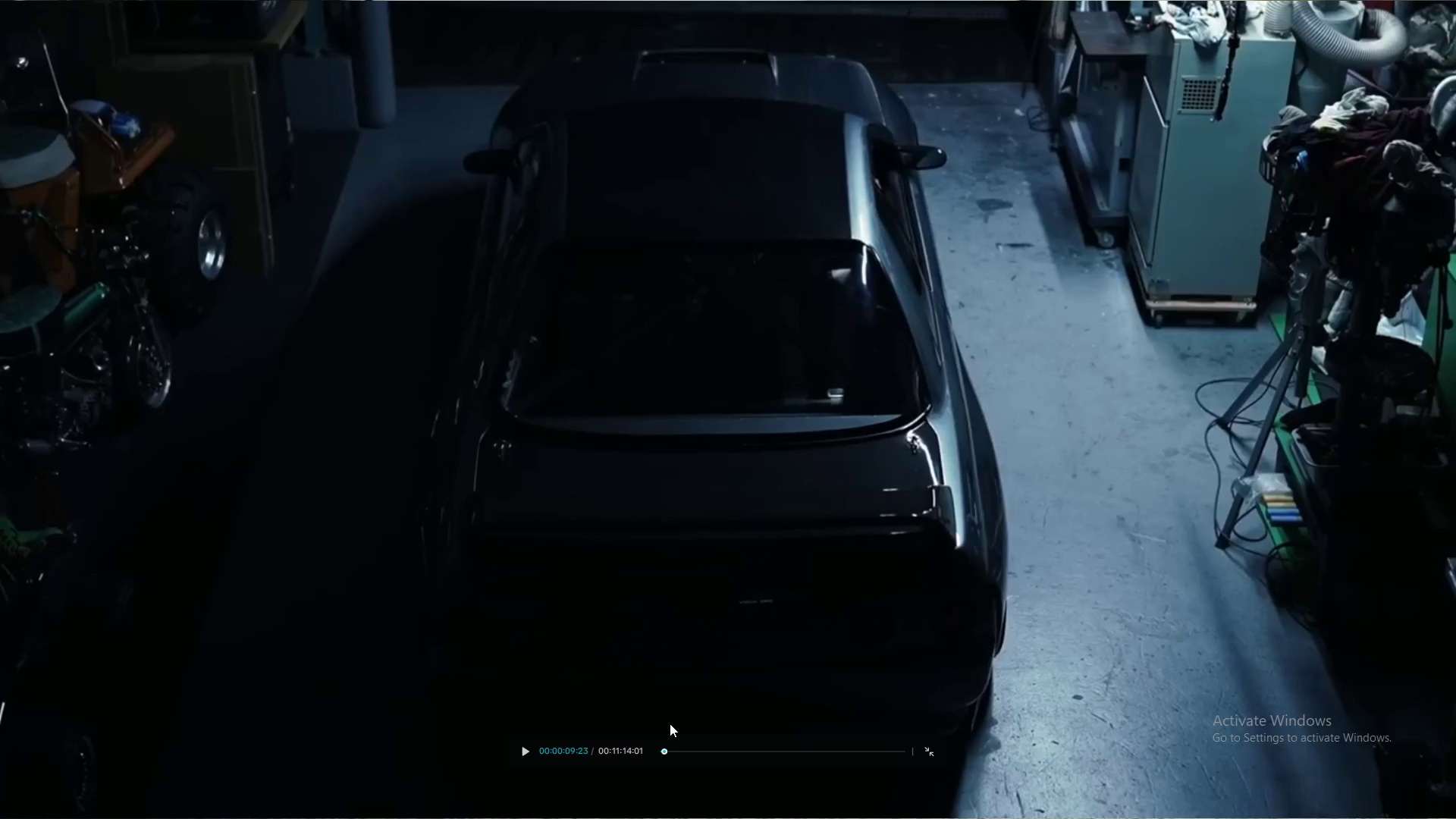 
key(ArrowLeft)
 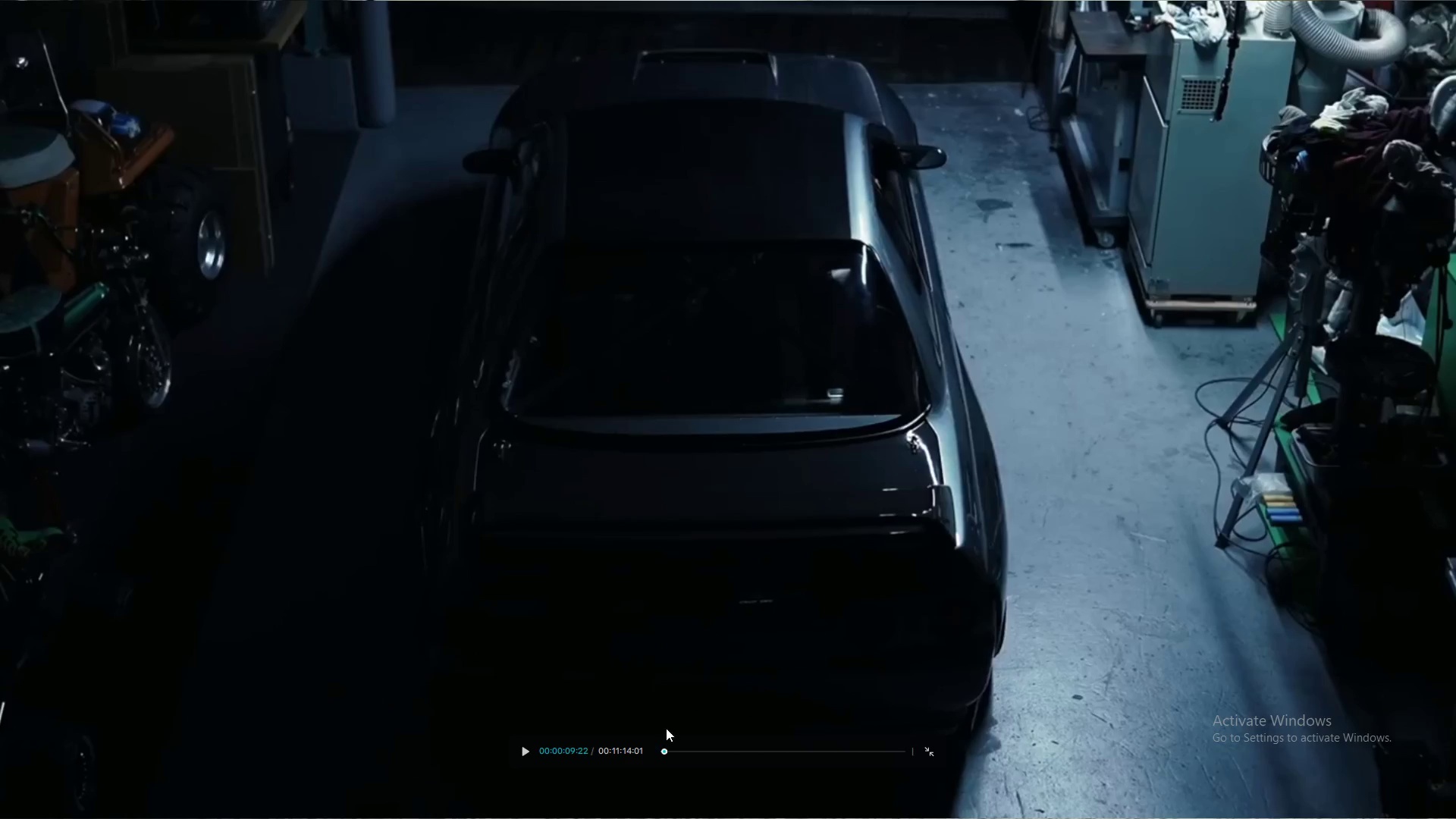 
key(ArrowLeft)
 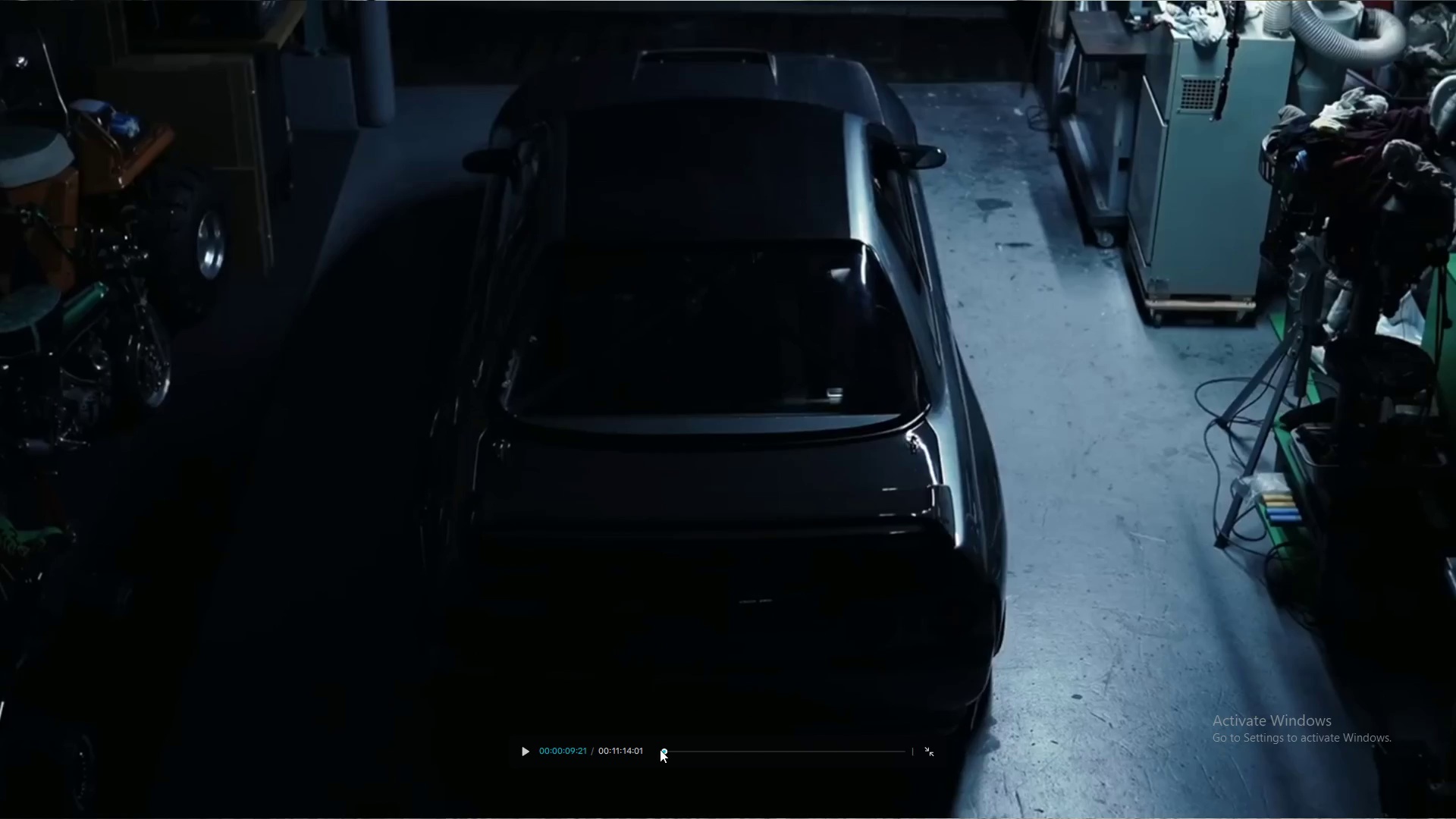 
key(ArrowLeft)
 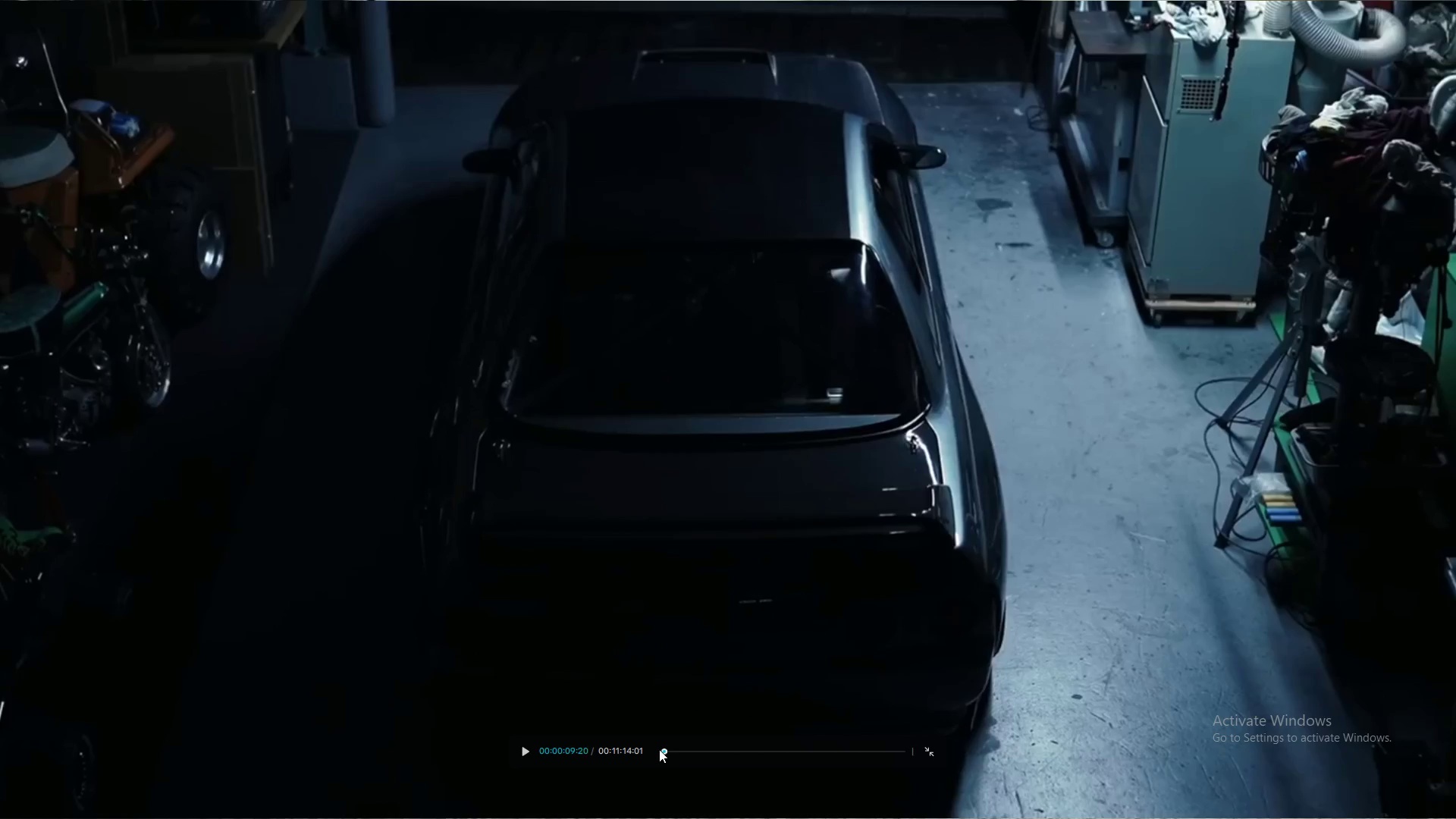 
key(ArrowLeft)
 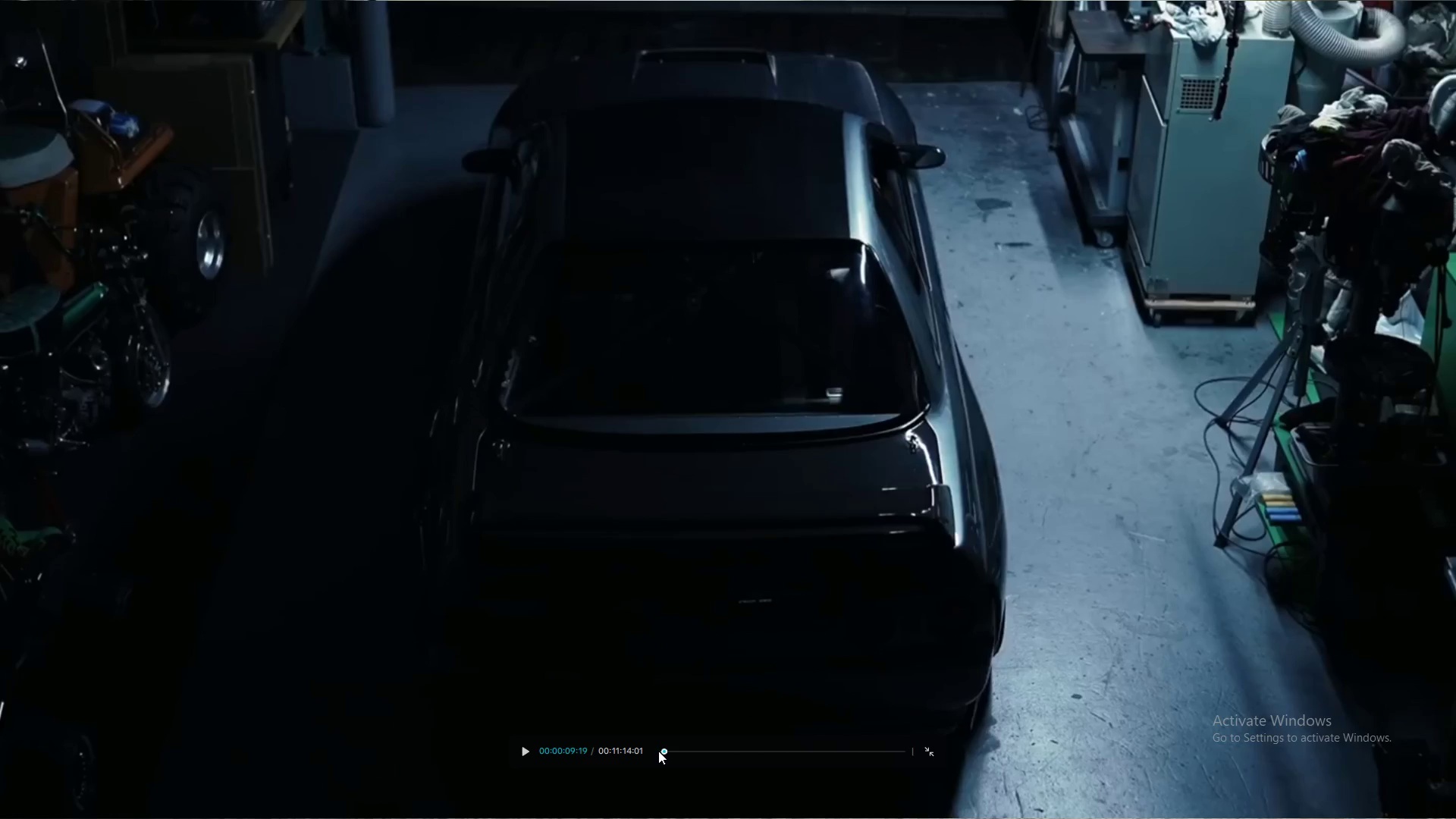 
key(ArrowLeft)
 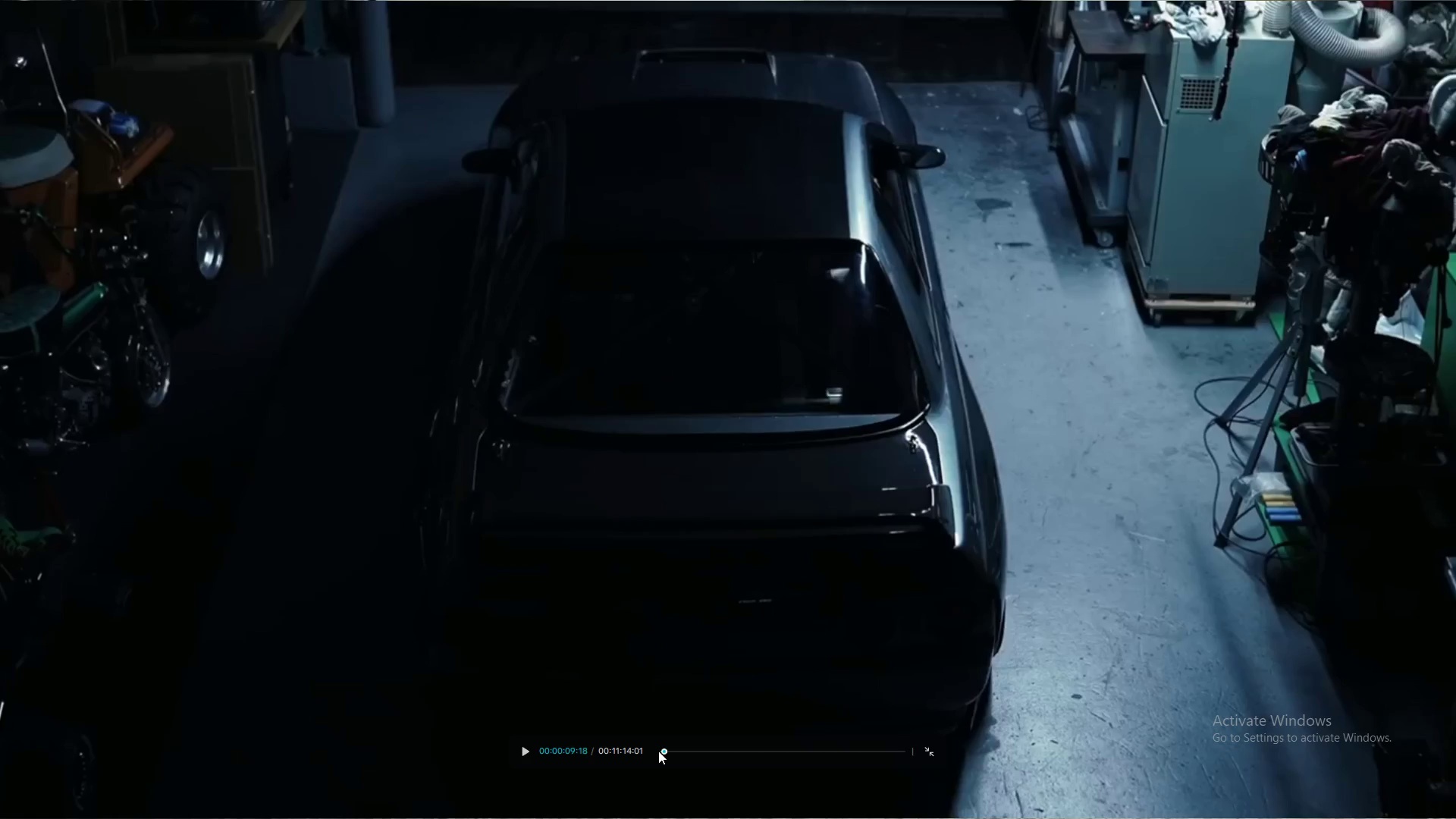 
key(ArrowLeft)
 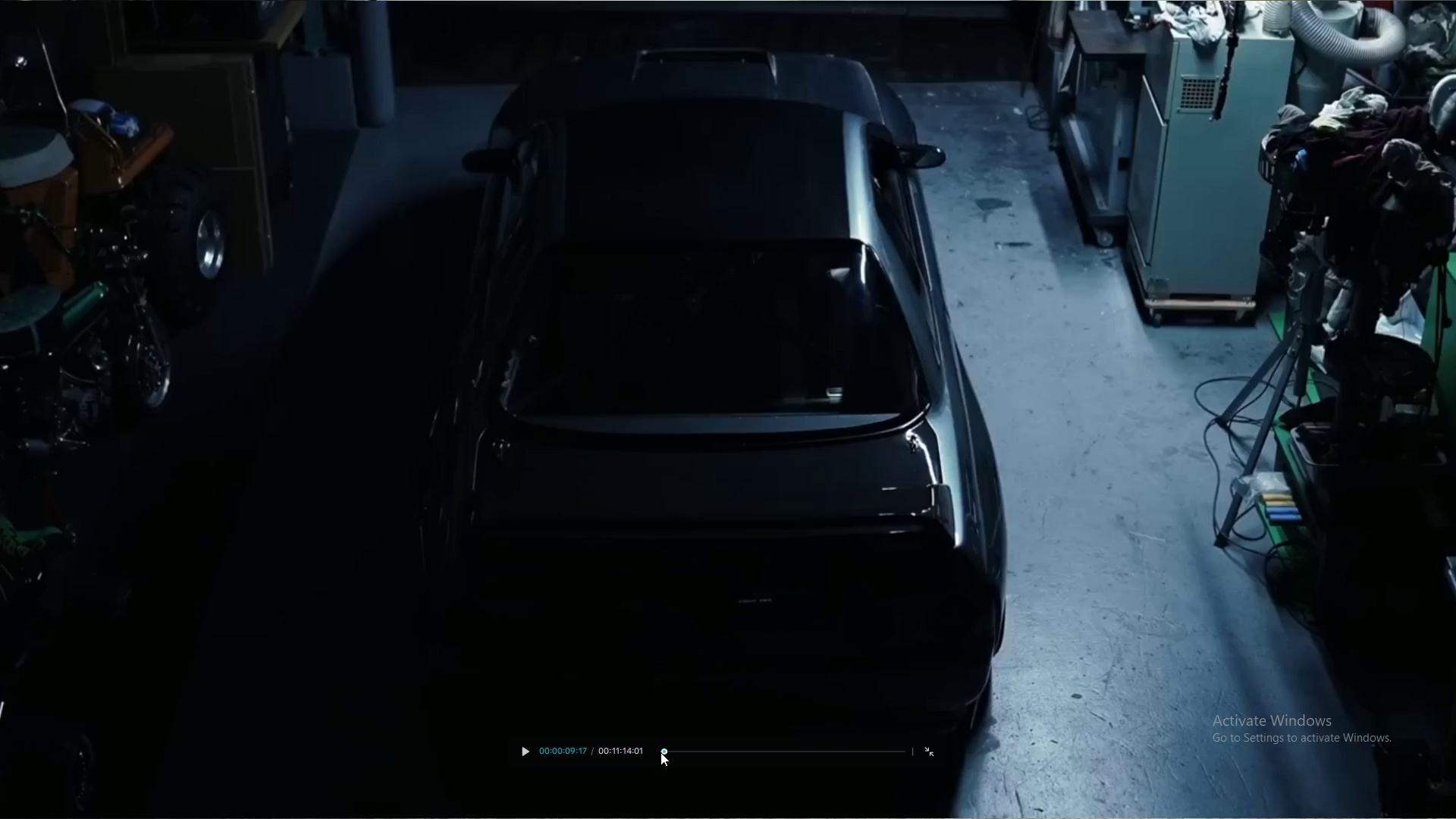 
key(ArrowLeft)
 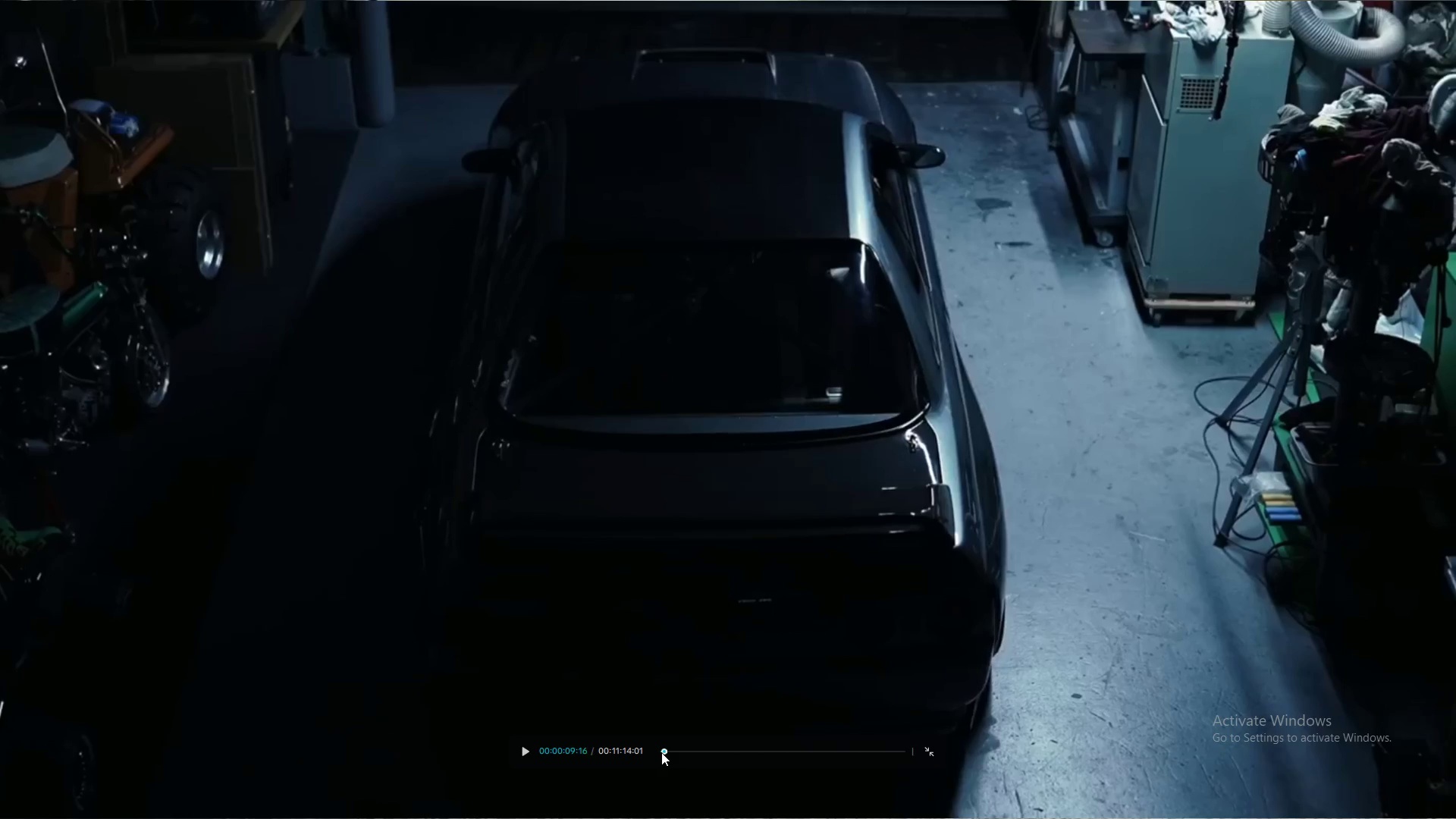 
key(ArrowLeft)
 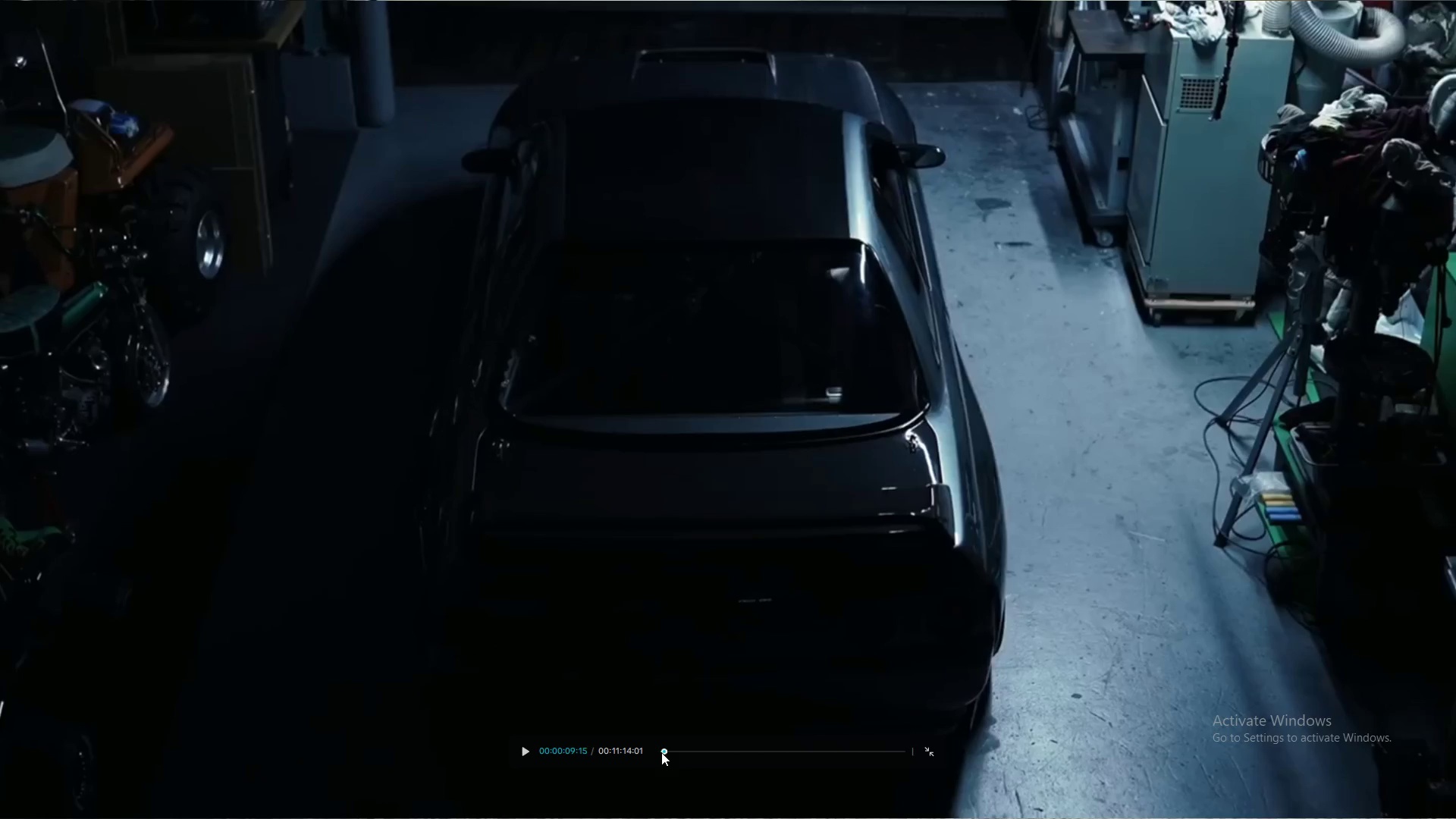 
key(ArrowLeft)
 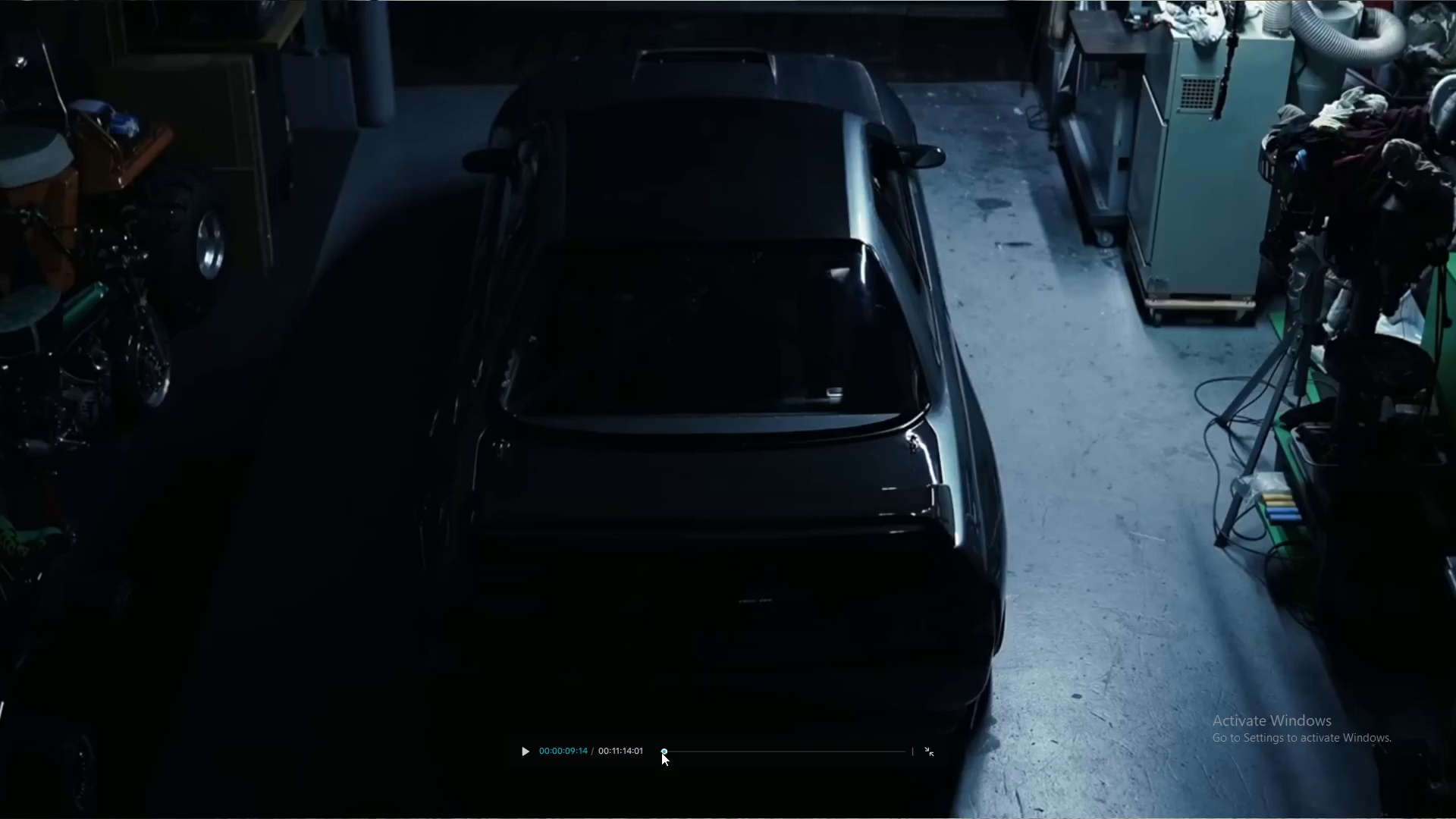 
key(ArrowLeft)
 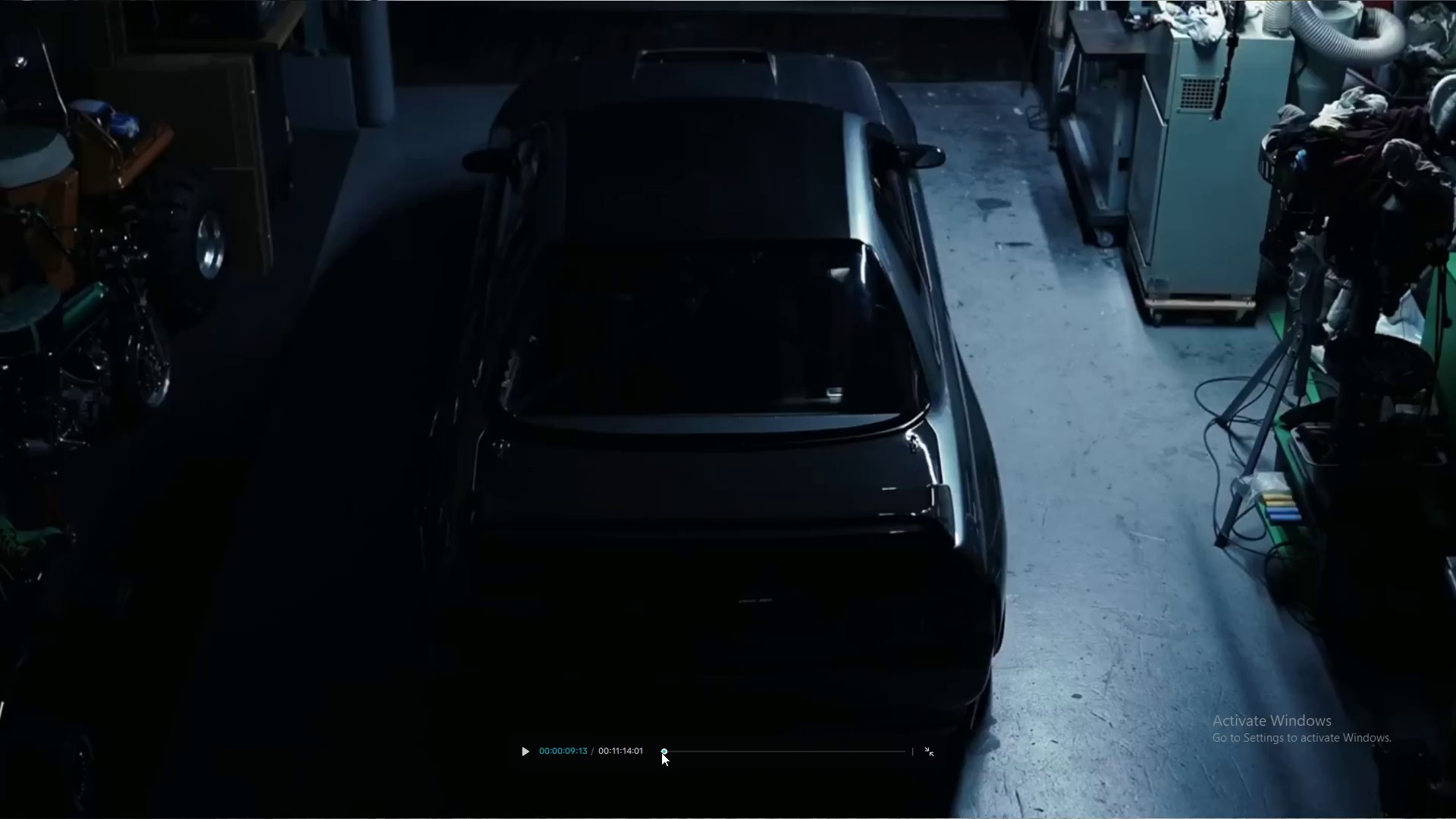 
key(ArrowLeft)
 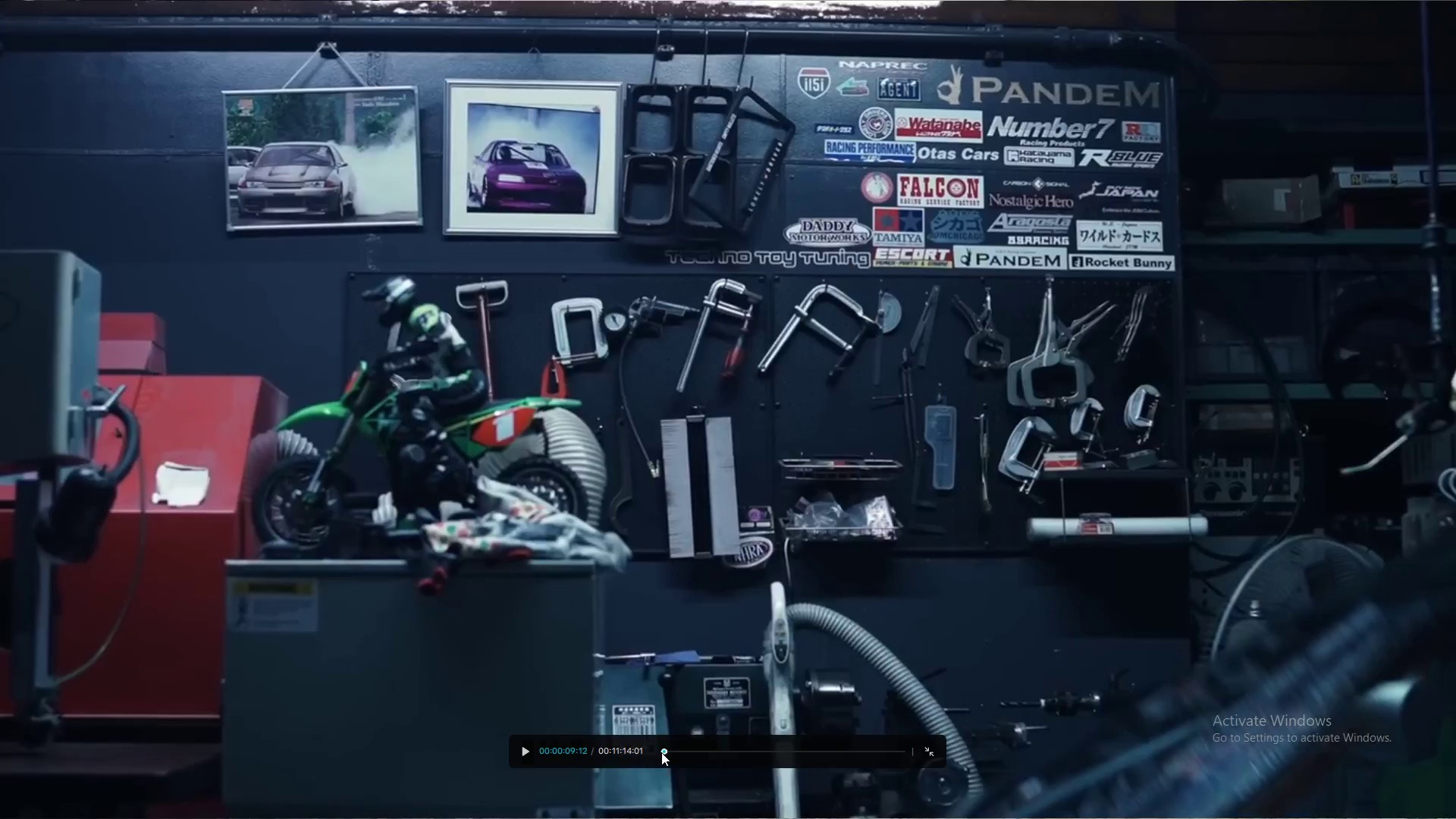 
key(ArrowLeft)
 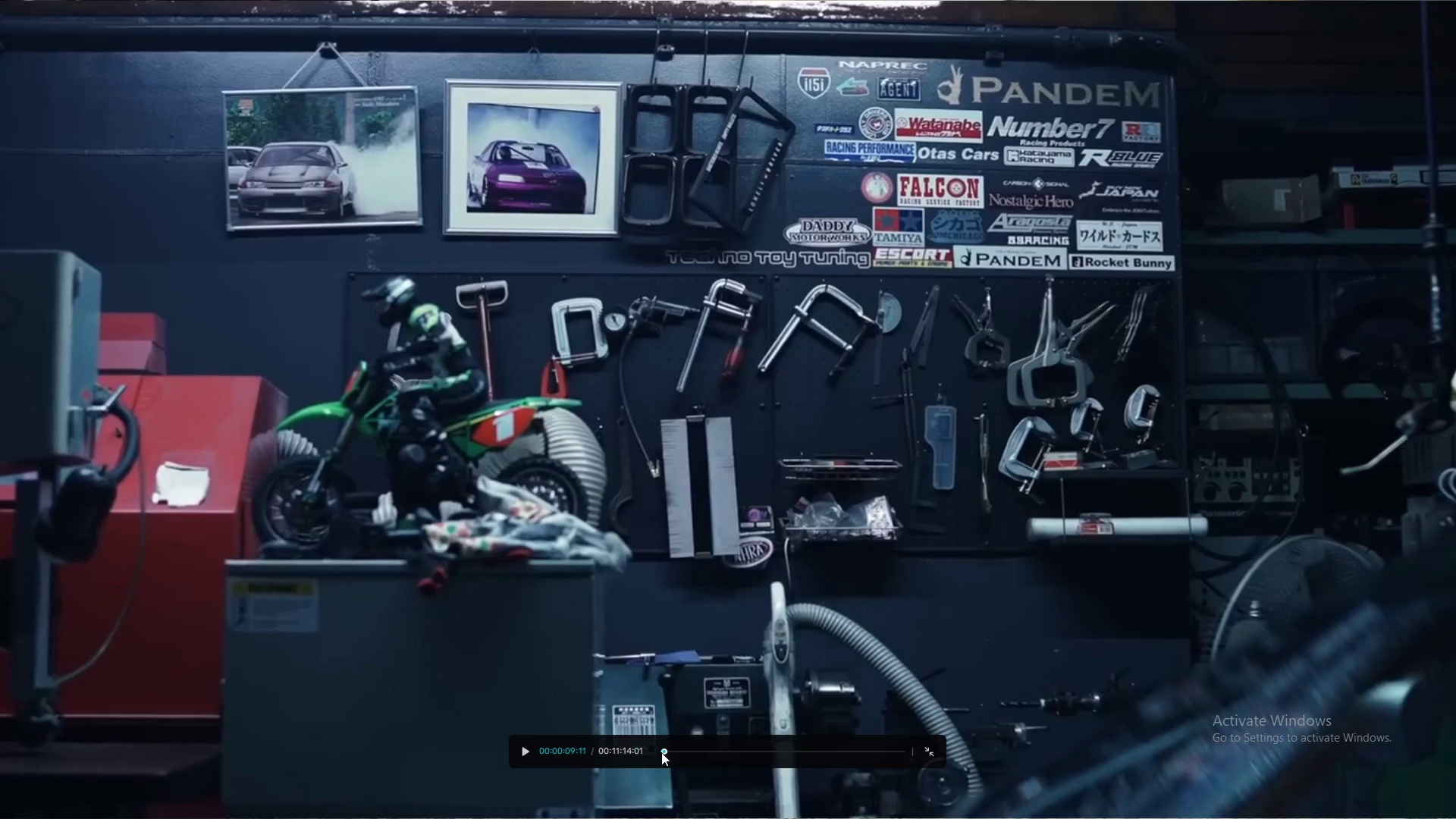 
key(ArrowLeft)
 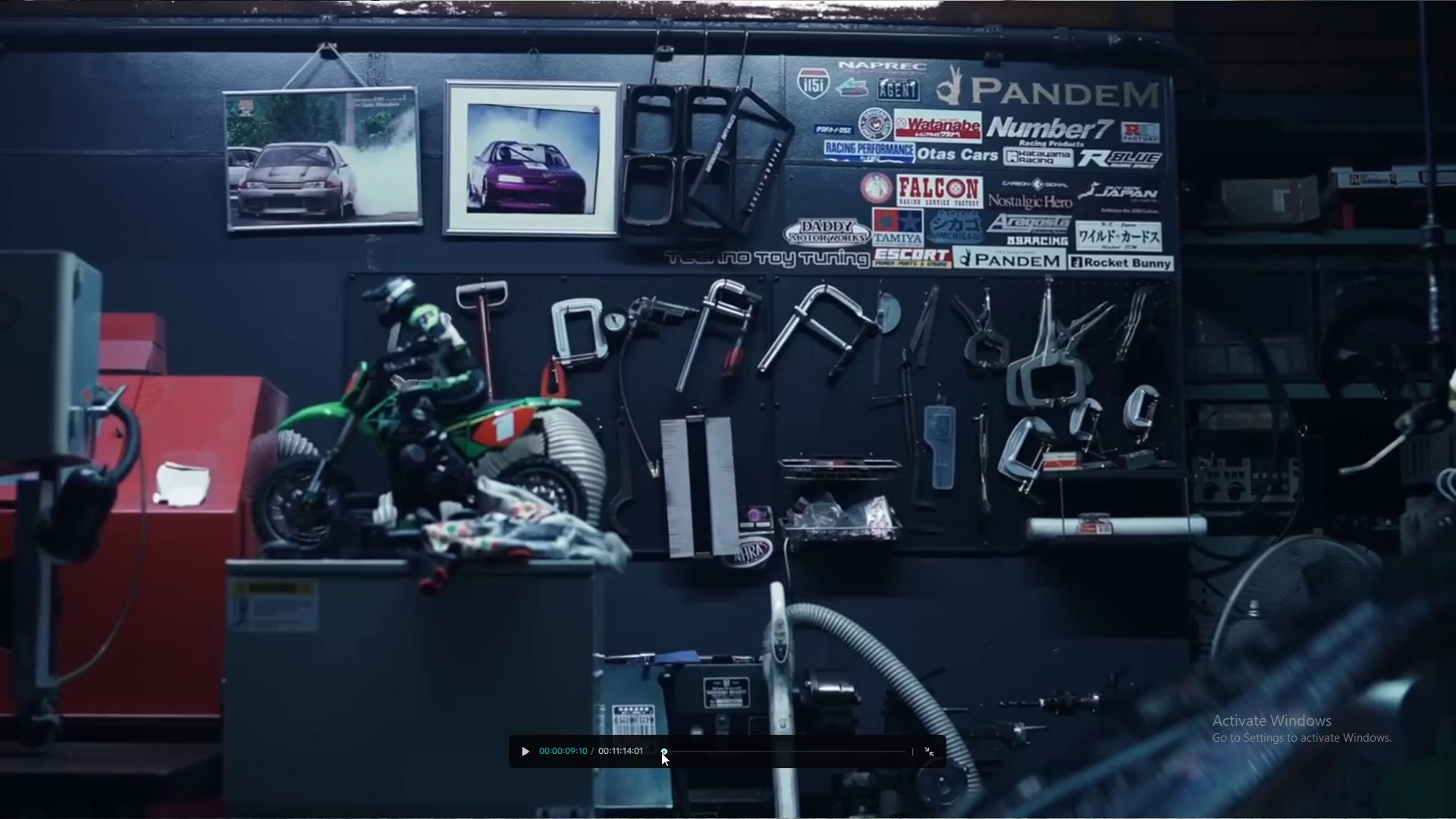 
key(ArrowLeft)
 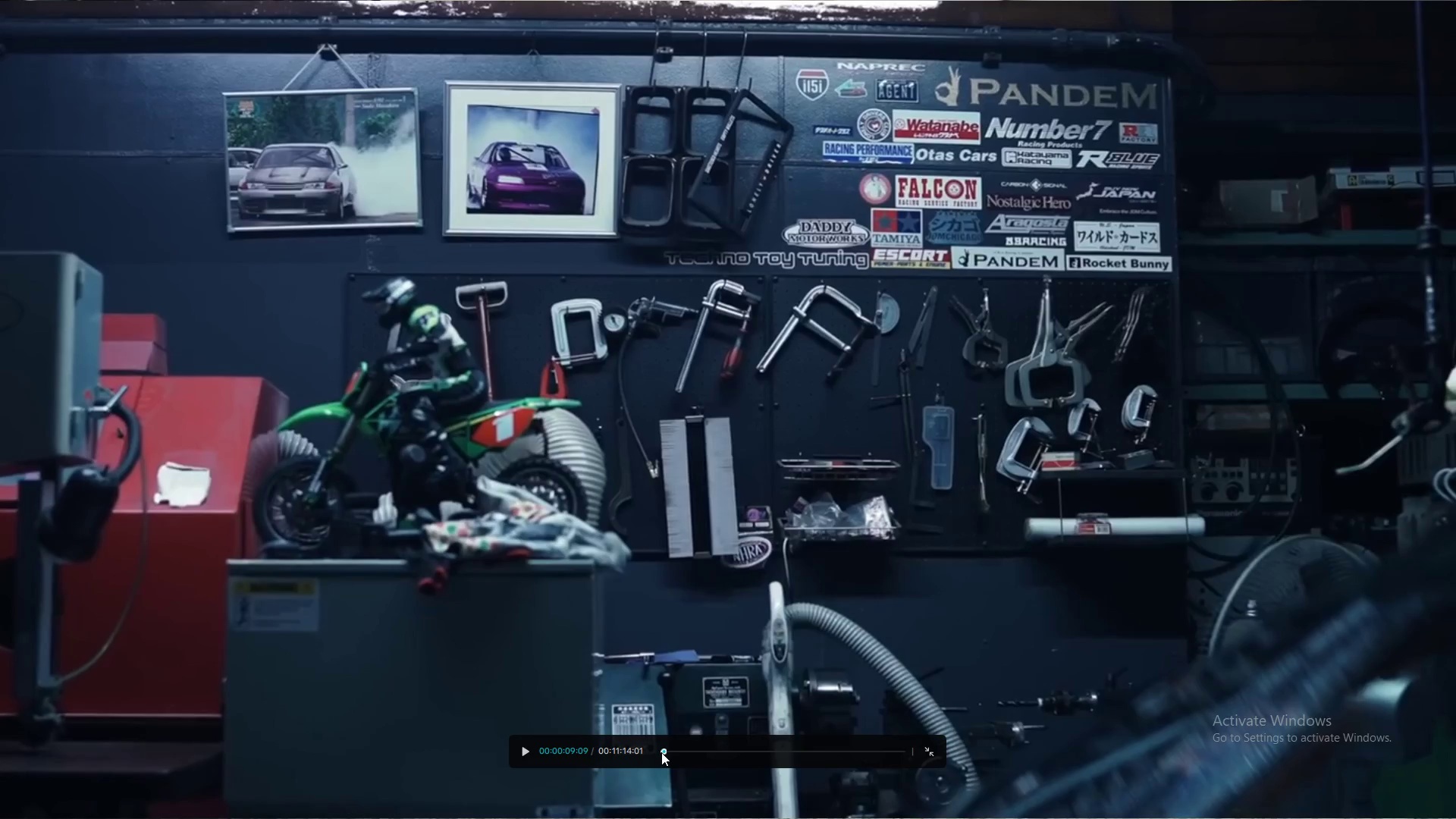 
key(ArrowLeft)
 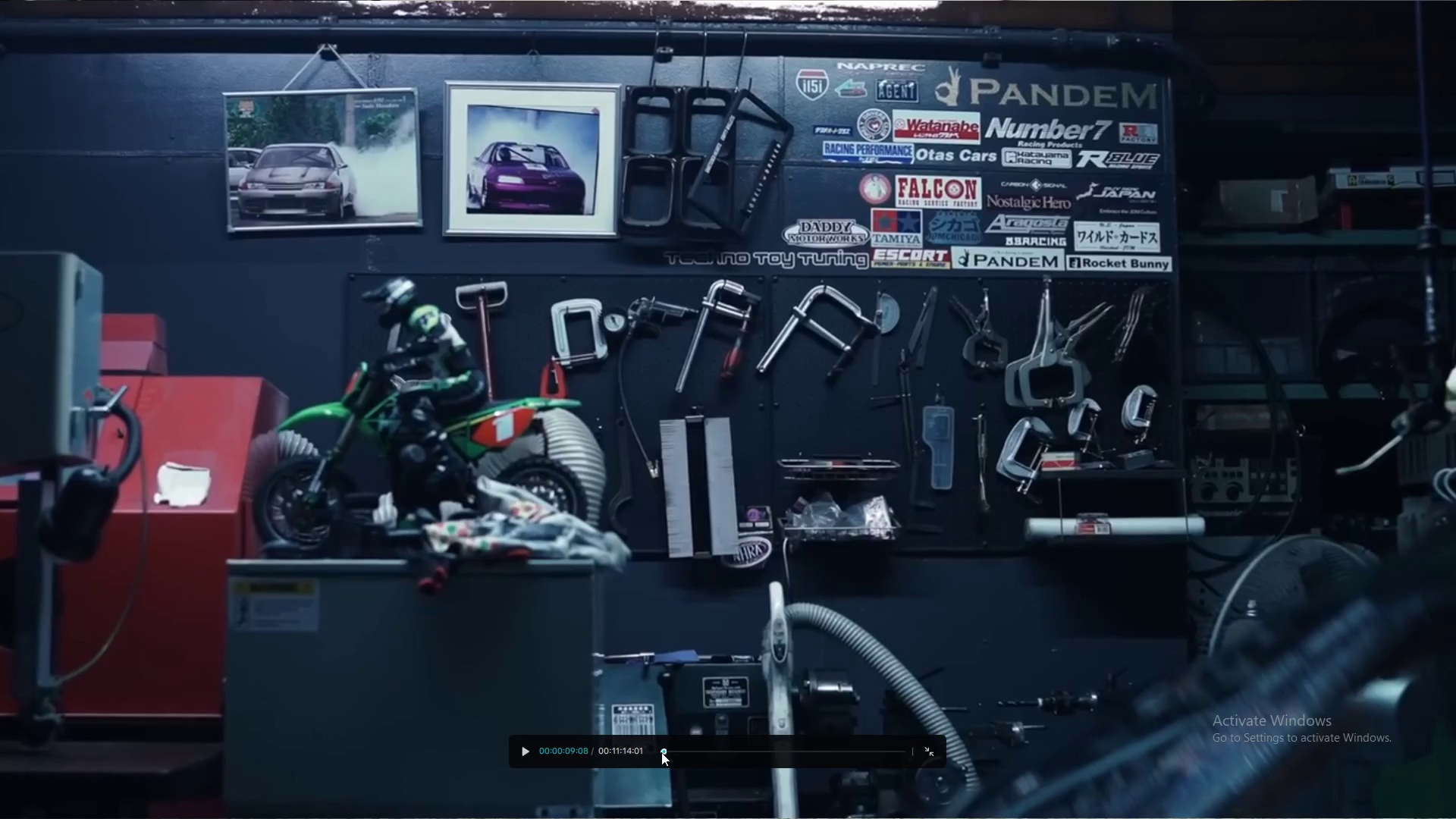 
key(ArrowLeft)
 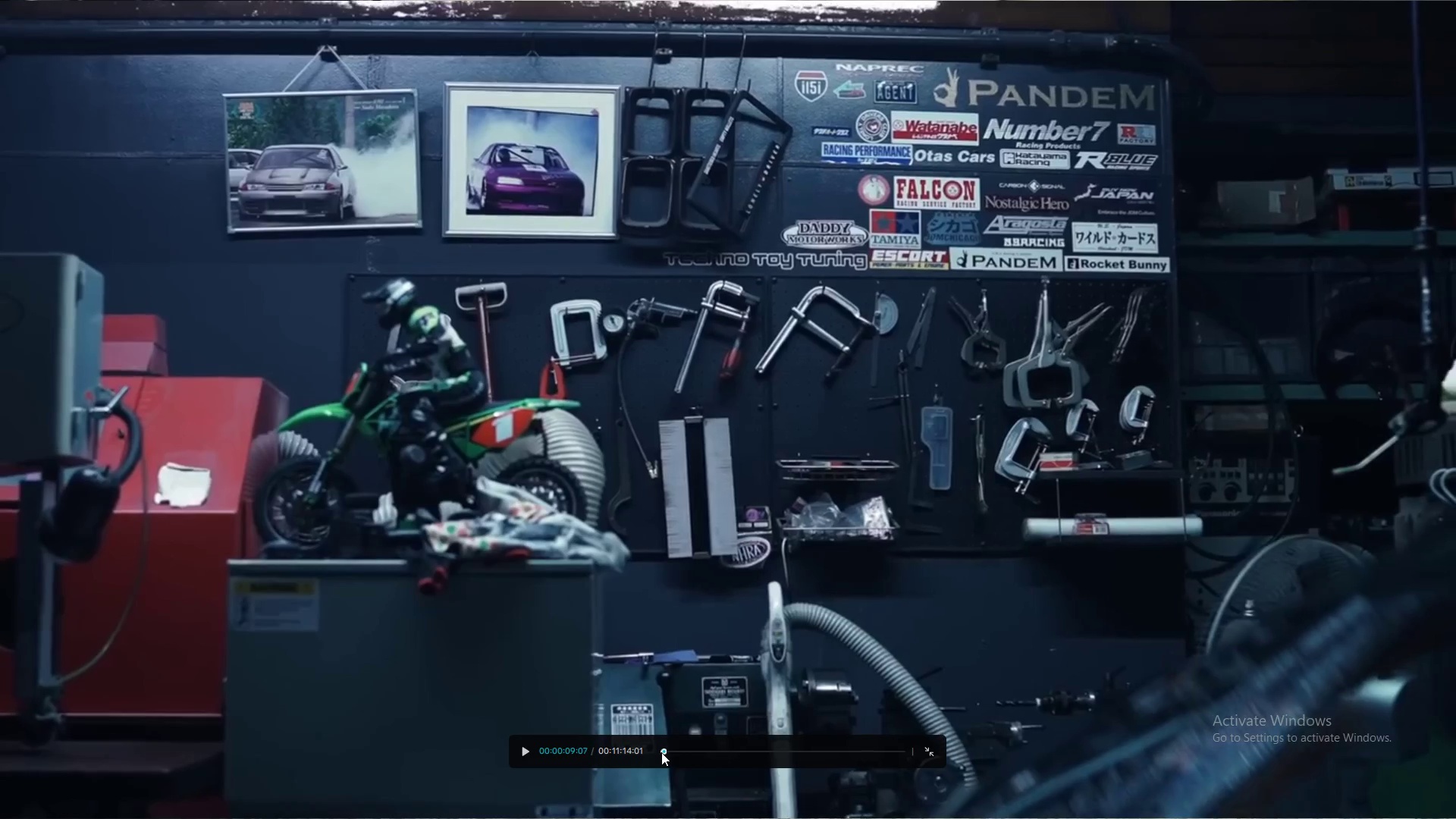 
hold_key(key=ArrowLeft, duration=0.36)
 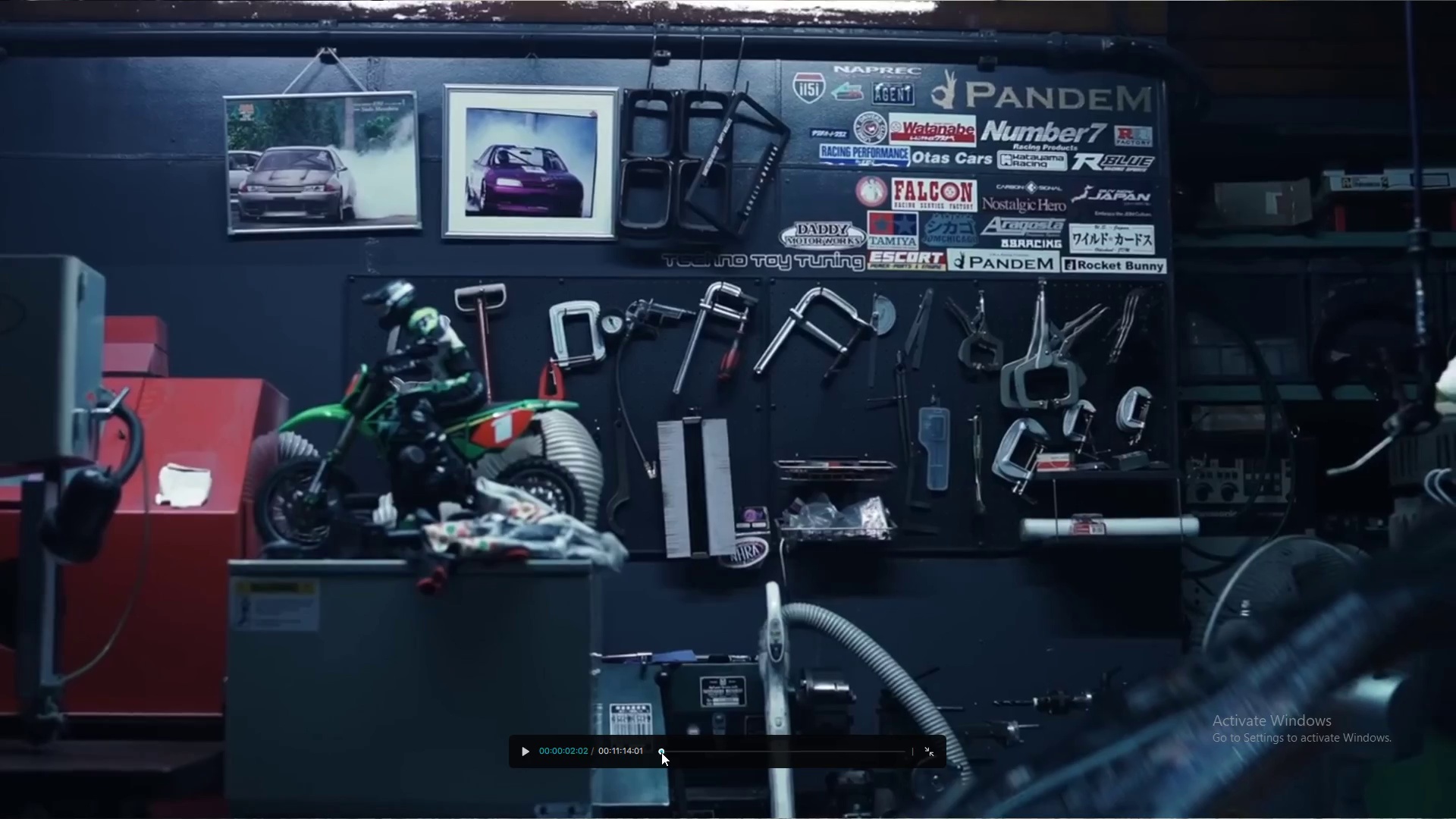 
left_click([661, 752])
 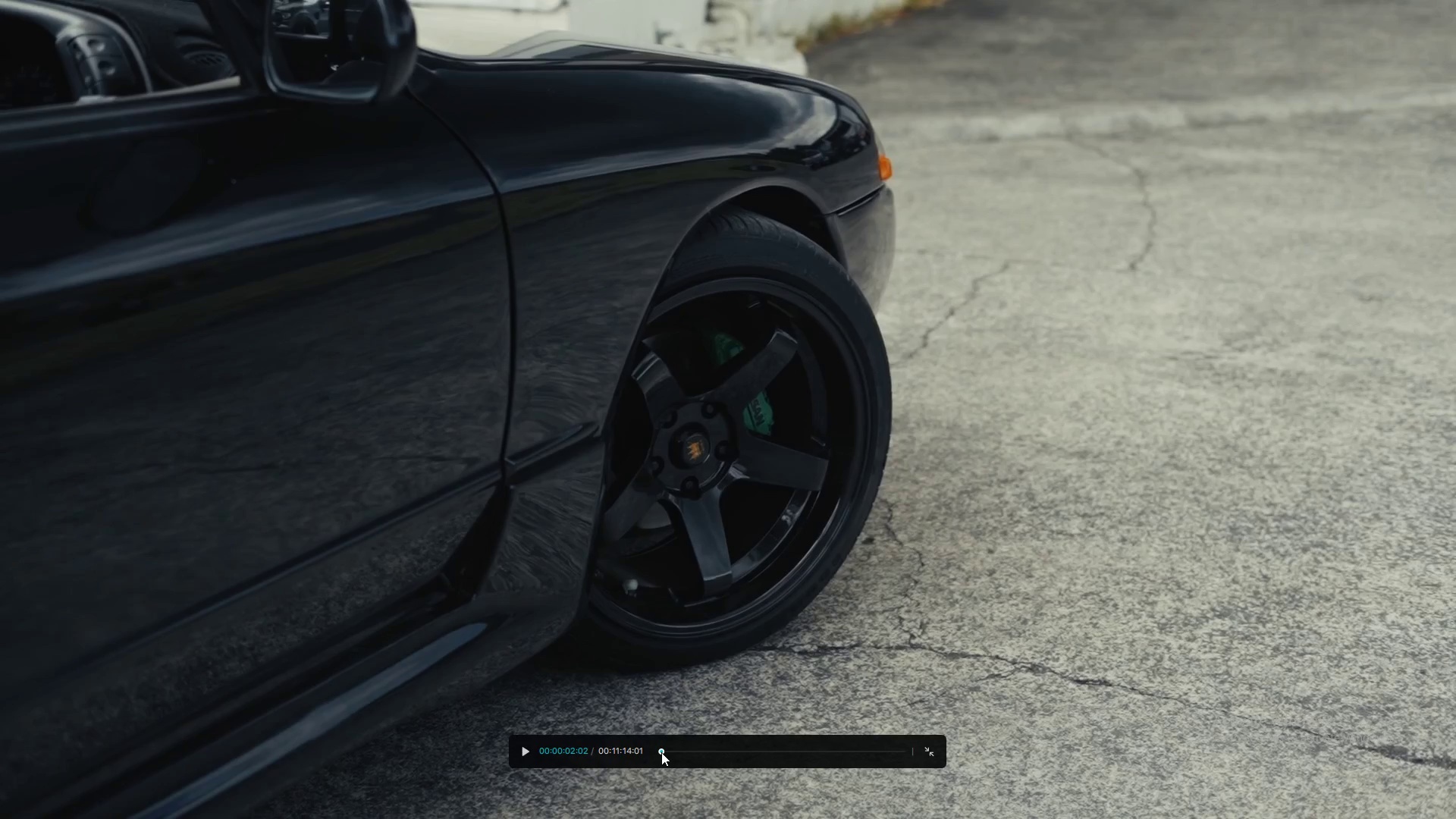 
key(Space)
 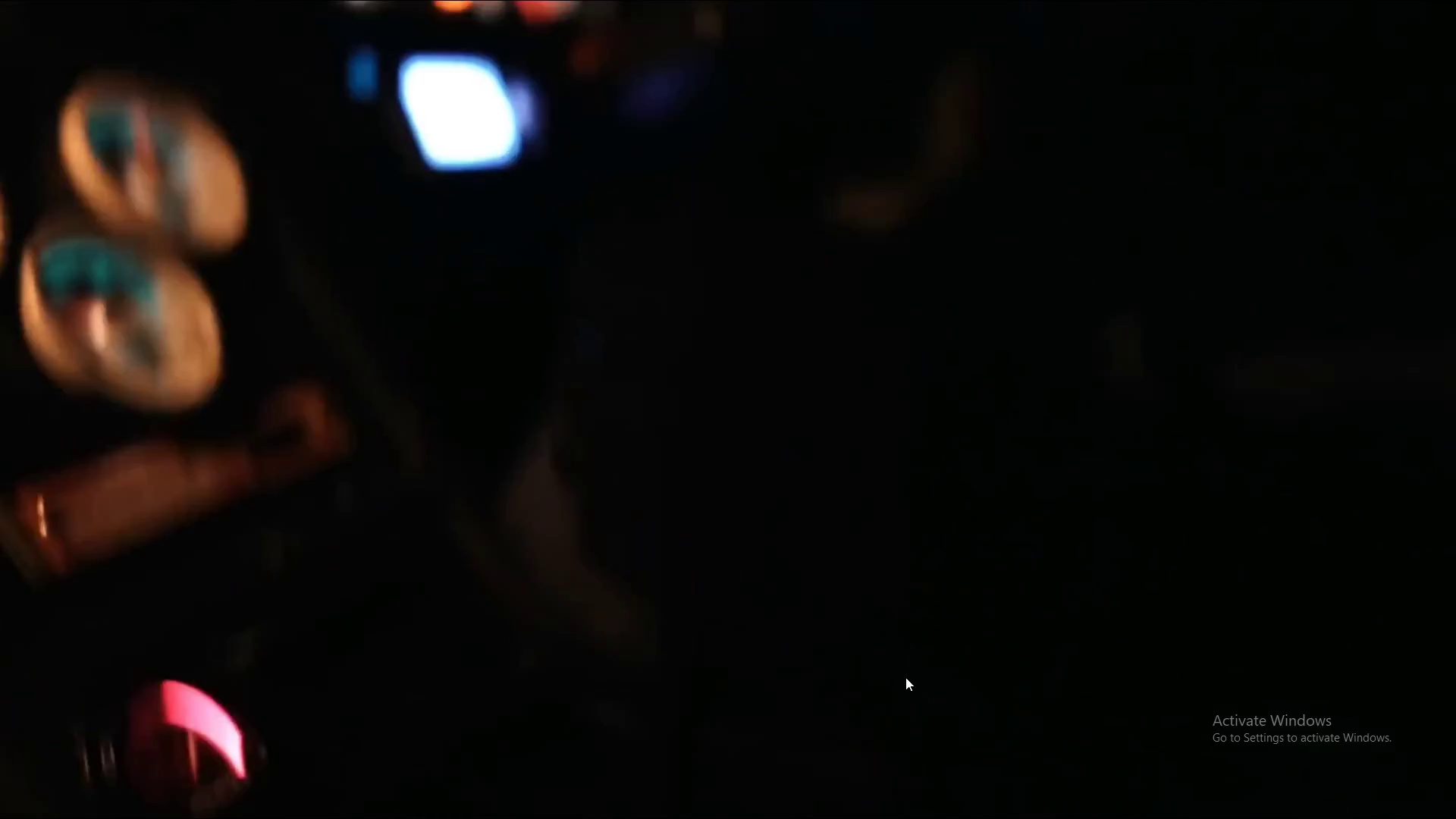 
wait(19.66)
 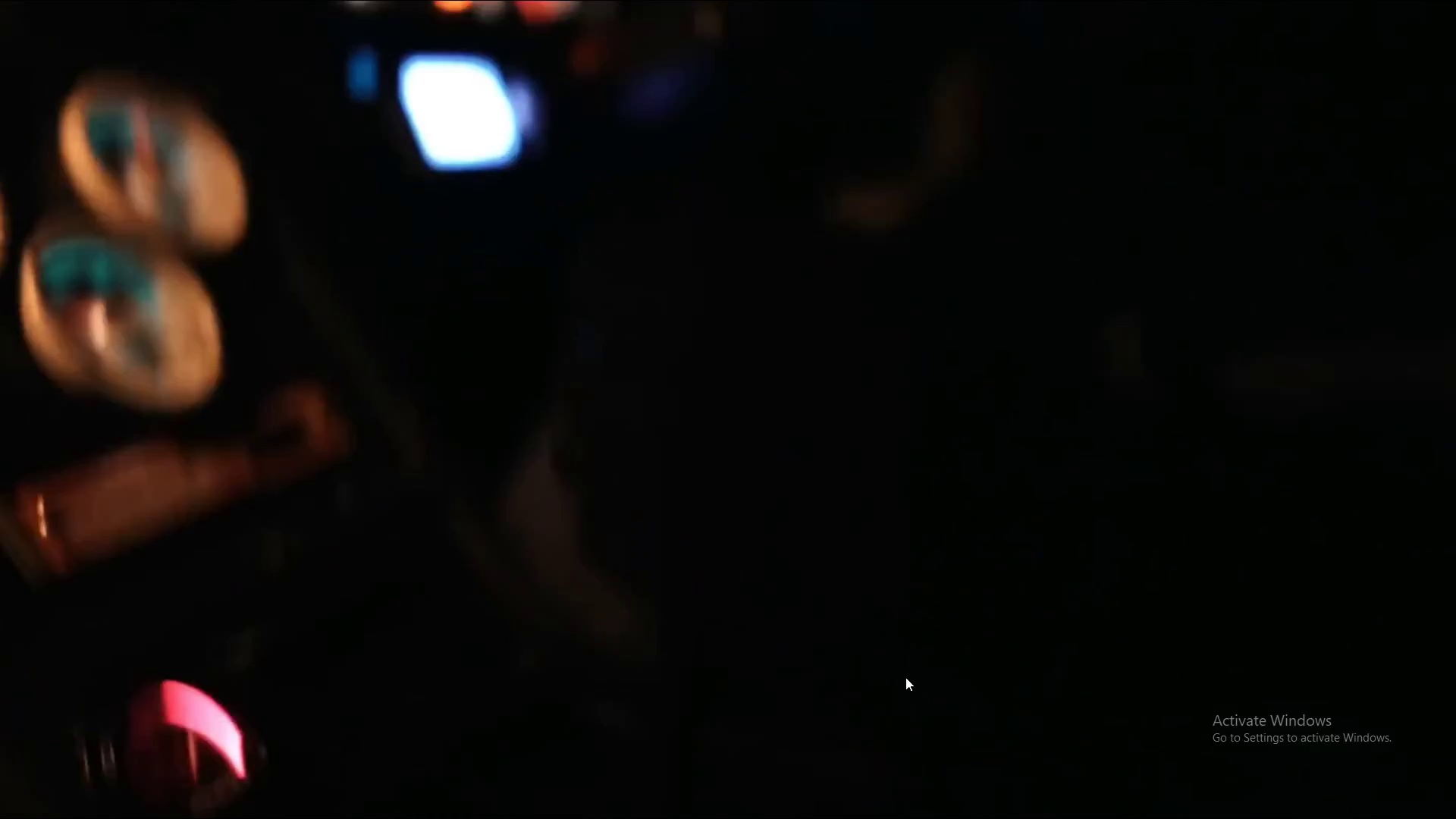 
key(ArrowLeft)
 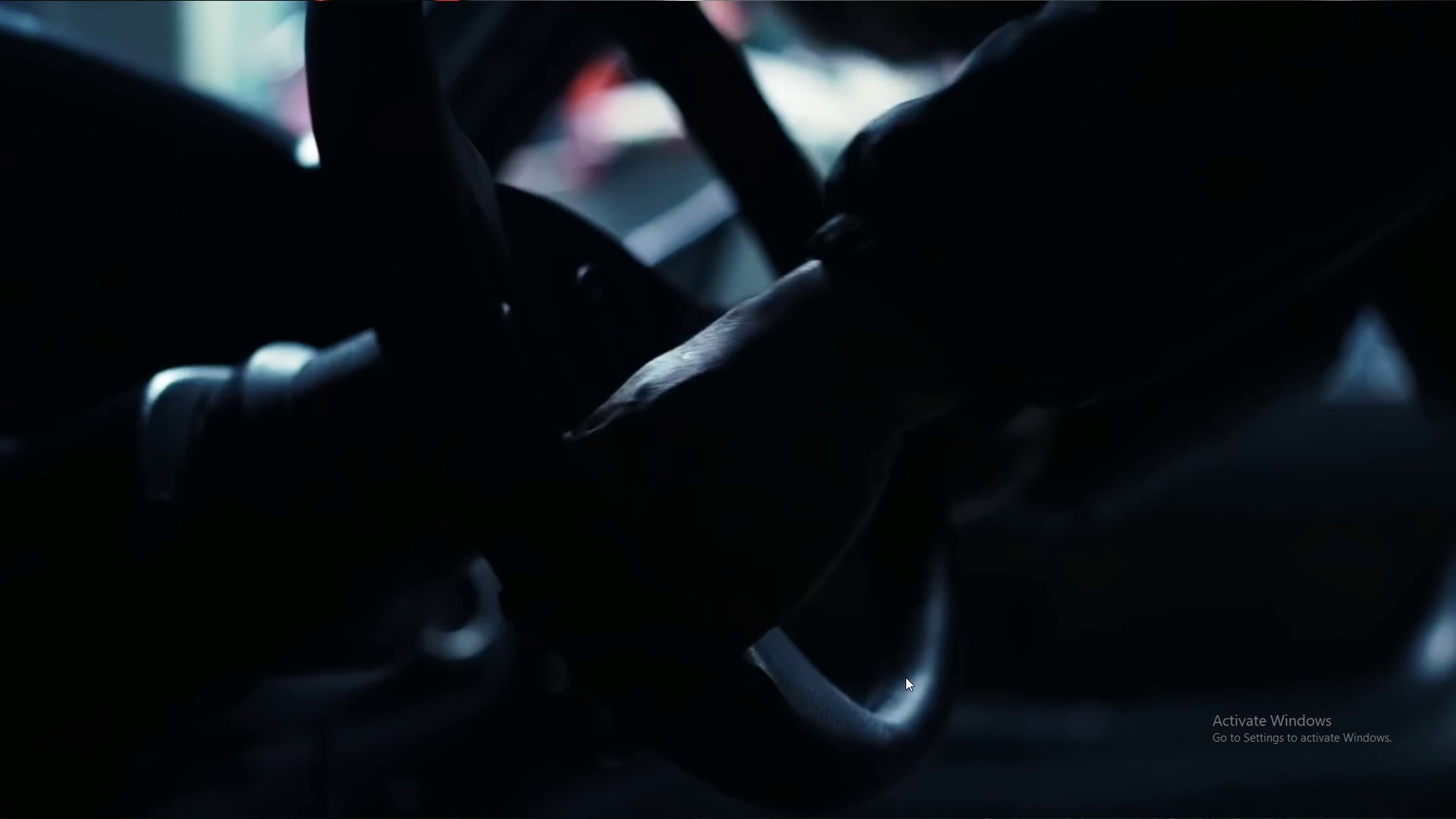 
key(ArrowLeft)
 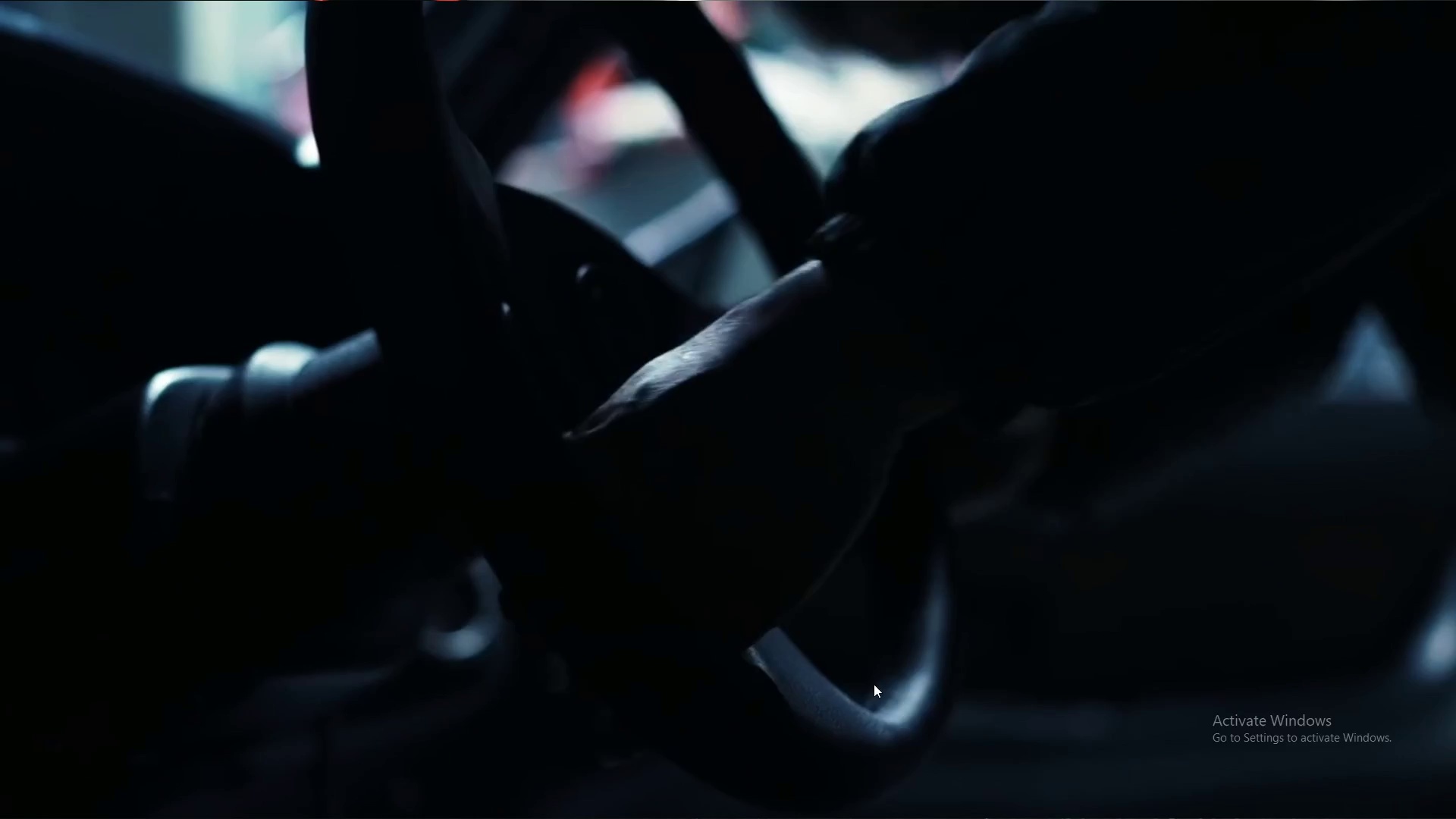 
key(ArrowLeft)
 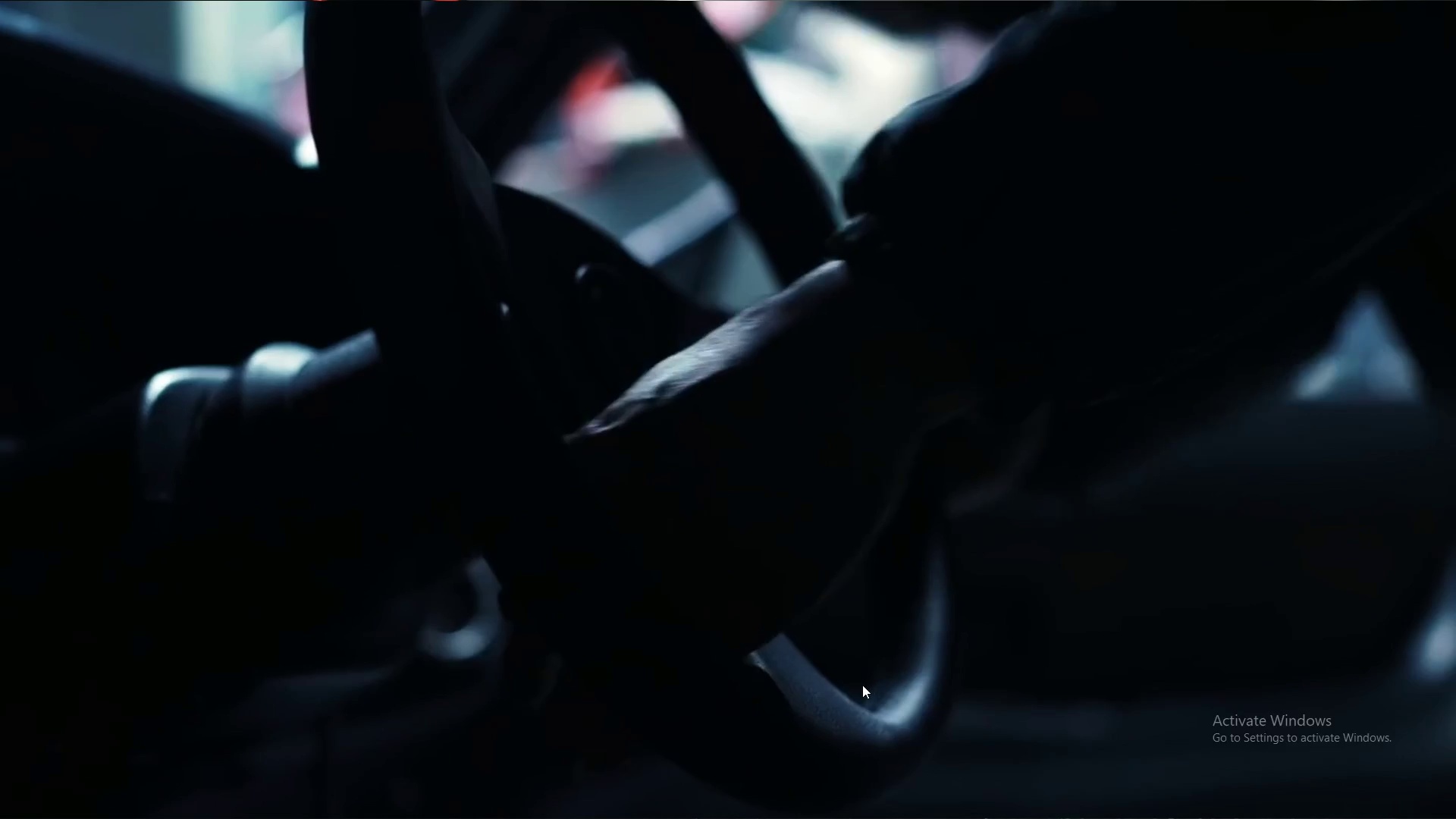 
key(ArrowLeft)
 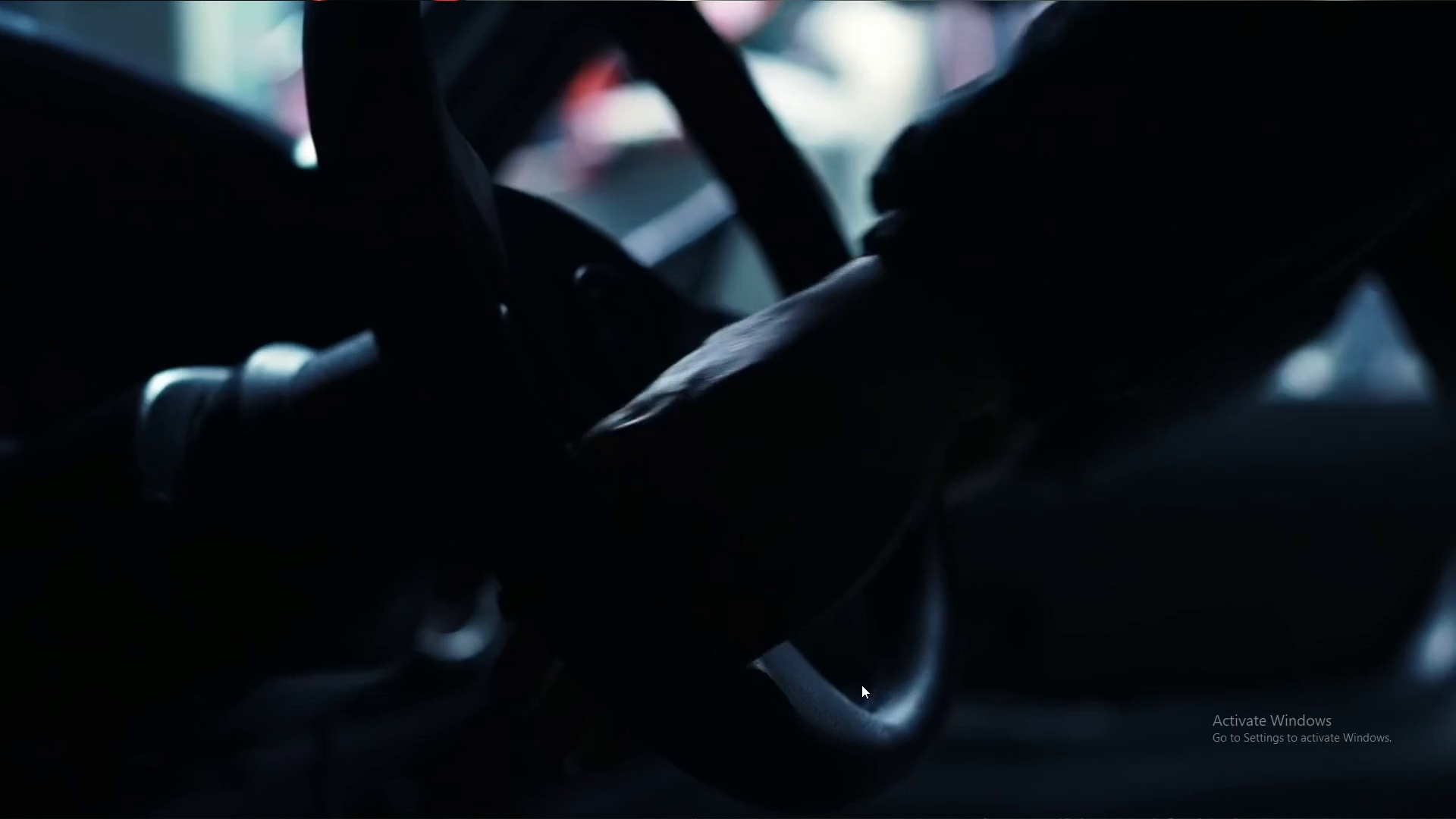 
key(ArrowLeft)
 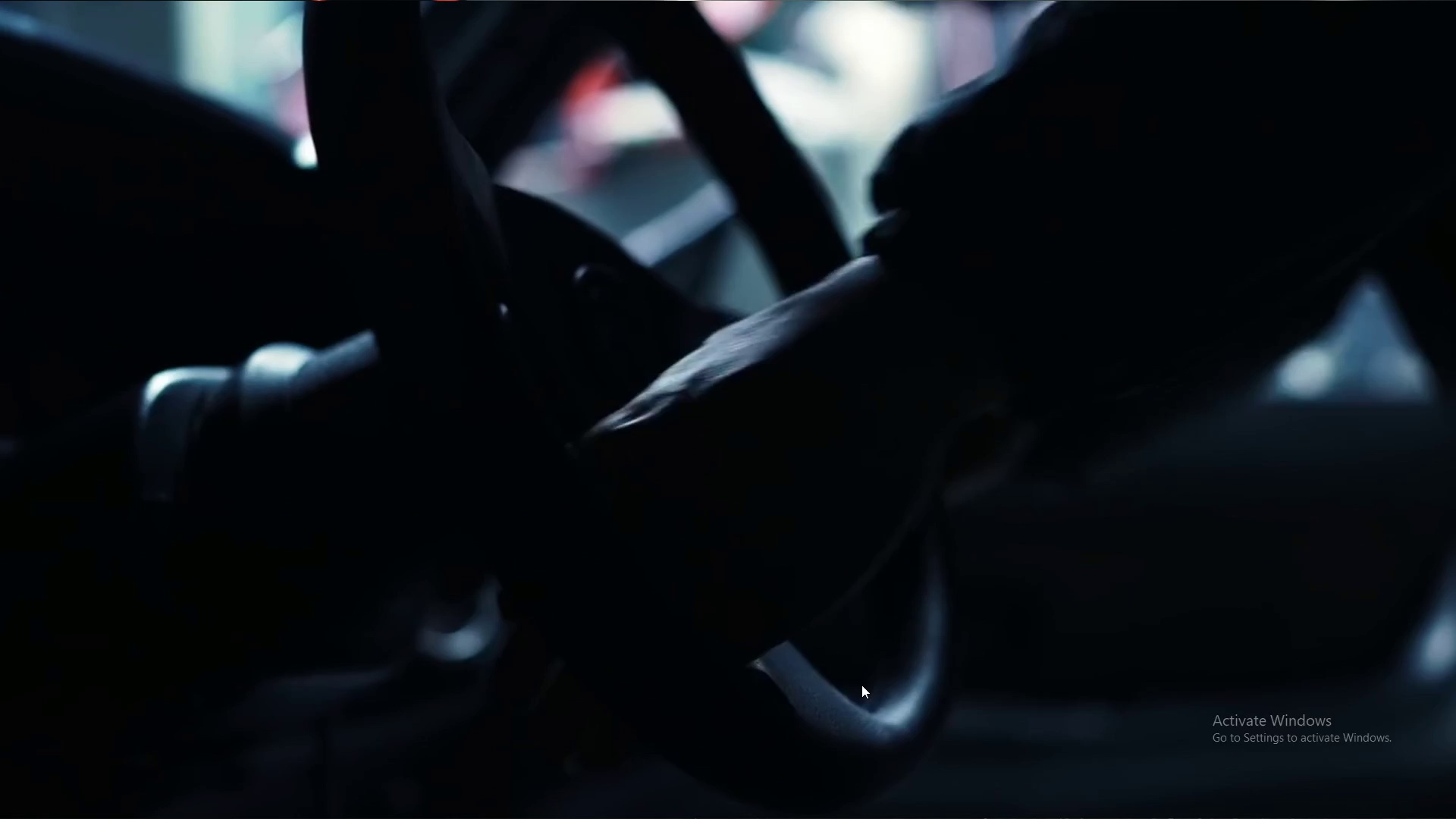 
key(ArrowLeft)
 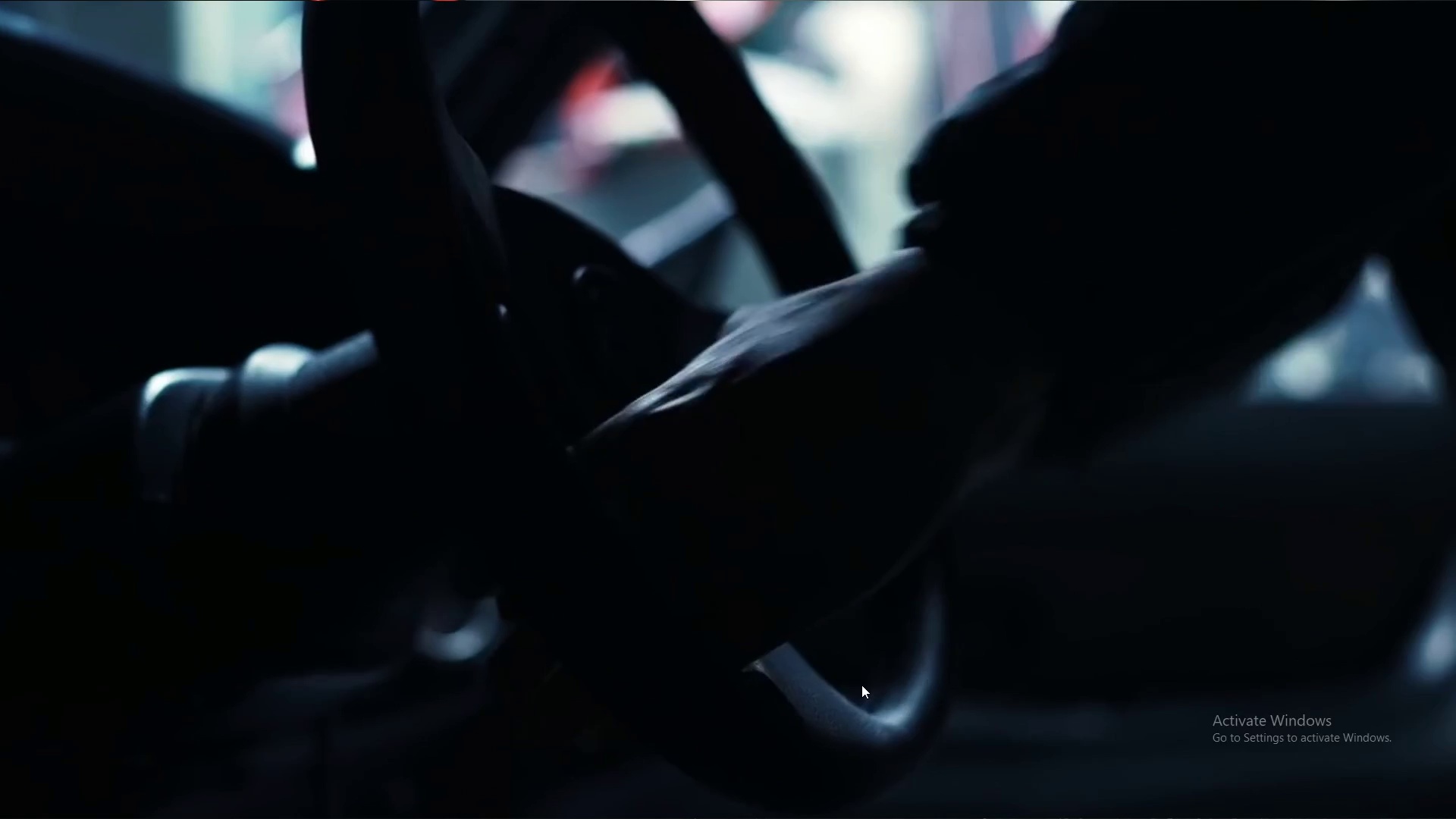 
key(ArrowLeft)
 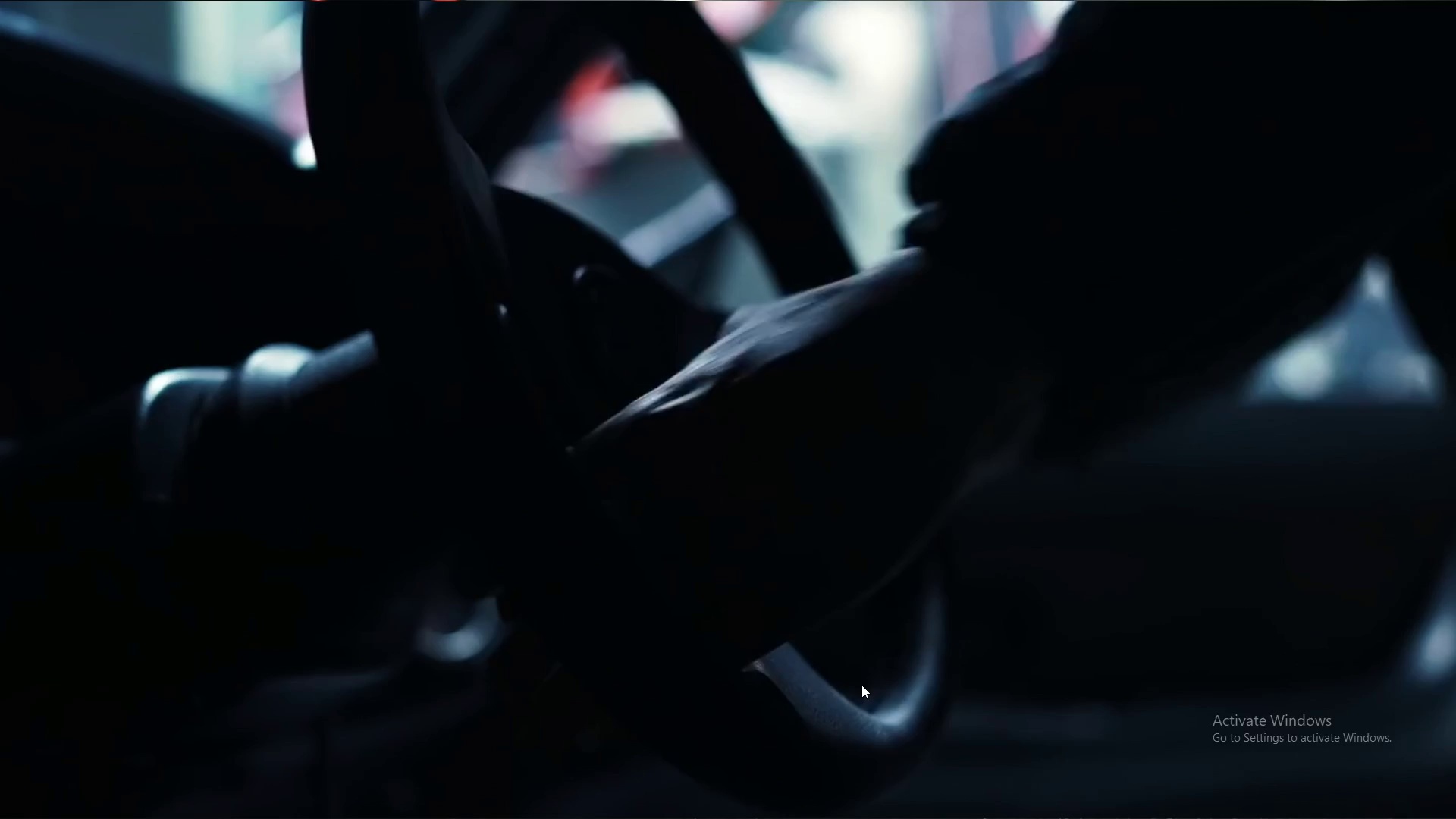 
hold_key(key=ArrowLeft, duration=1.5)
 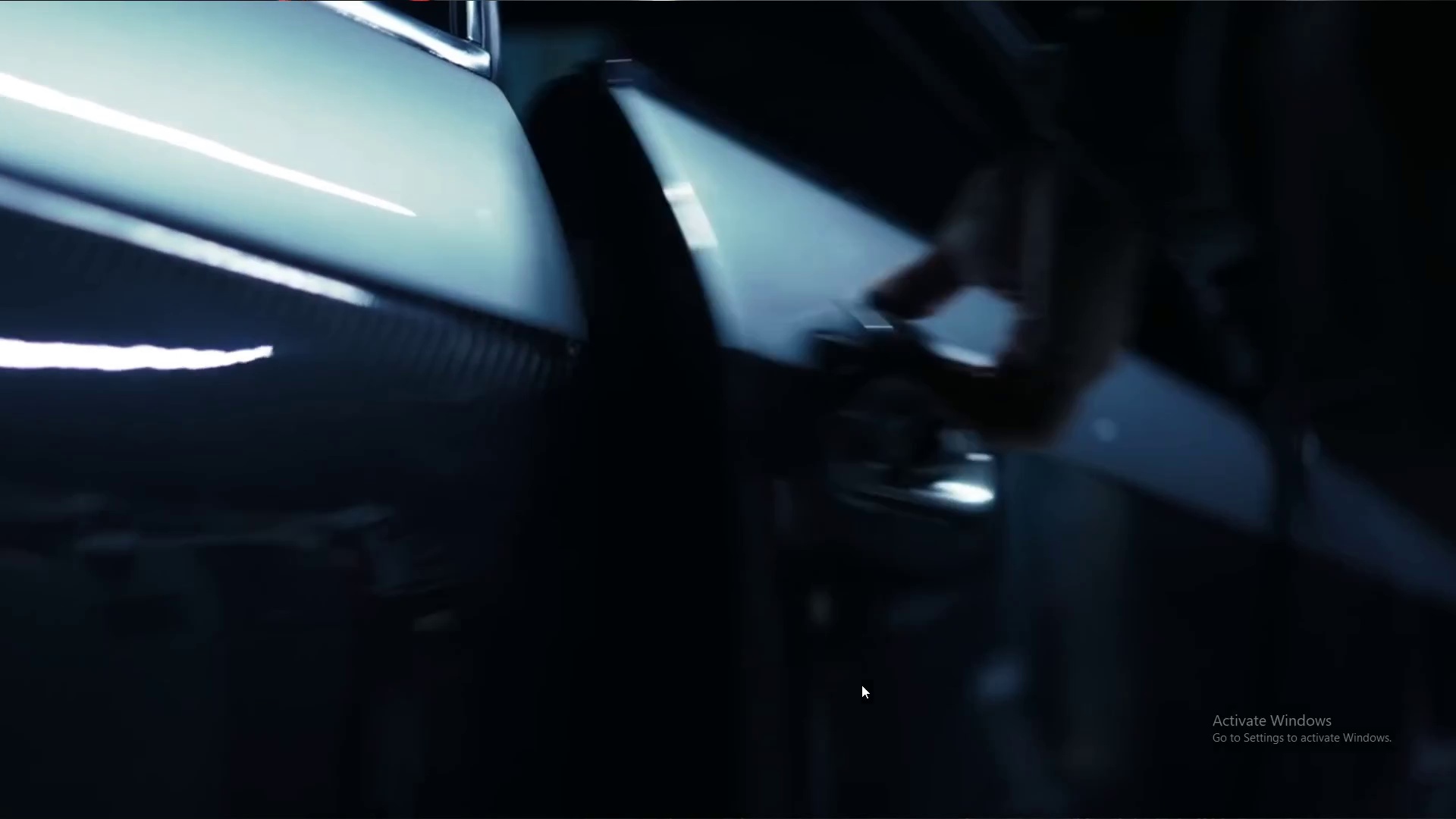 
hold_key(key=ArrowLeft, duration=1.19)
 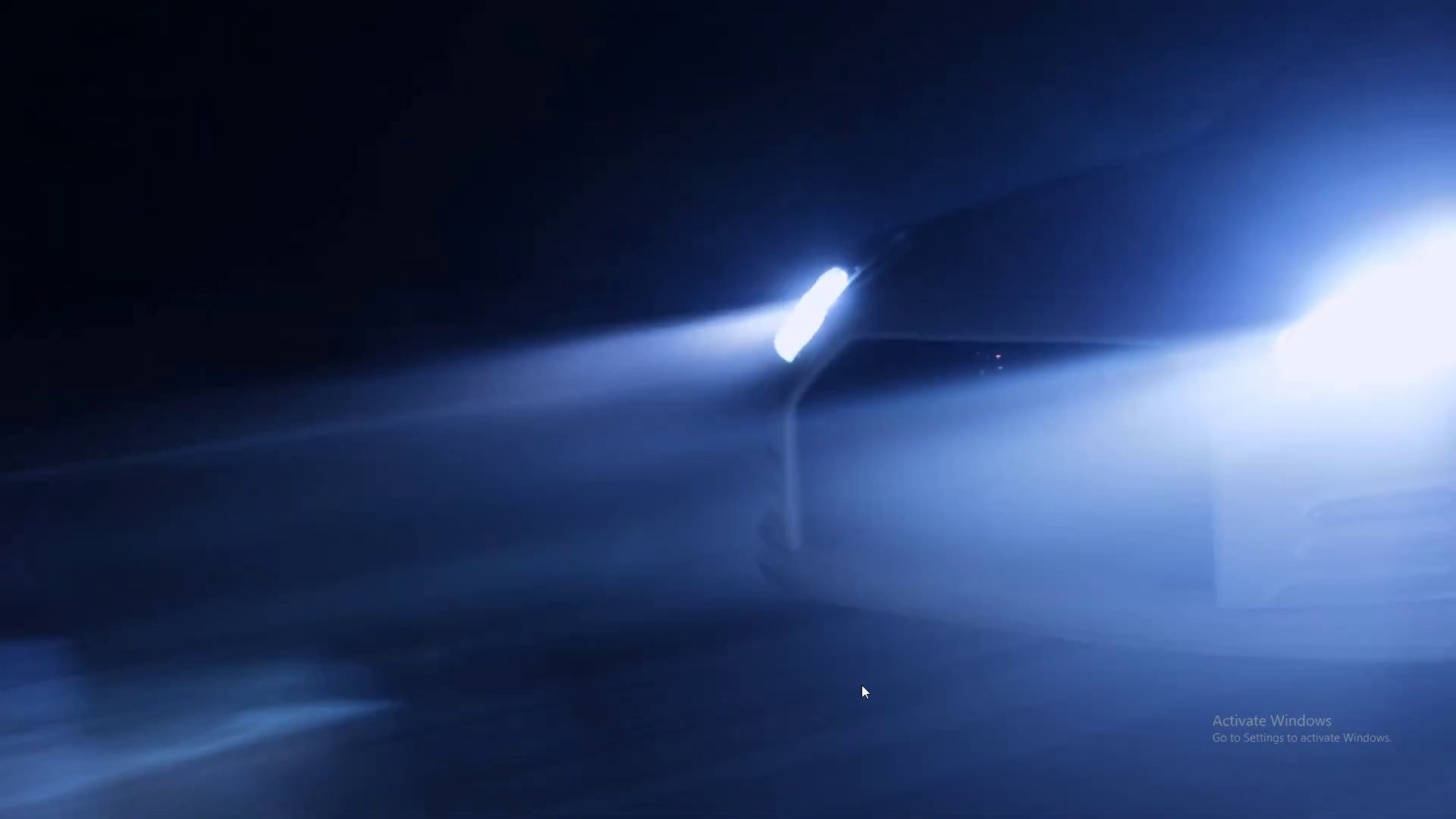 
hold_key(key=ArrowLeft, duration=3.17)
 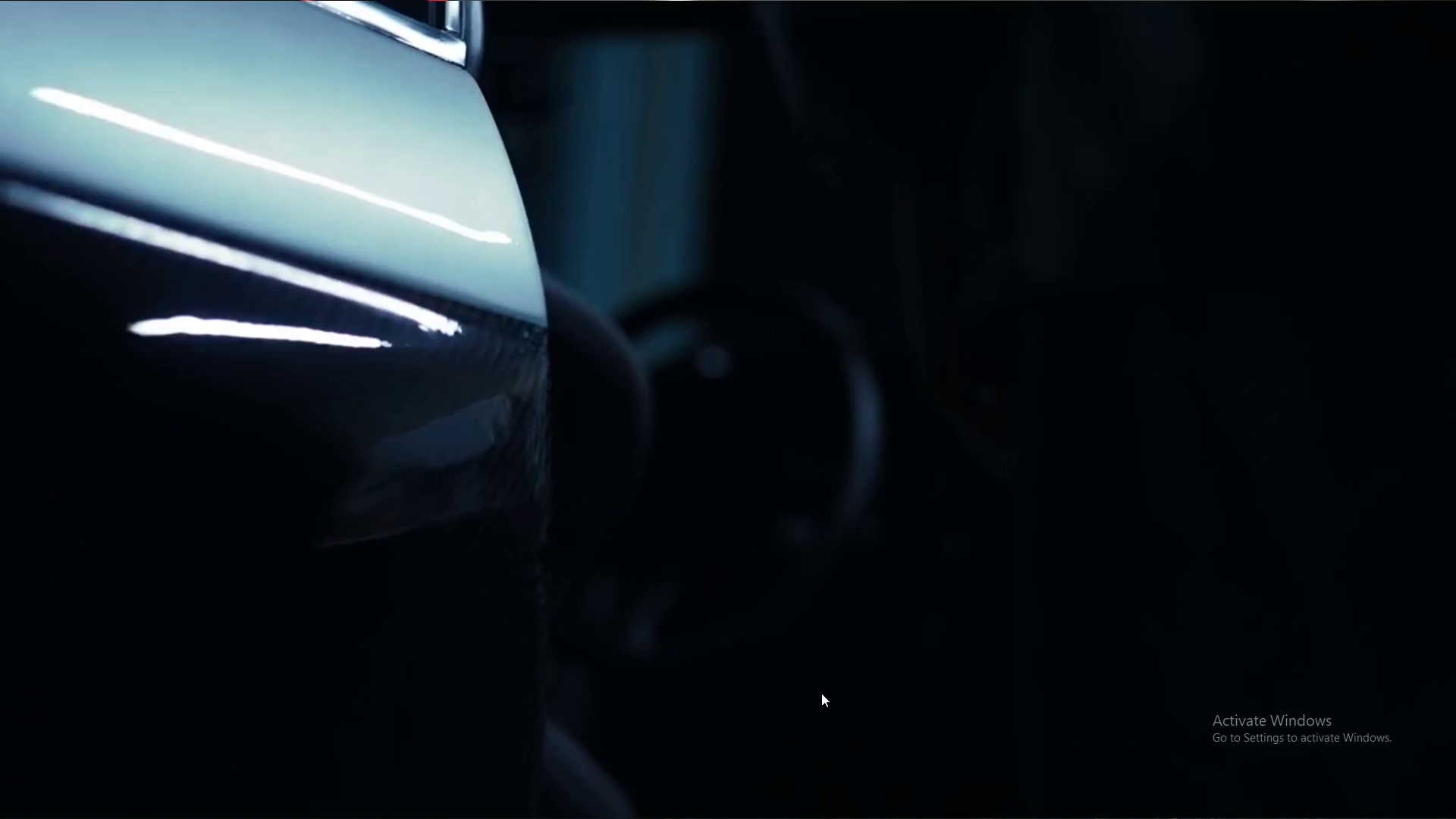 
key(Space)
 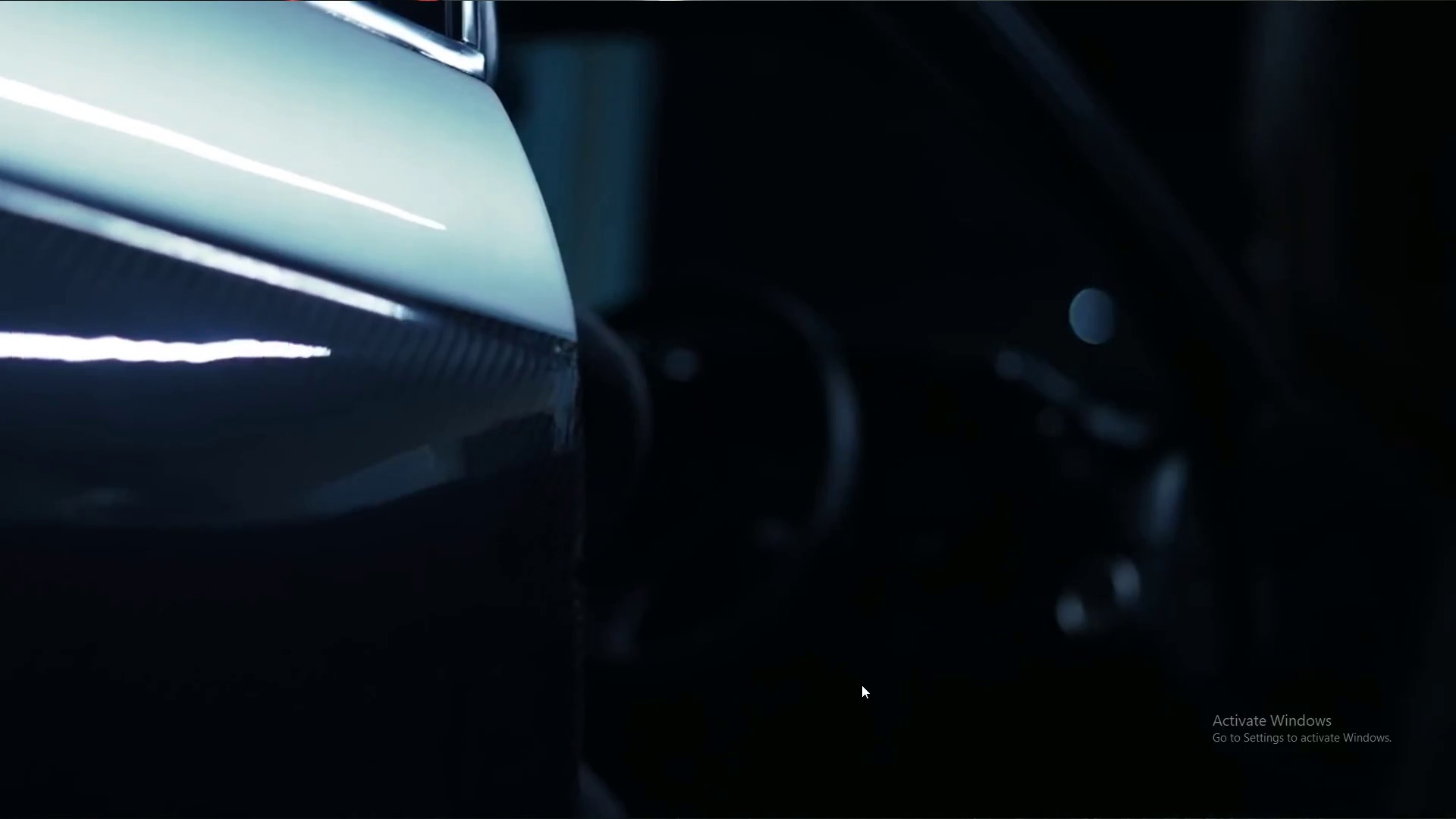 
hold_key(key=ArrowLeft, duration=1.5)
 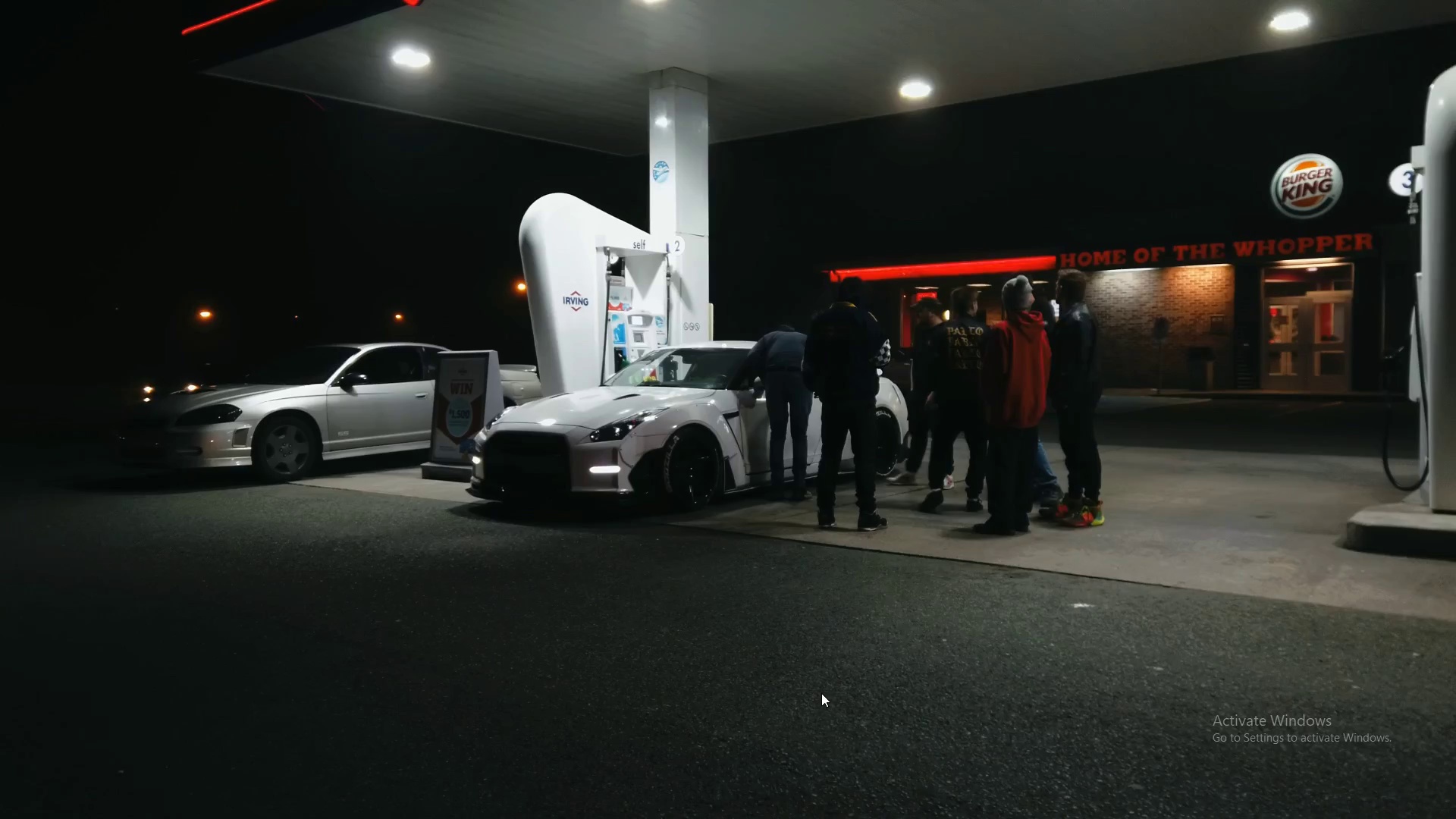 
hold_key(key=ArrowLeft, duration=0.78)
 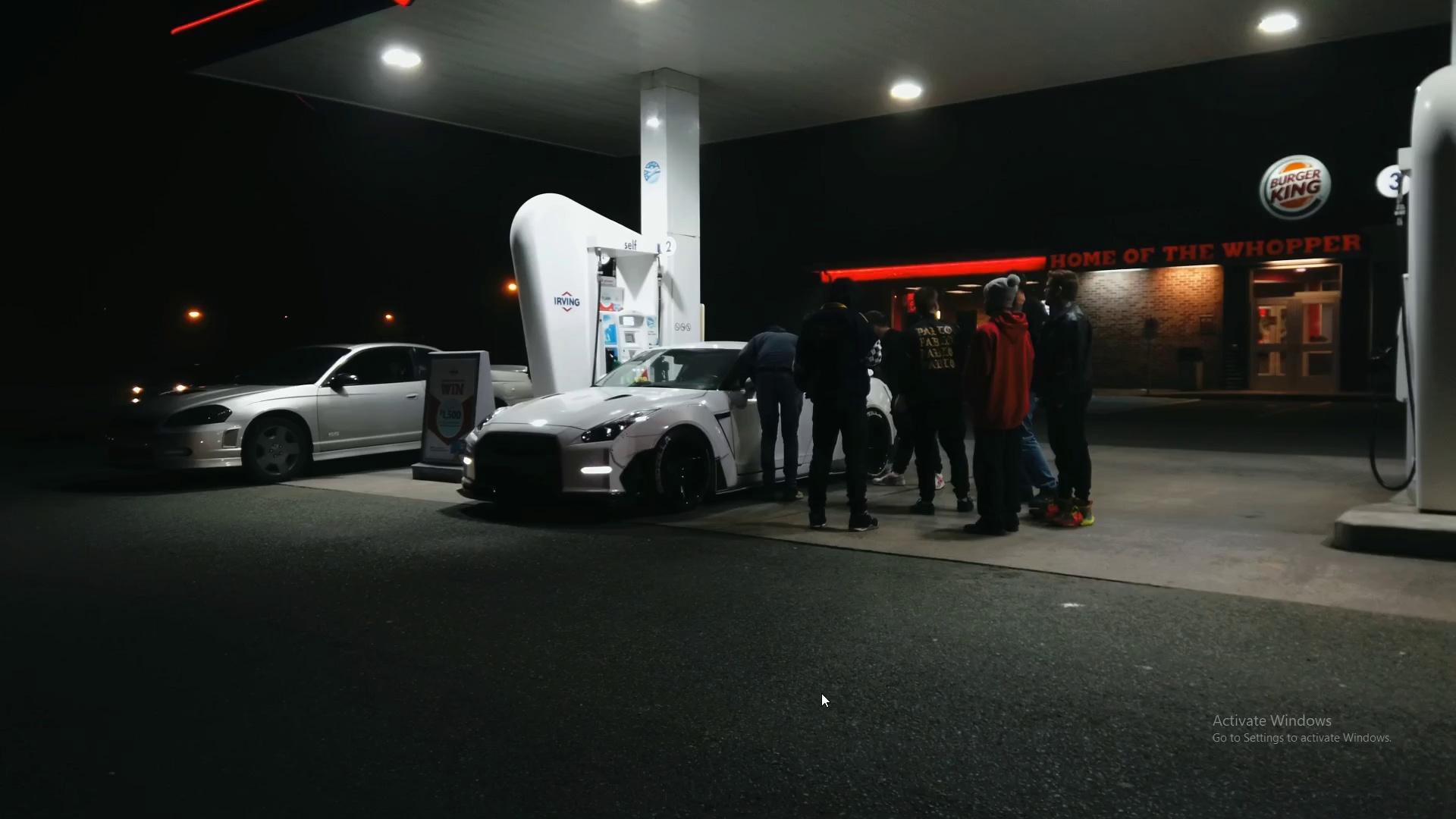 
key(Space)
 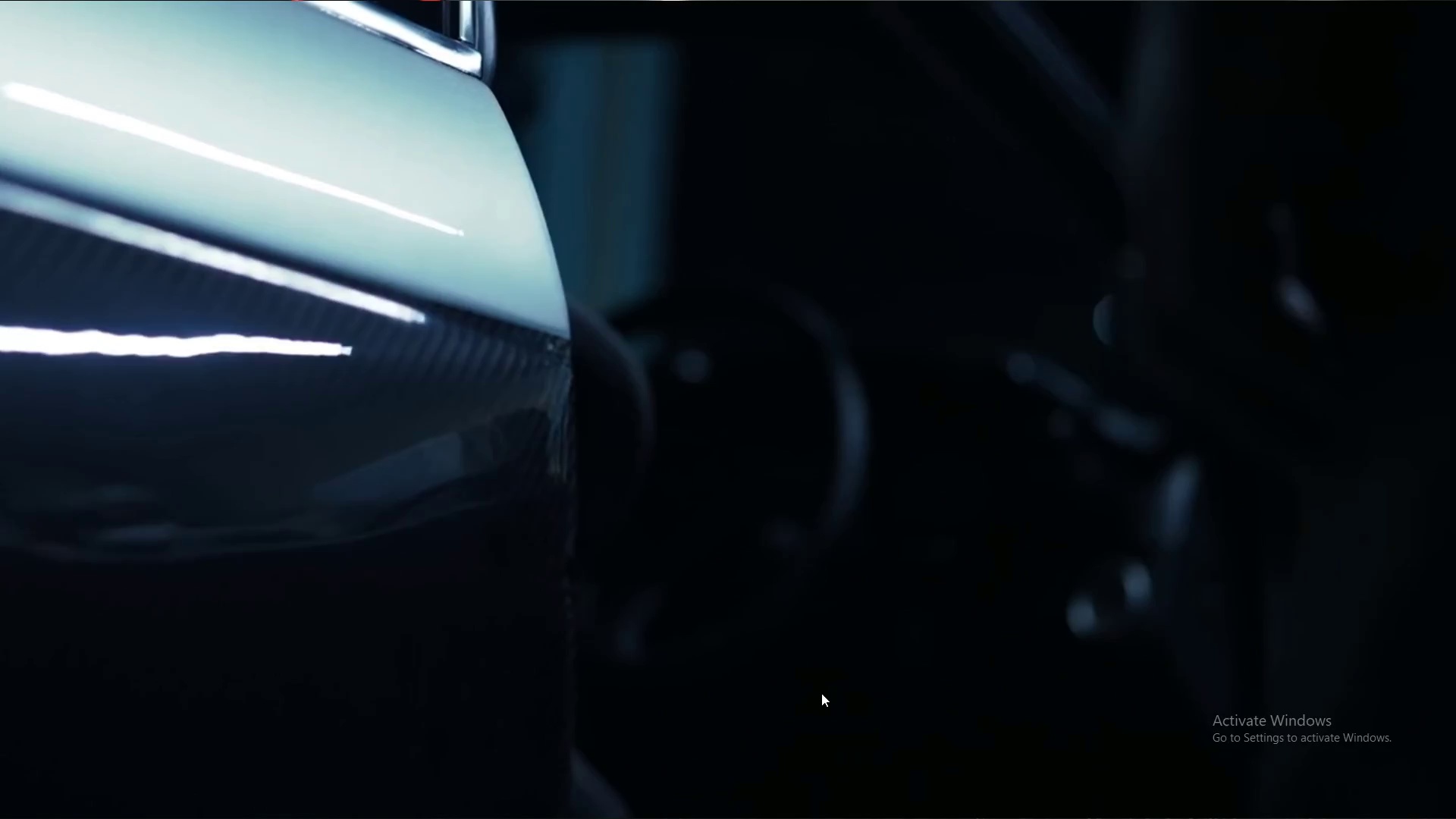 
key(Space)
 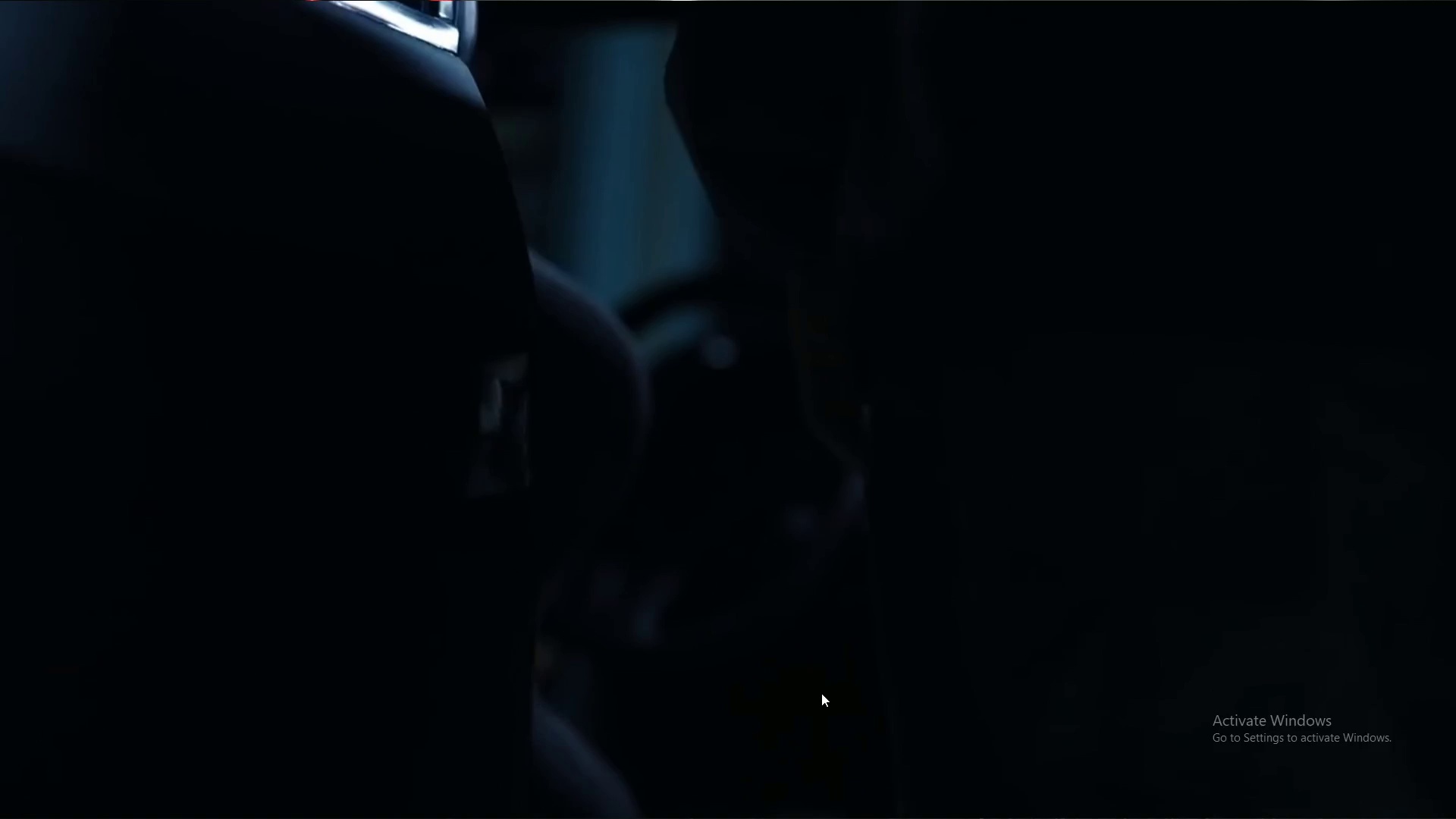 
hold_key(key=ArrowLeft, duration=1.5)
 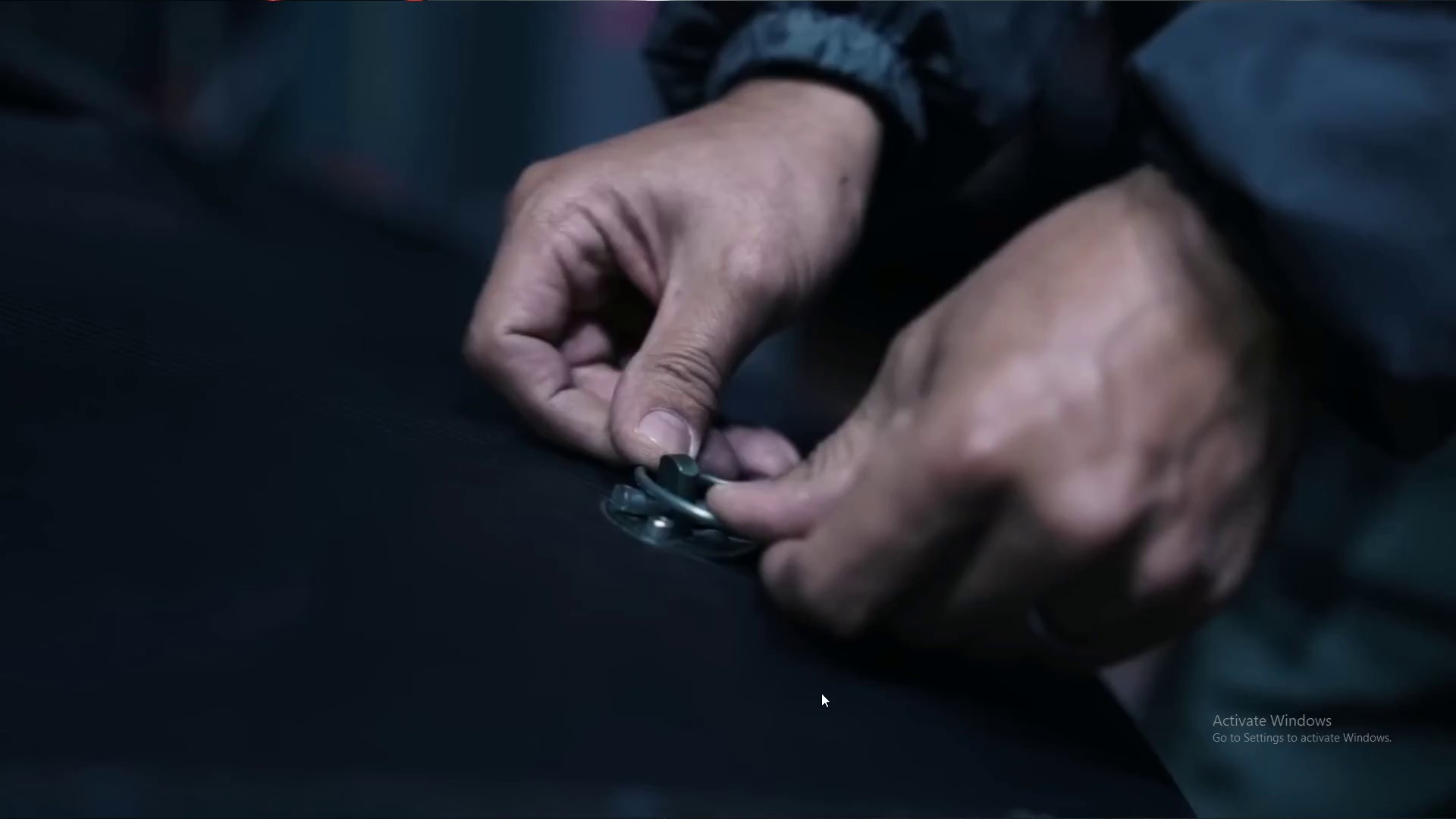 
hold_key(key=ArrowLeft, duration=1.17)
 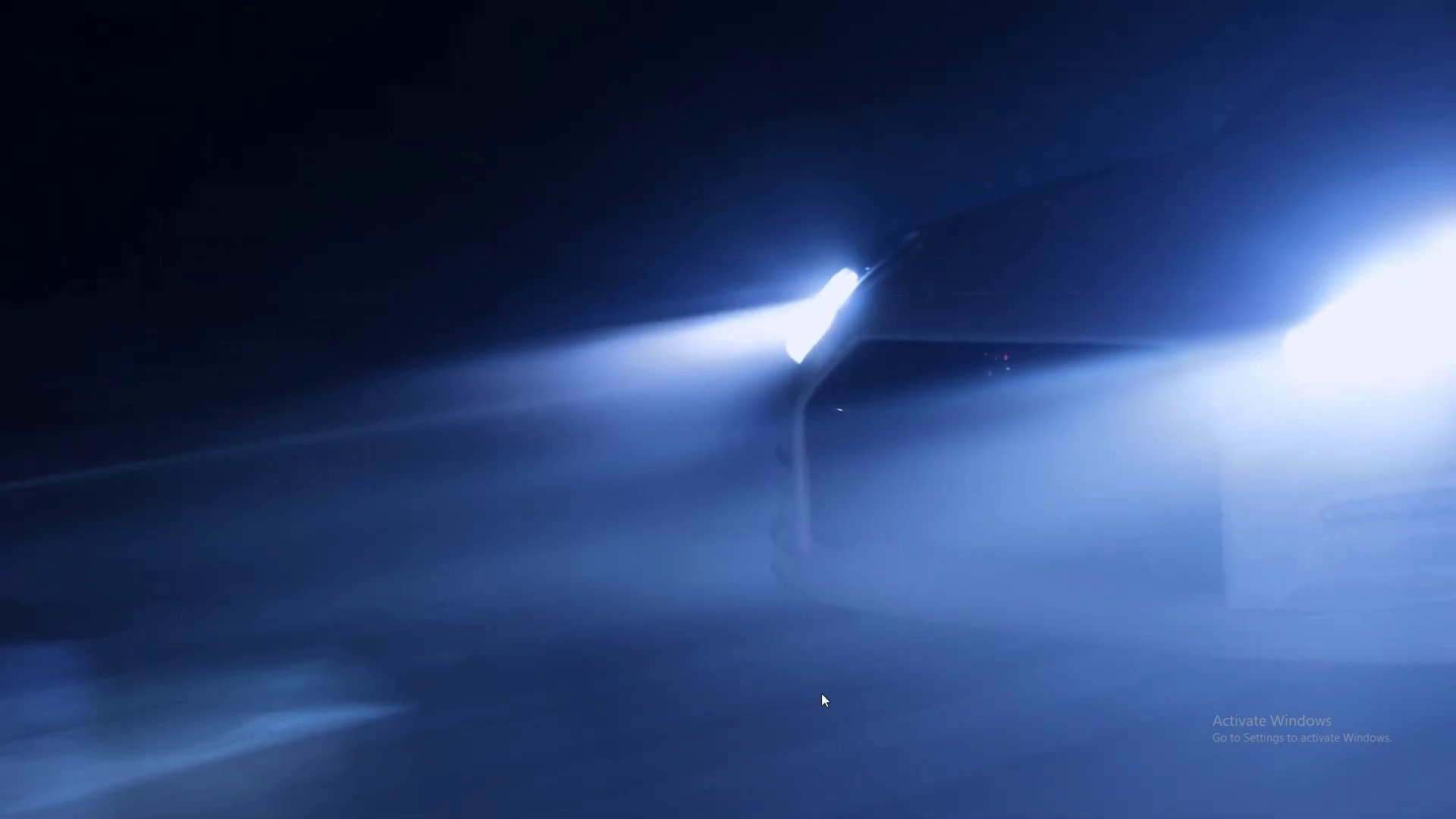 
key(Space)
 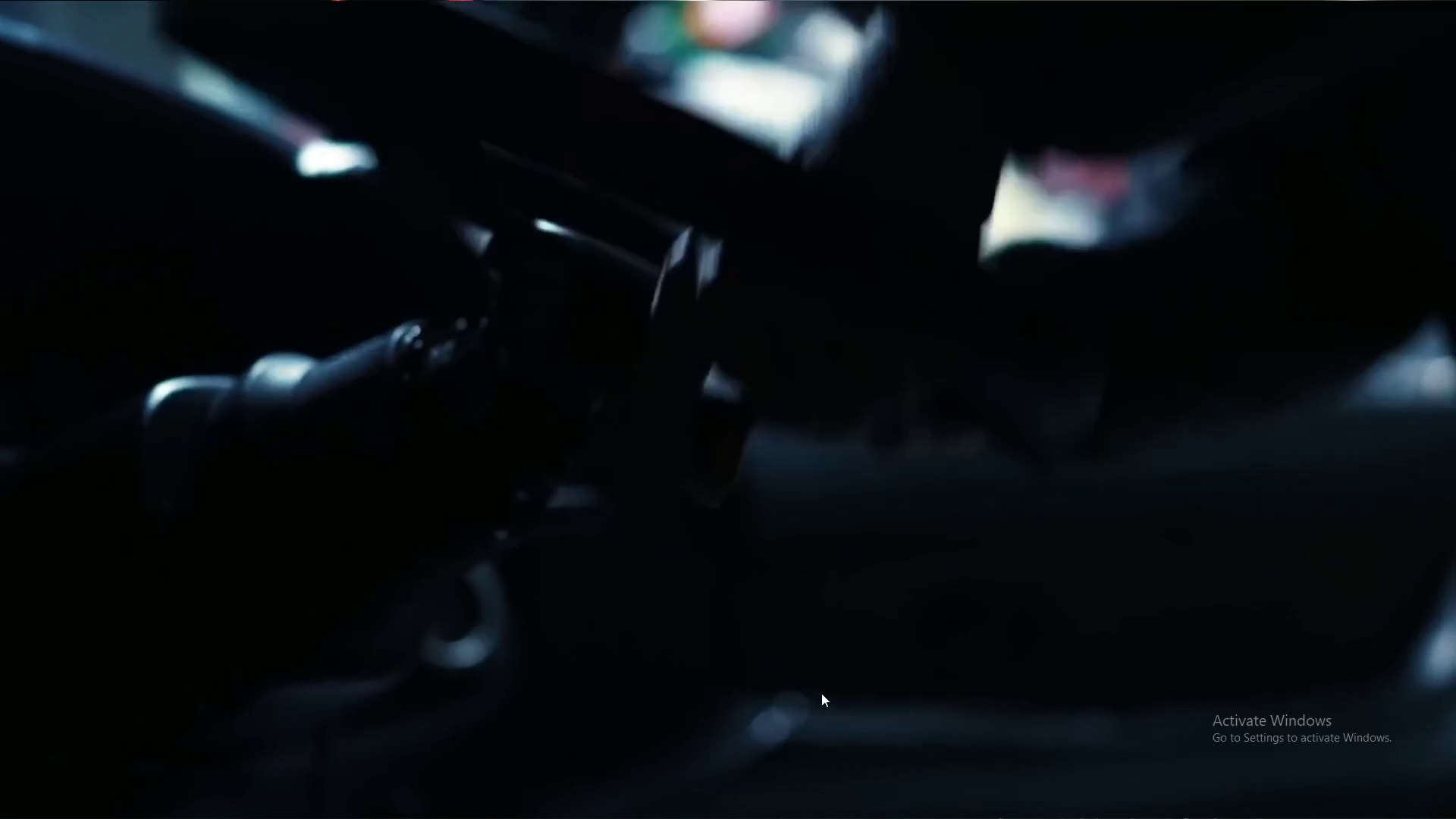 
wait(8.97)
 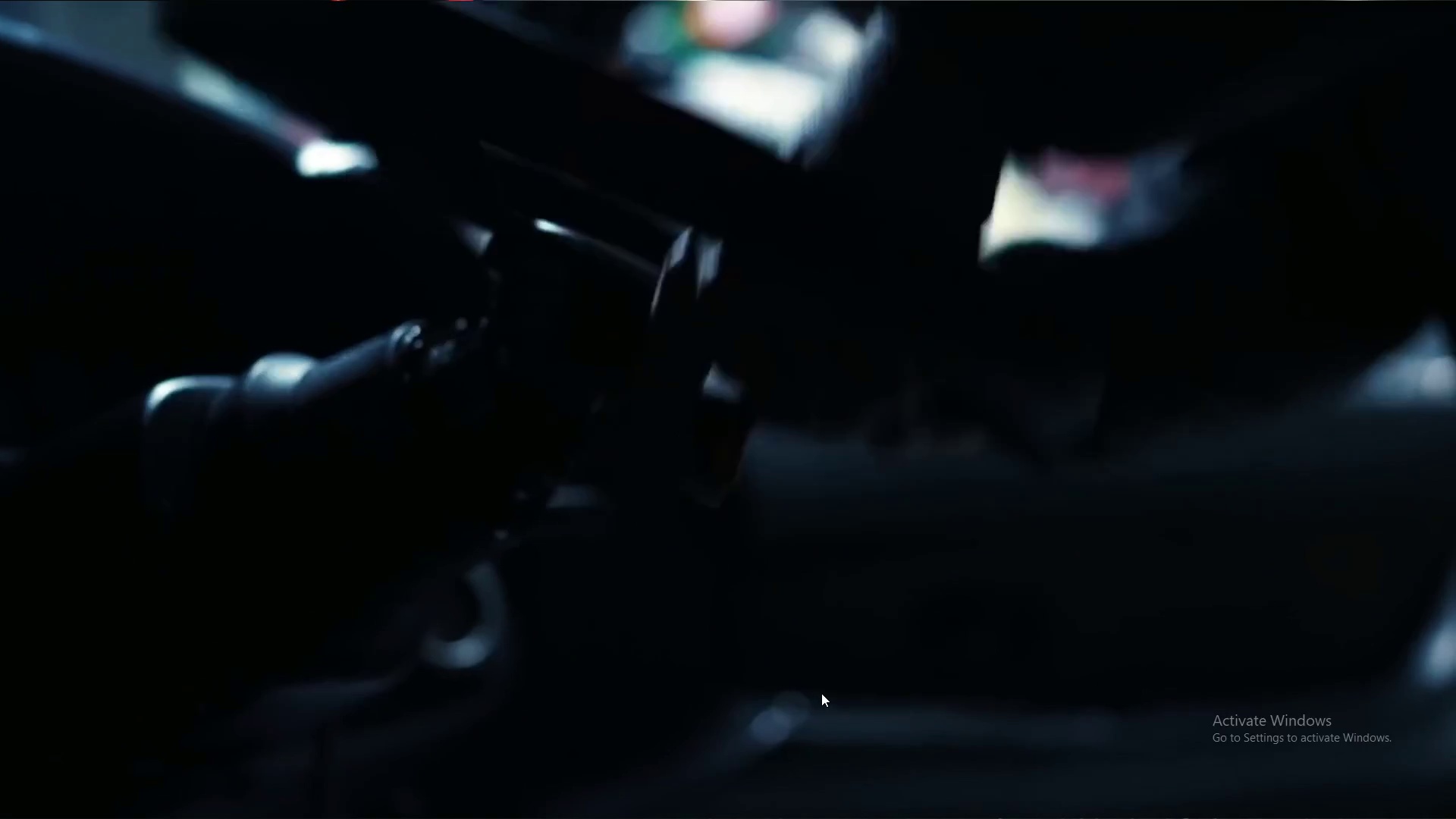 
key(Escape)
 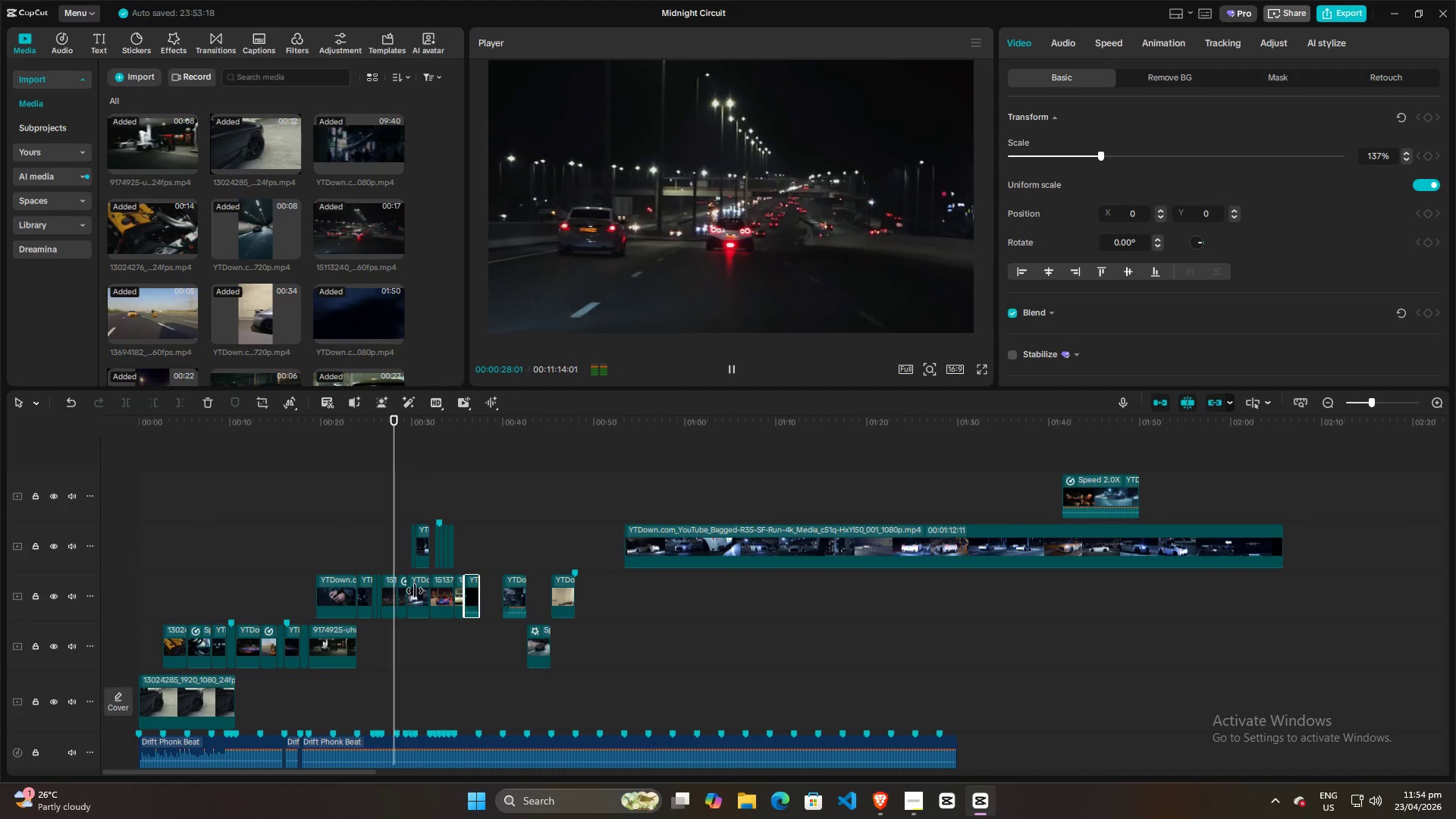 
left_click([350, 544])
 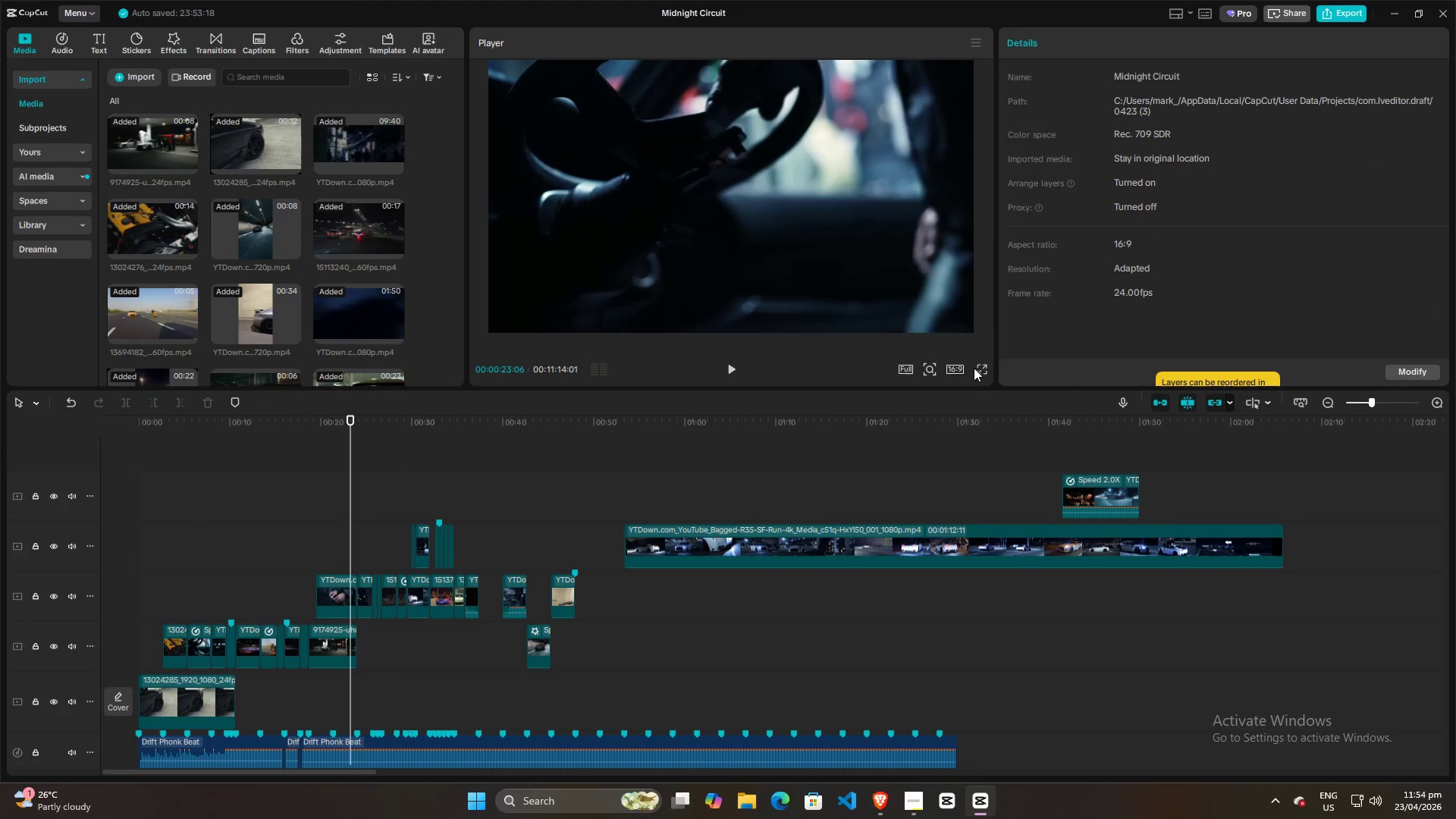 
left_click([982, 367])
 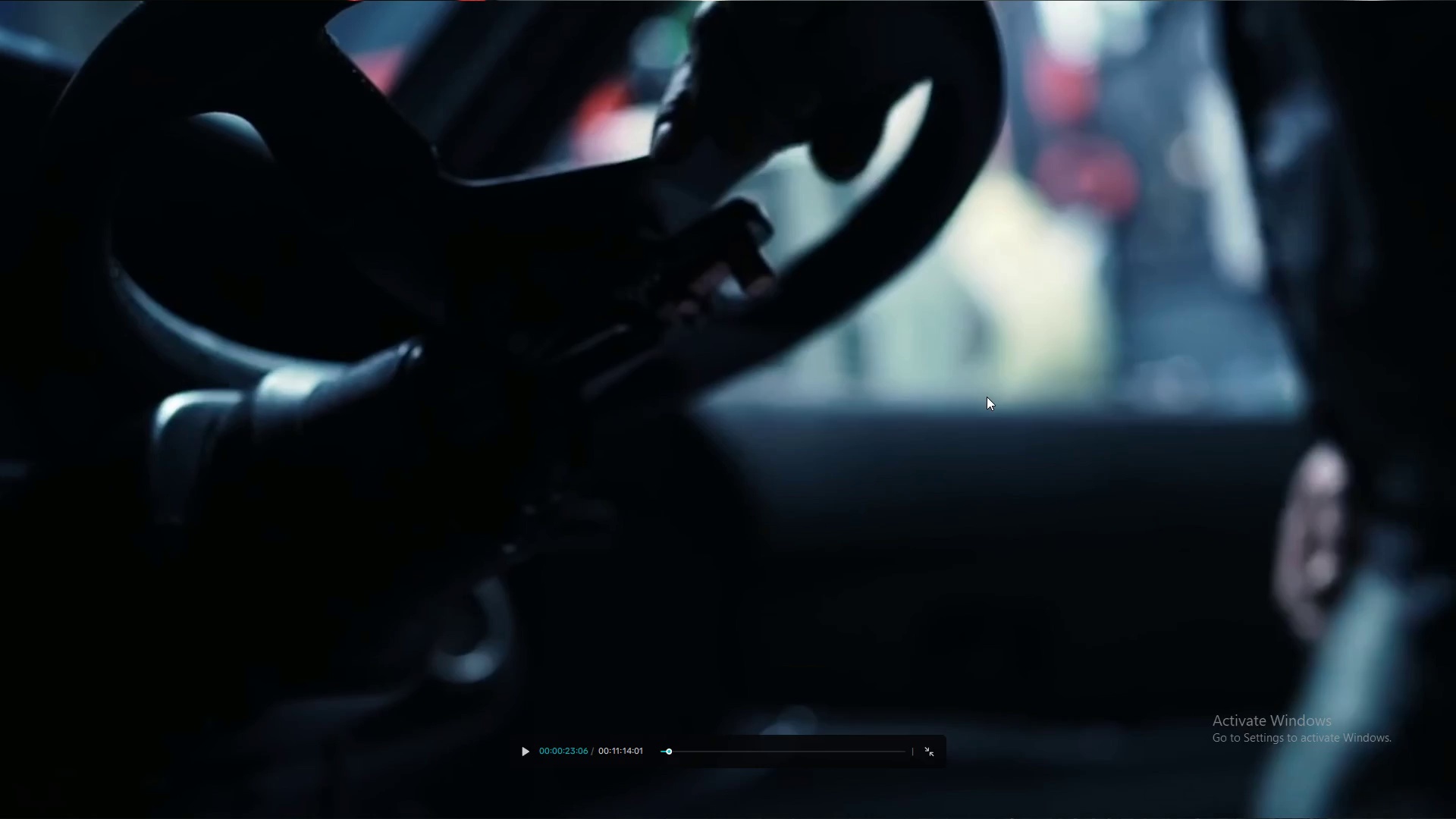 
key(Space)
 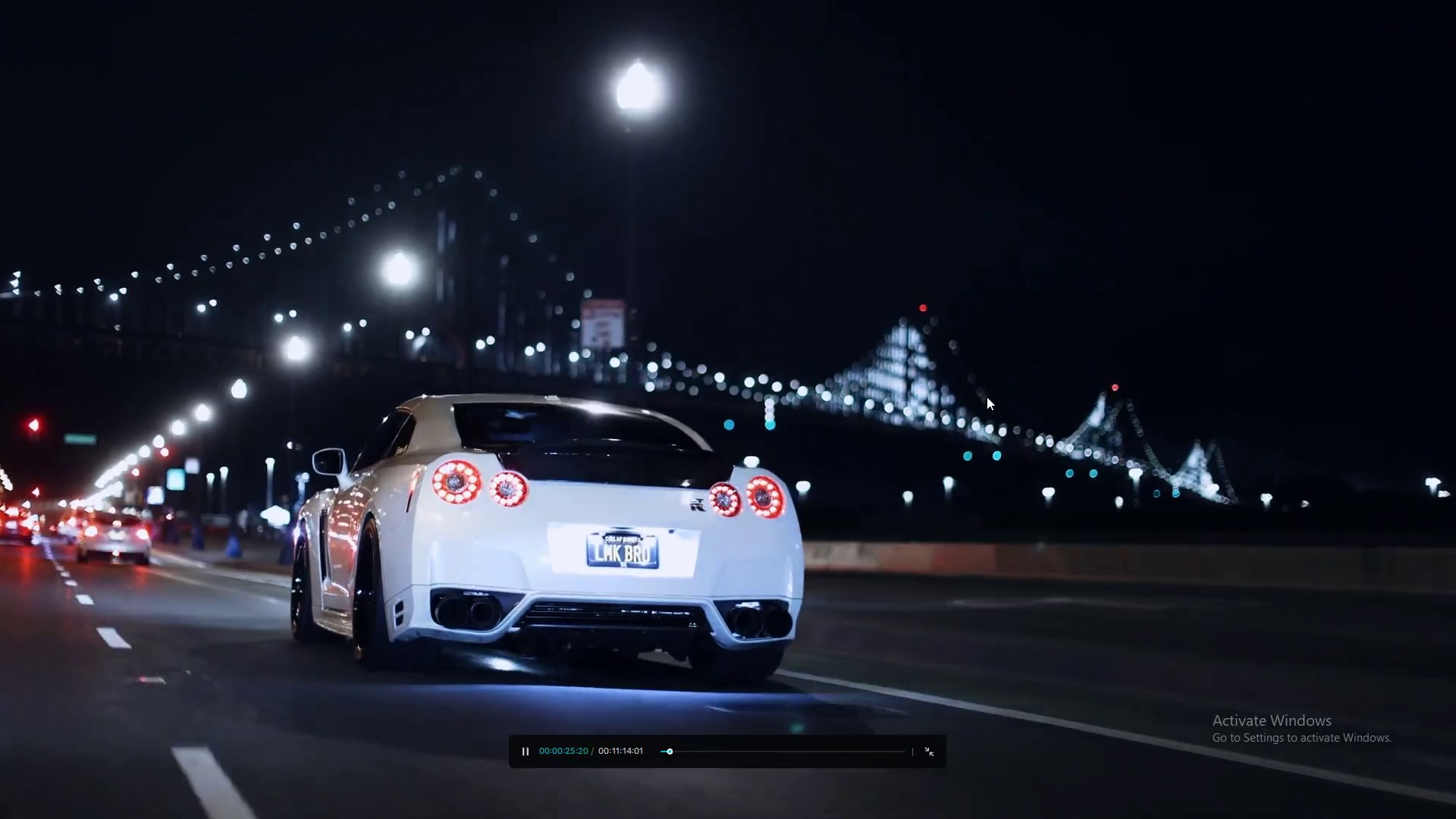 
key(ArrowLeft)
 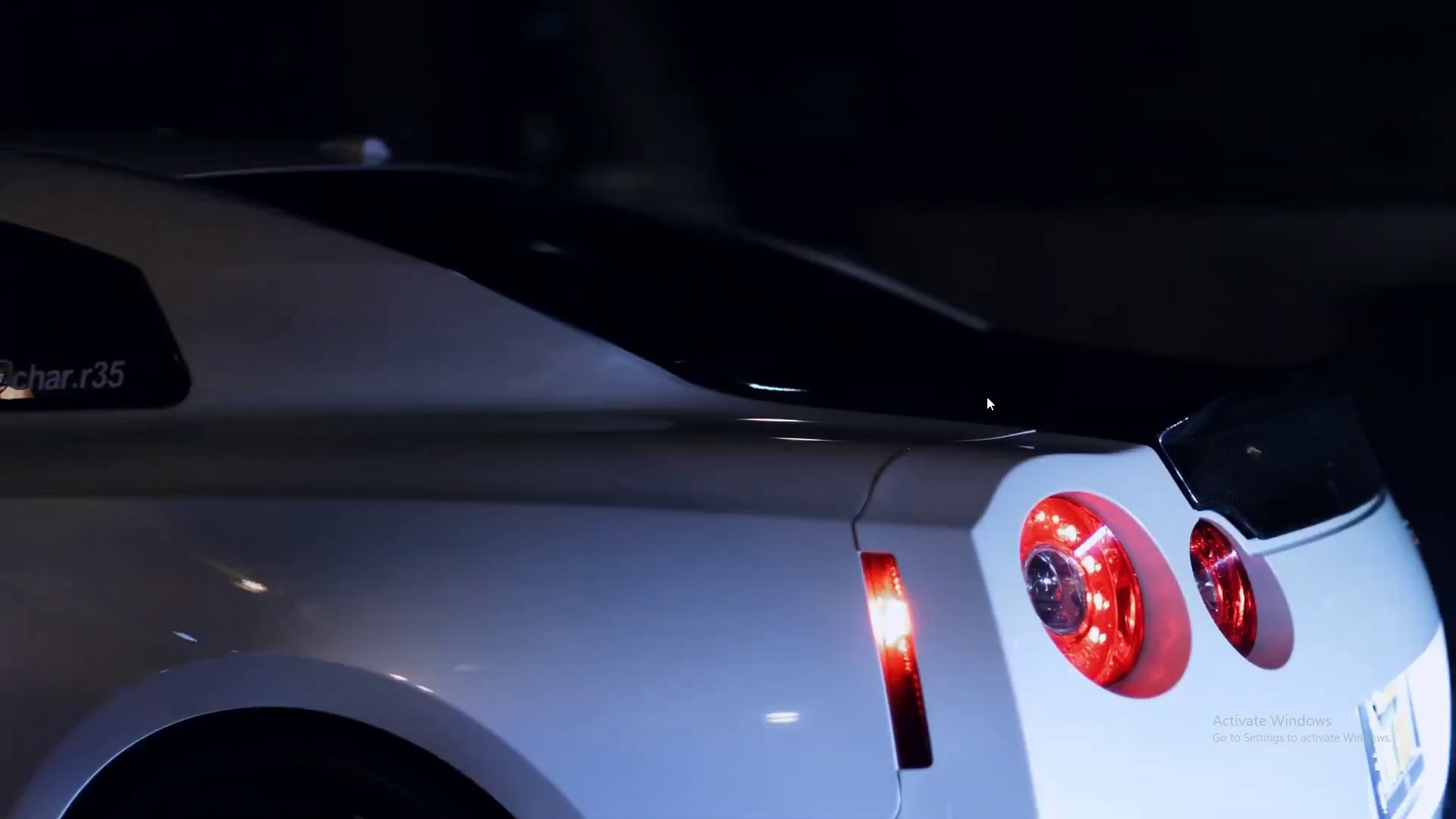 
key(ArrowLeft)
 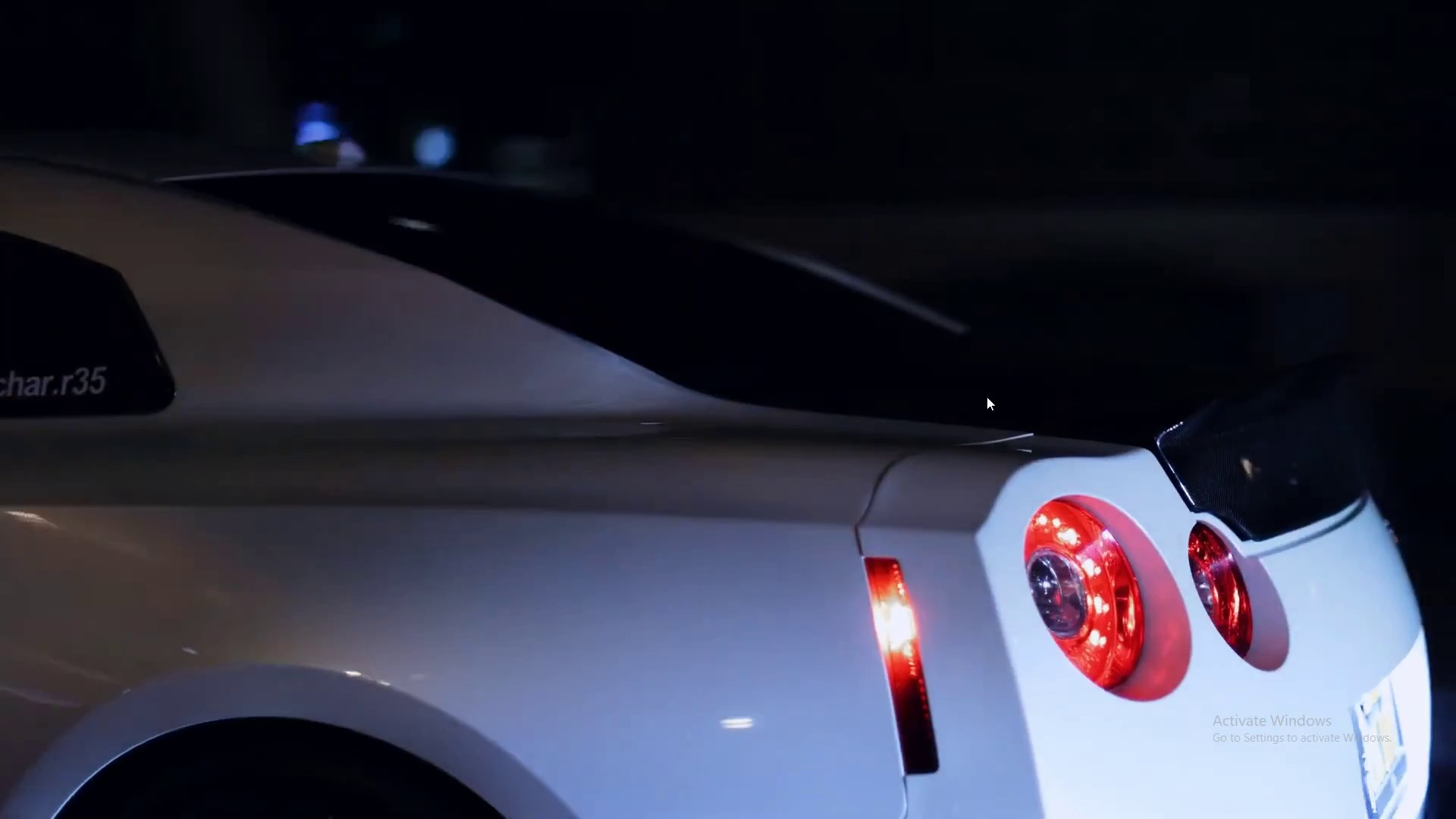 
key(ArrowLeft)
 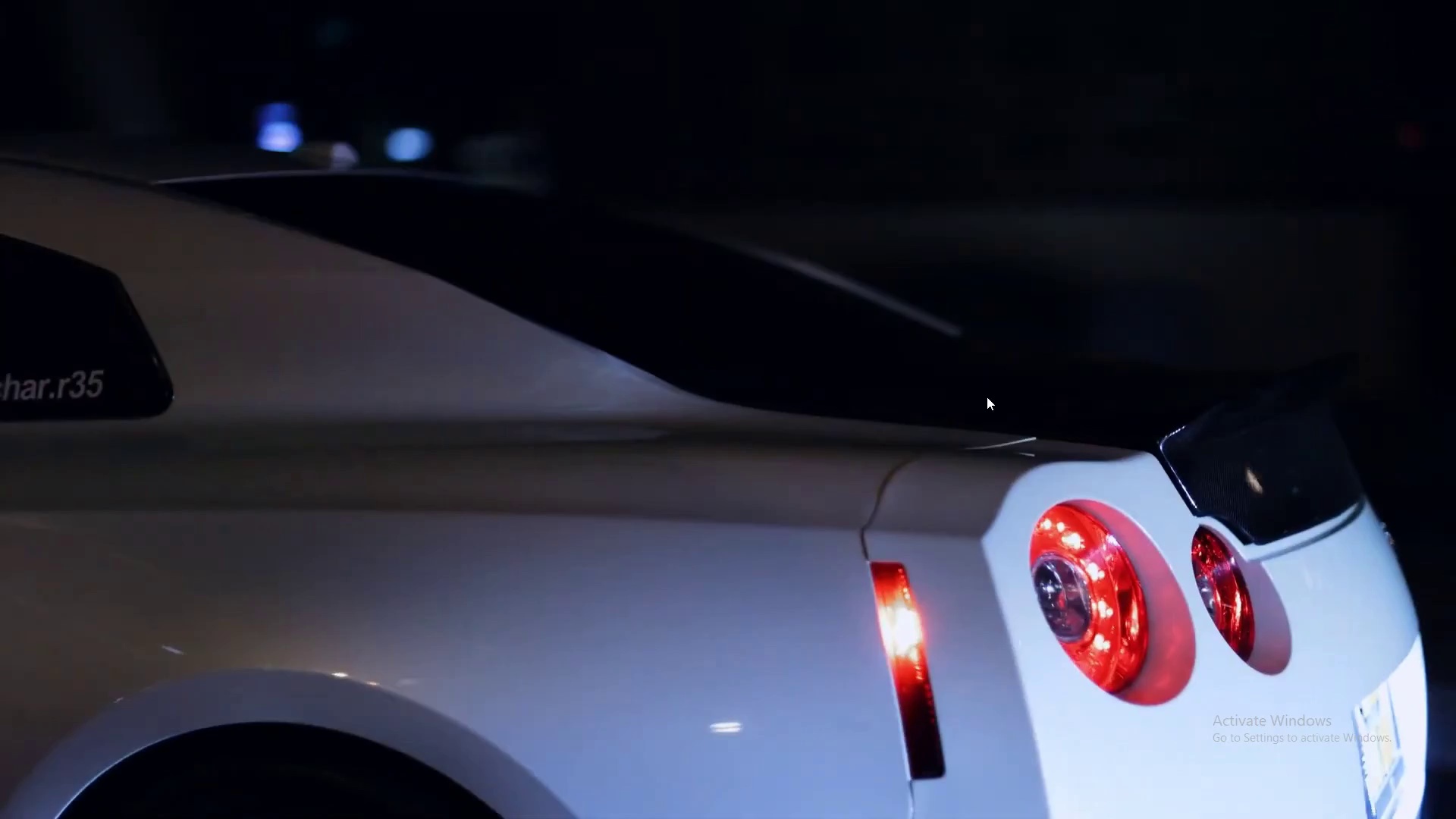 
key(ArrowLeft)
 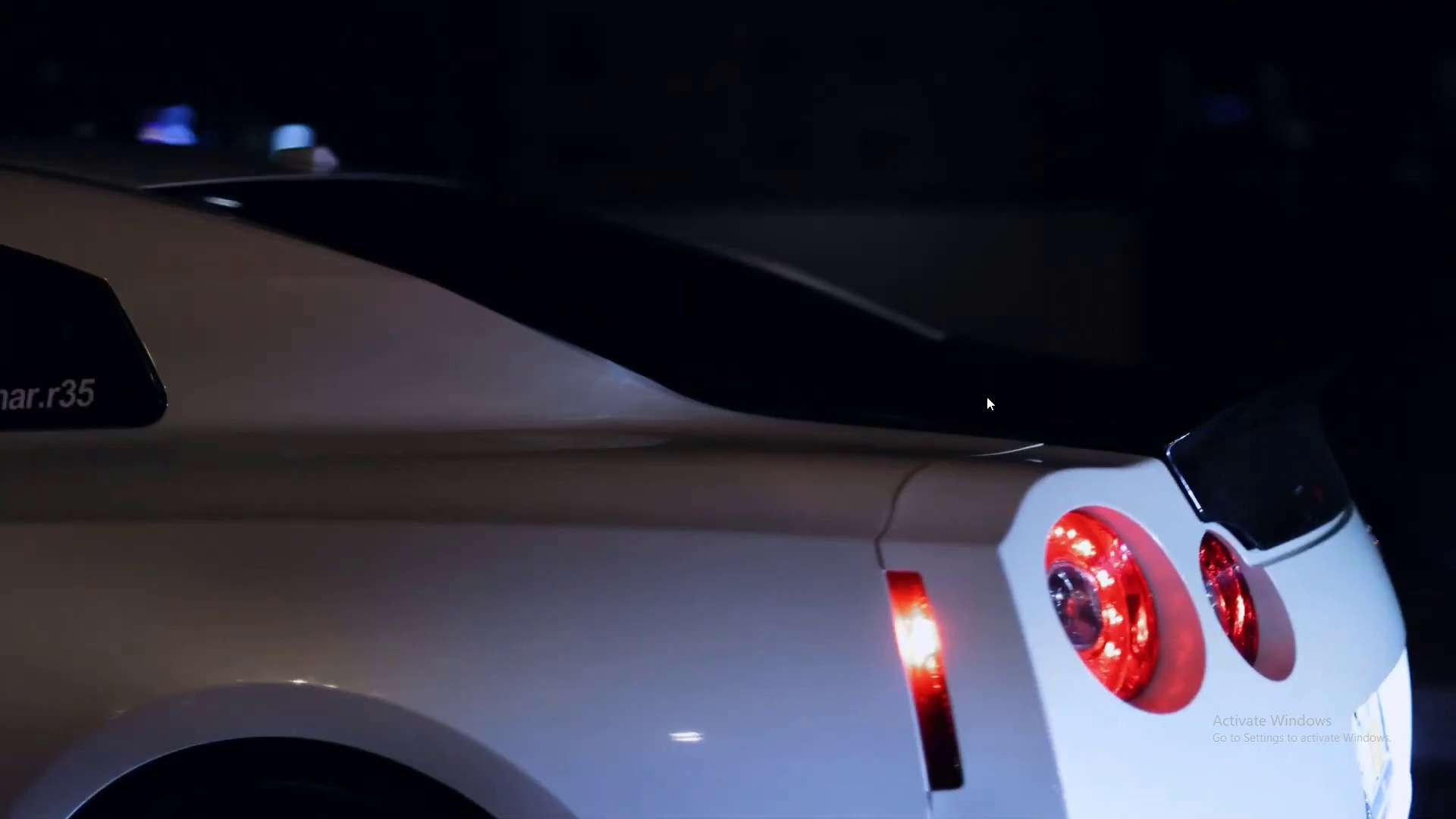 
key(ArrowLeft)
 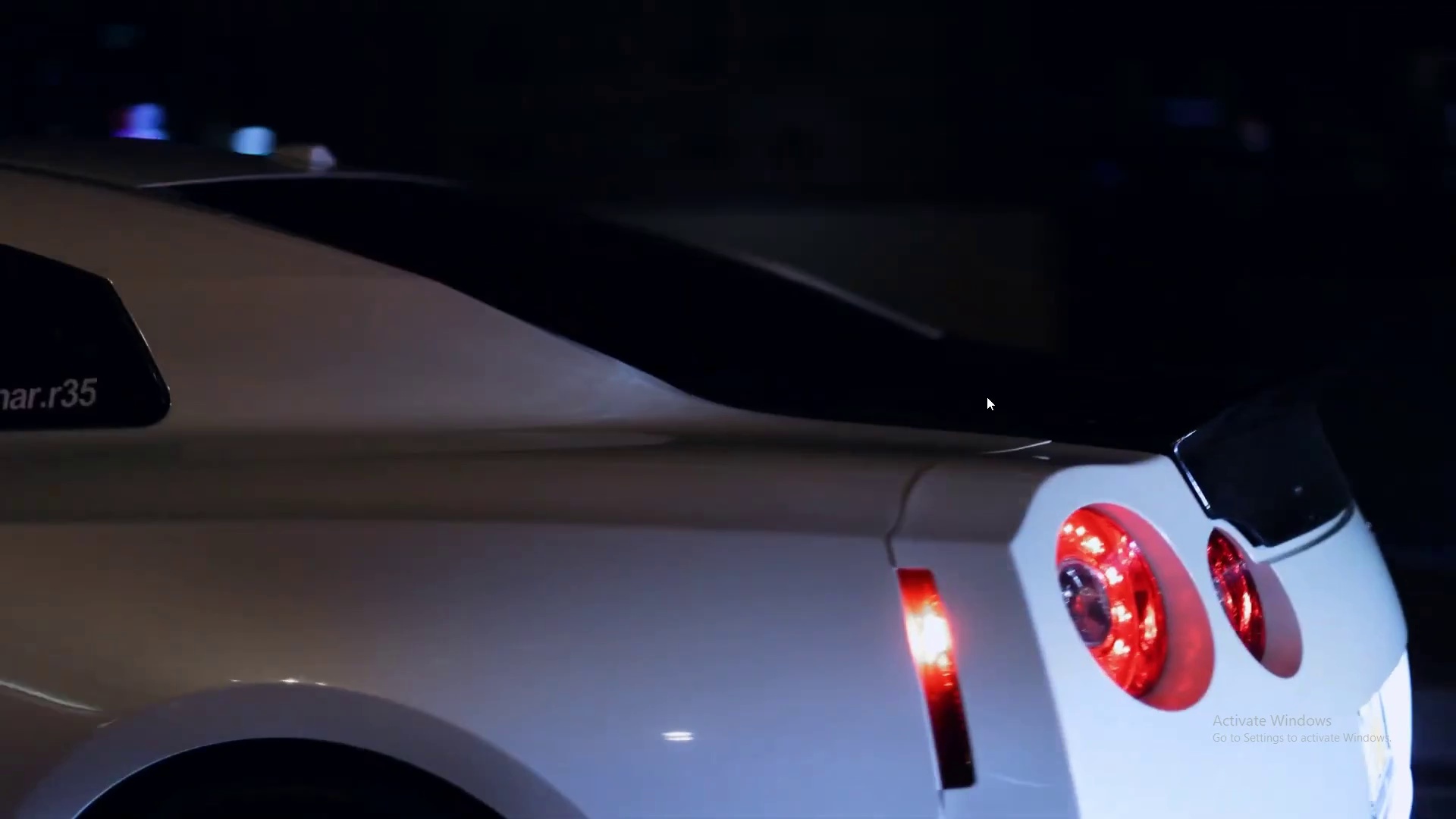 
key(ArrowLeft)
 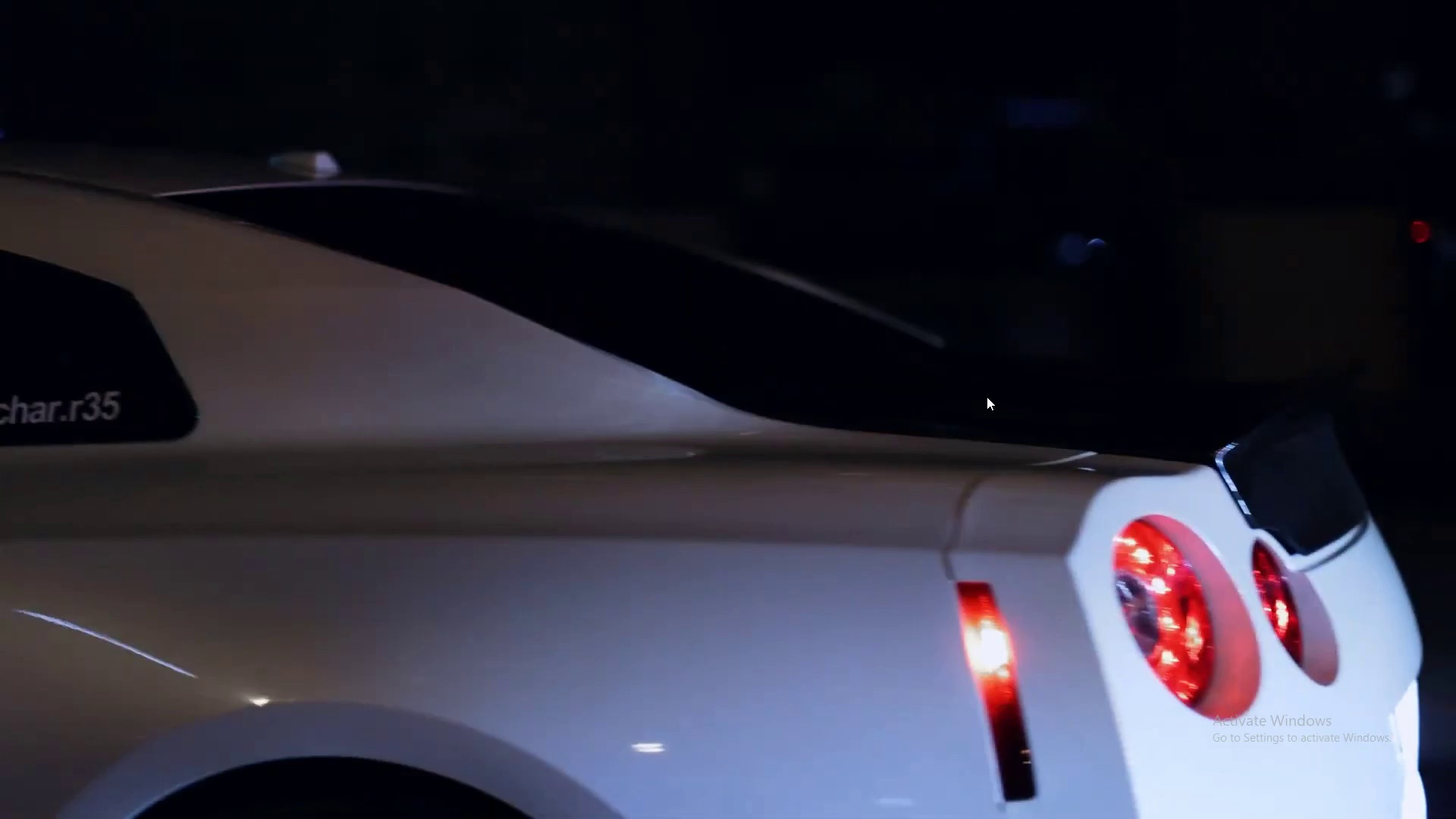 
hold_key(key=ArrowLeft, duration=1.5)
 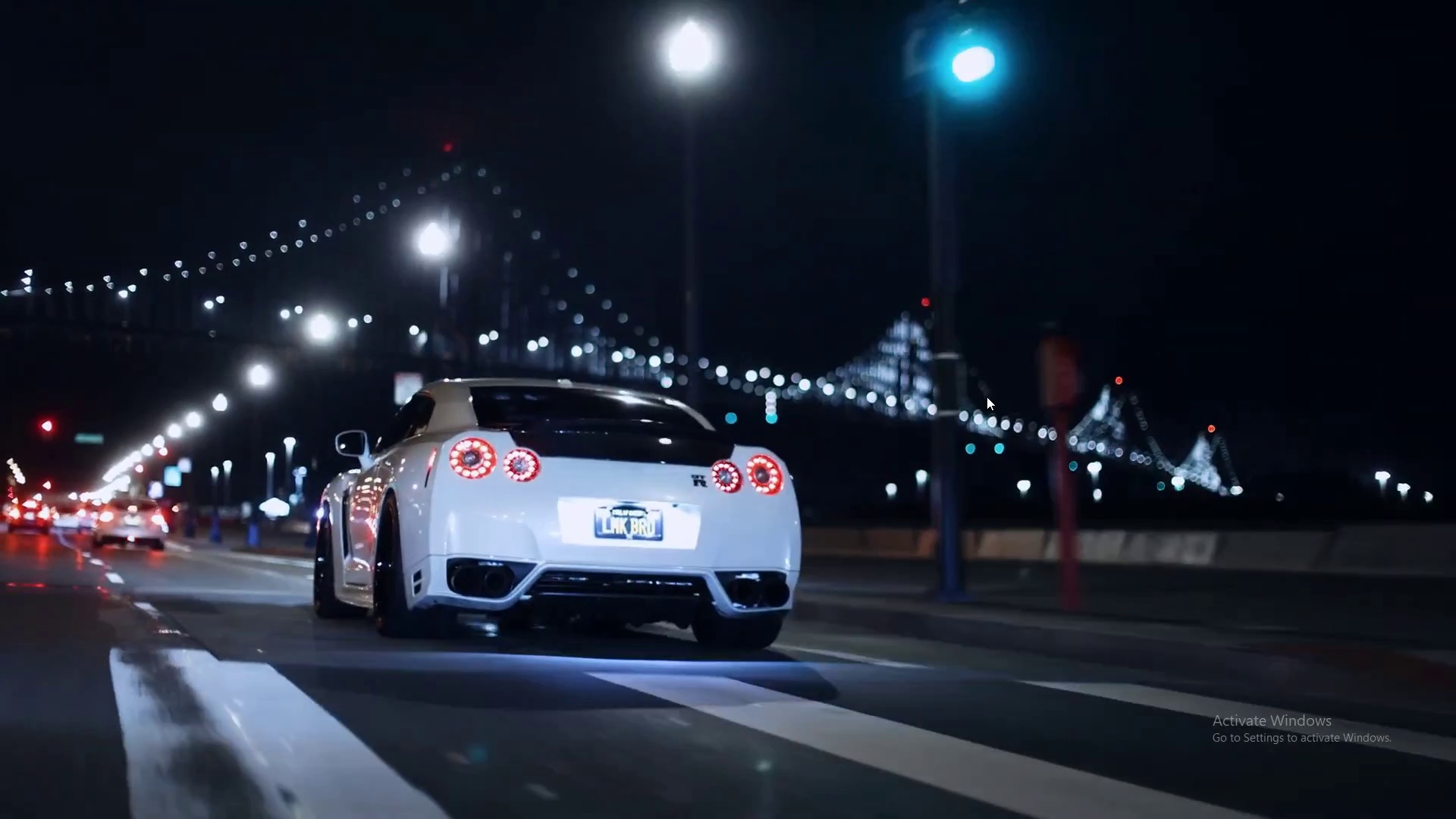 
hold_key(key=ArrowLeft, duration=1.11)
 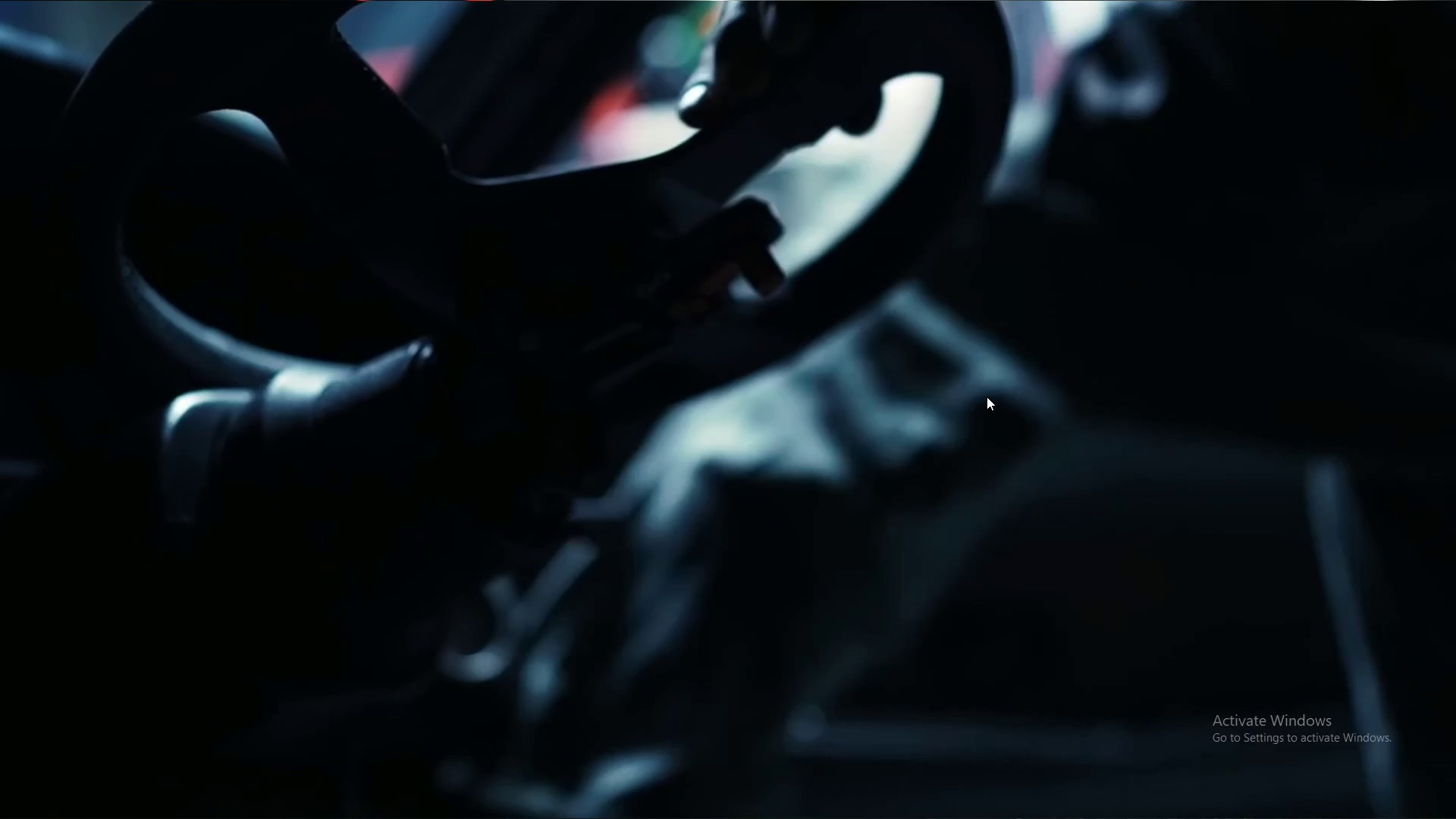 
key(Space)
 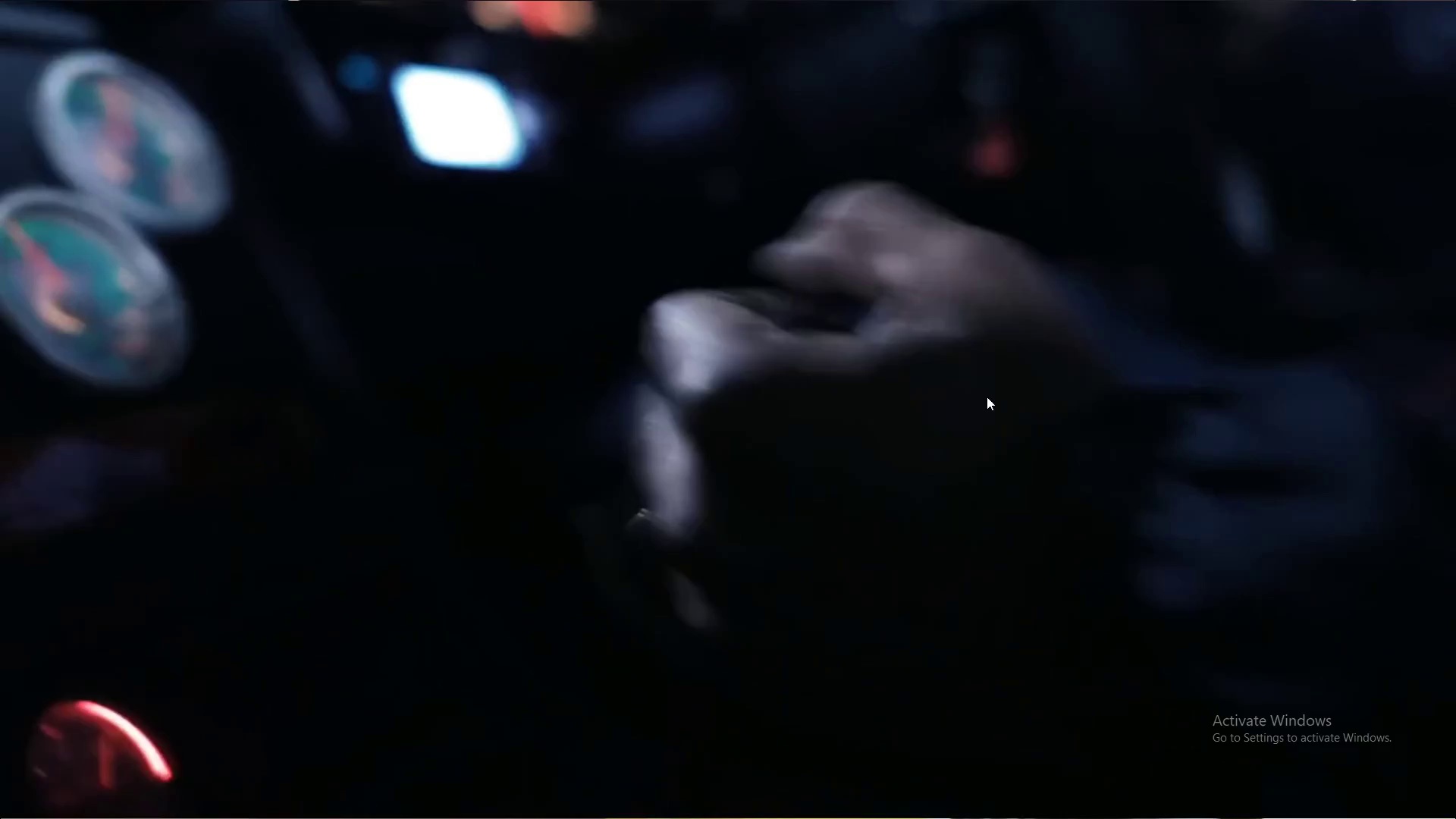 
wait(14.27)
 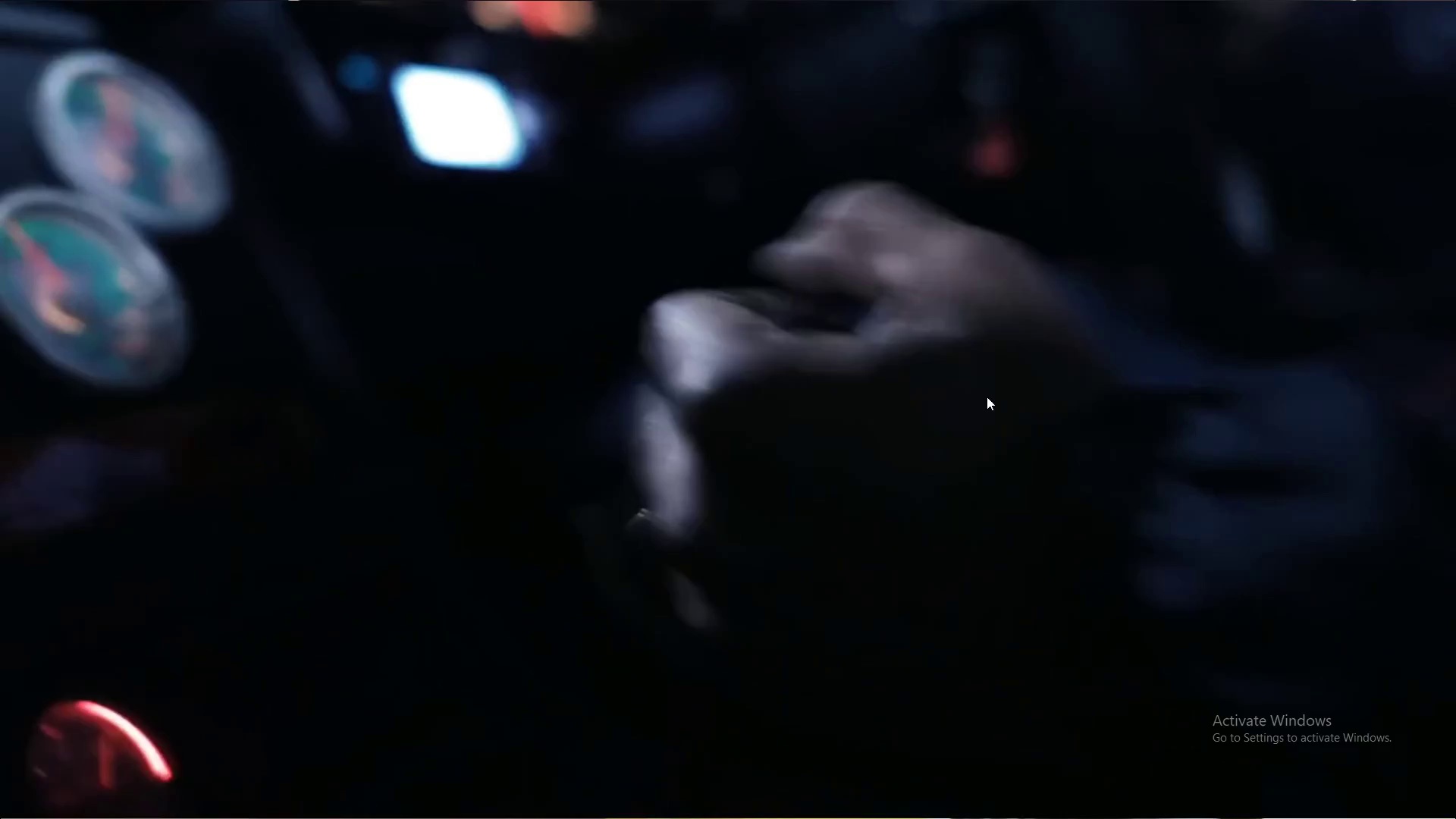 
key(Space)
 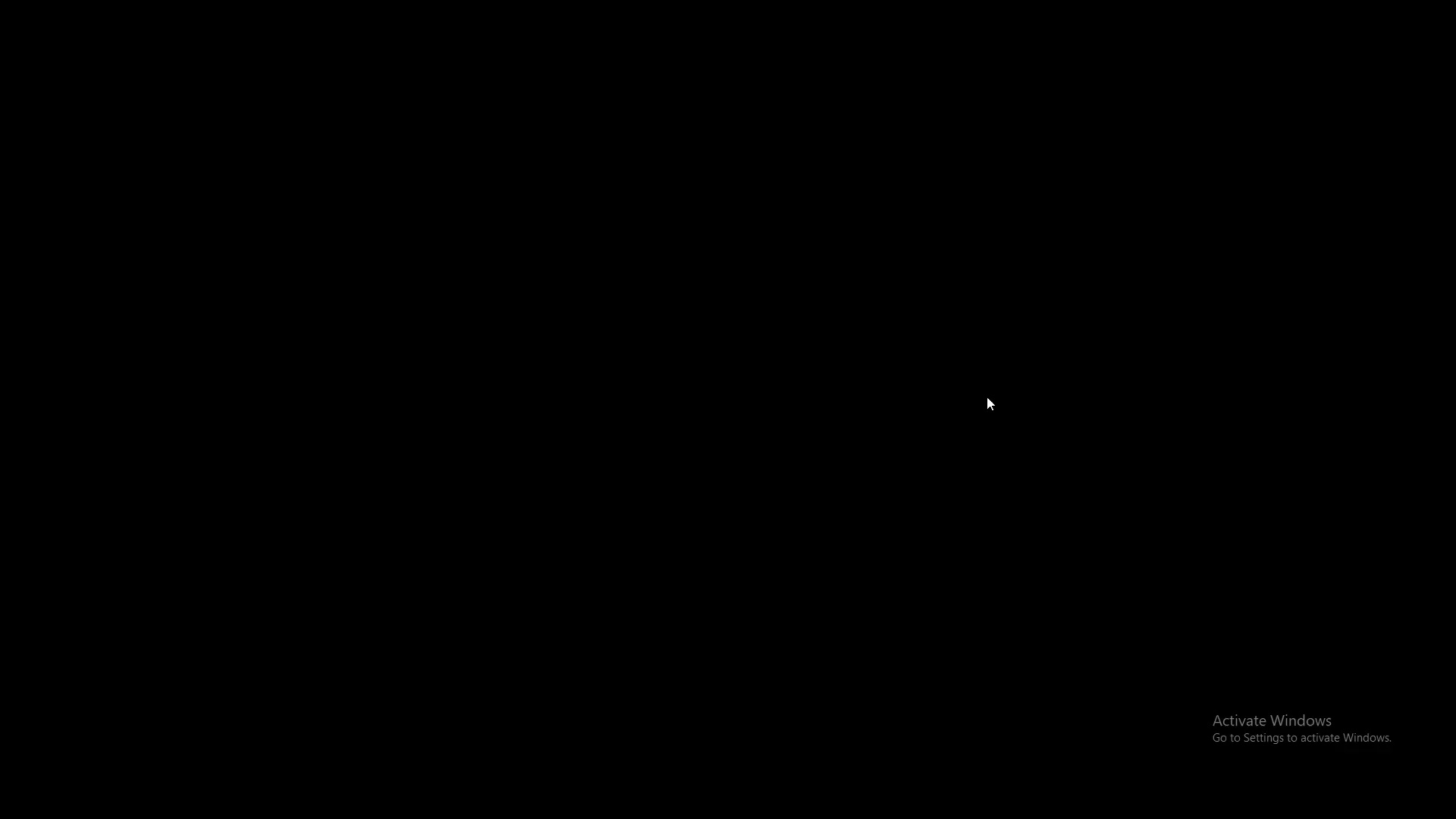 
key(Escape)
 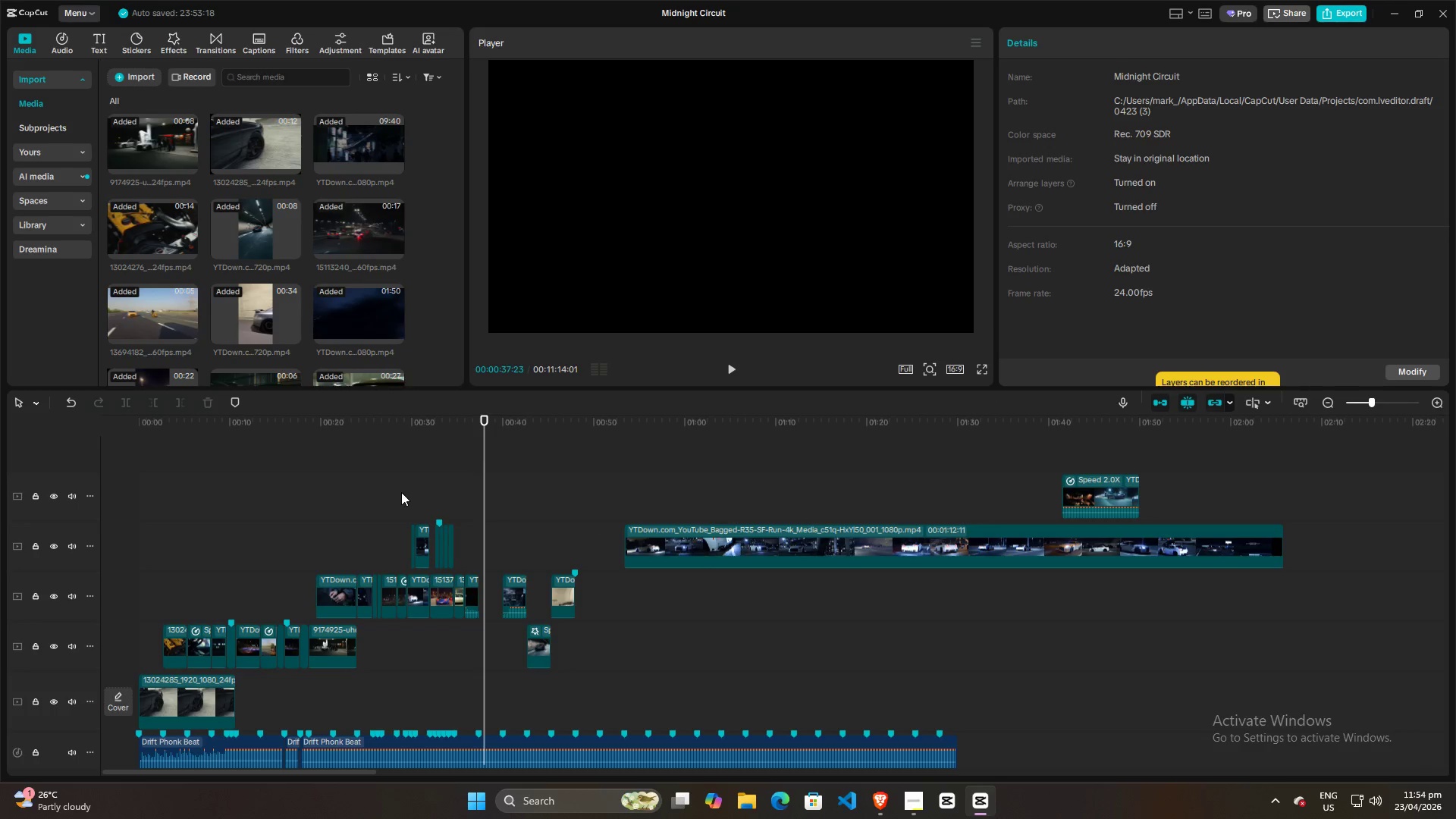 
hold_key(key=ControlLeft, duration=1.14)
scroll: coordinate [498, 518], scroll_direction: up, amount: 15.0
 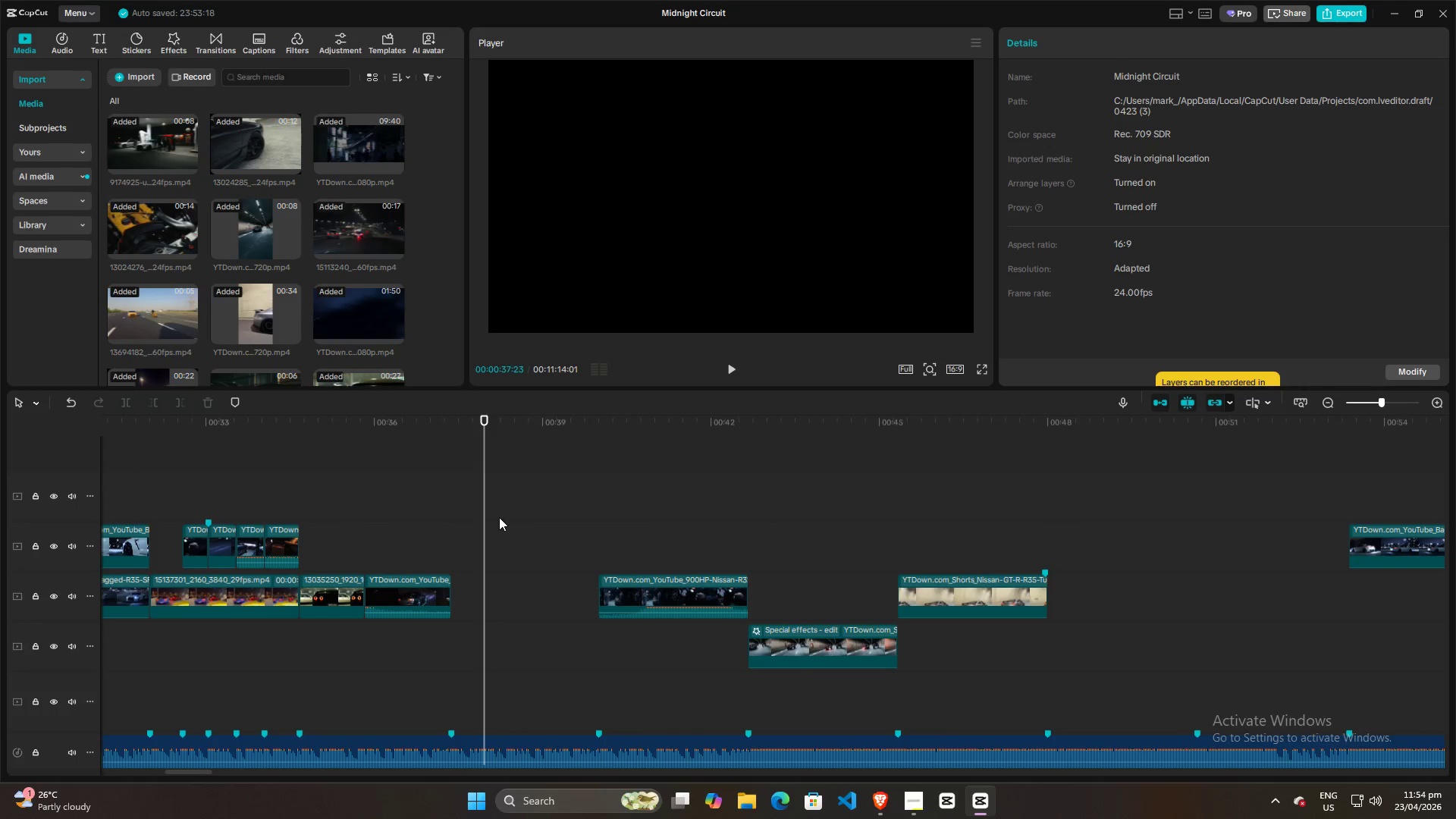 
hold_key(key=ControlLeft, duration=0.53)
scroll: coordinate [450, 470], scroll_direction: down, amount: 5.0
 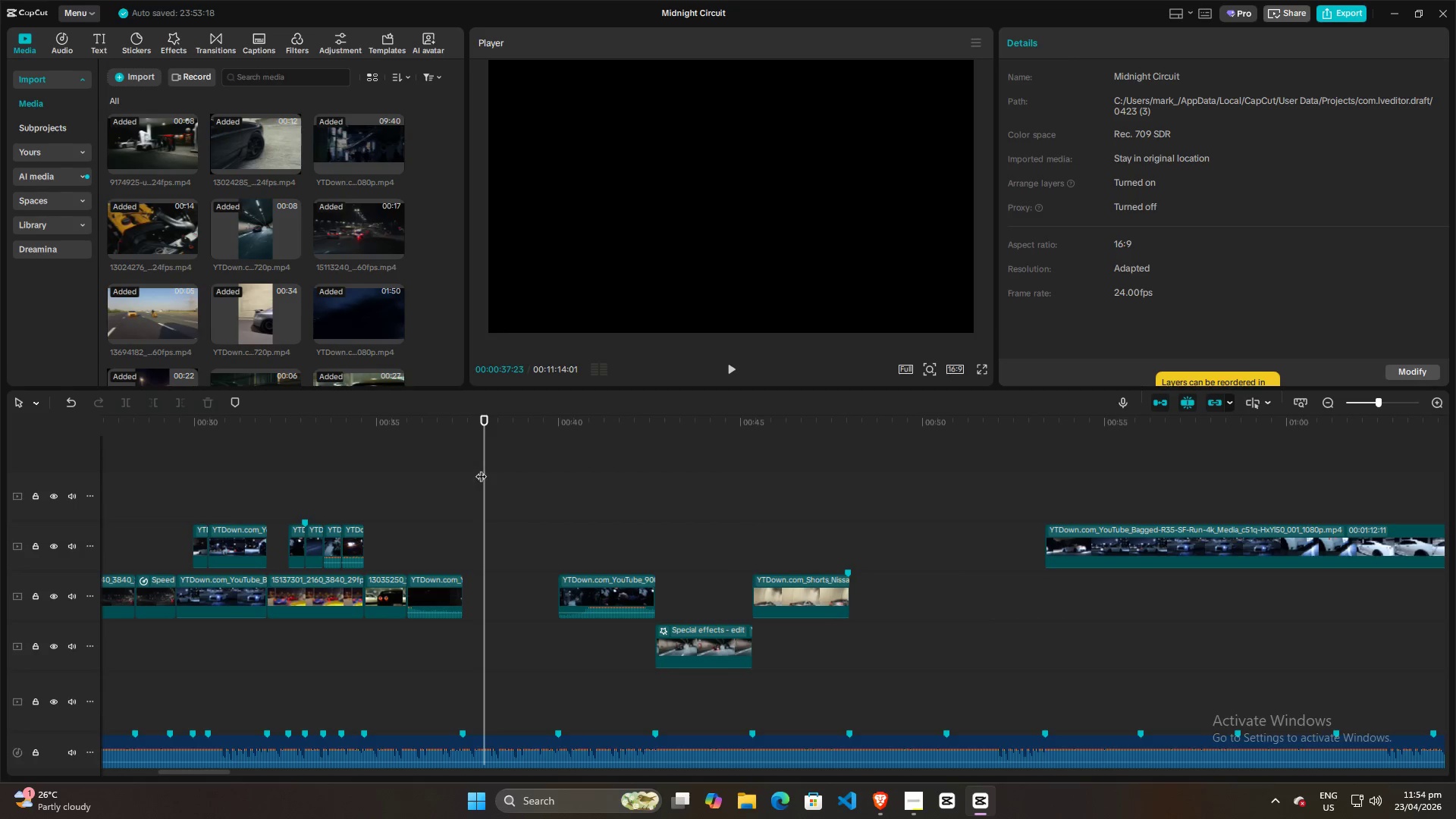 
left_click_drag(start_coordinate=[483, 468], to_coordinate=[0, 474])
 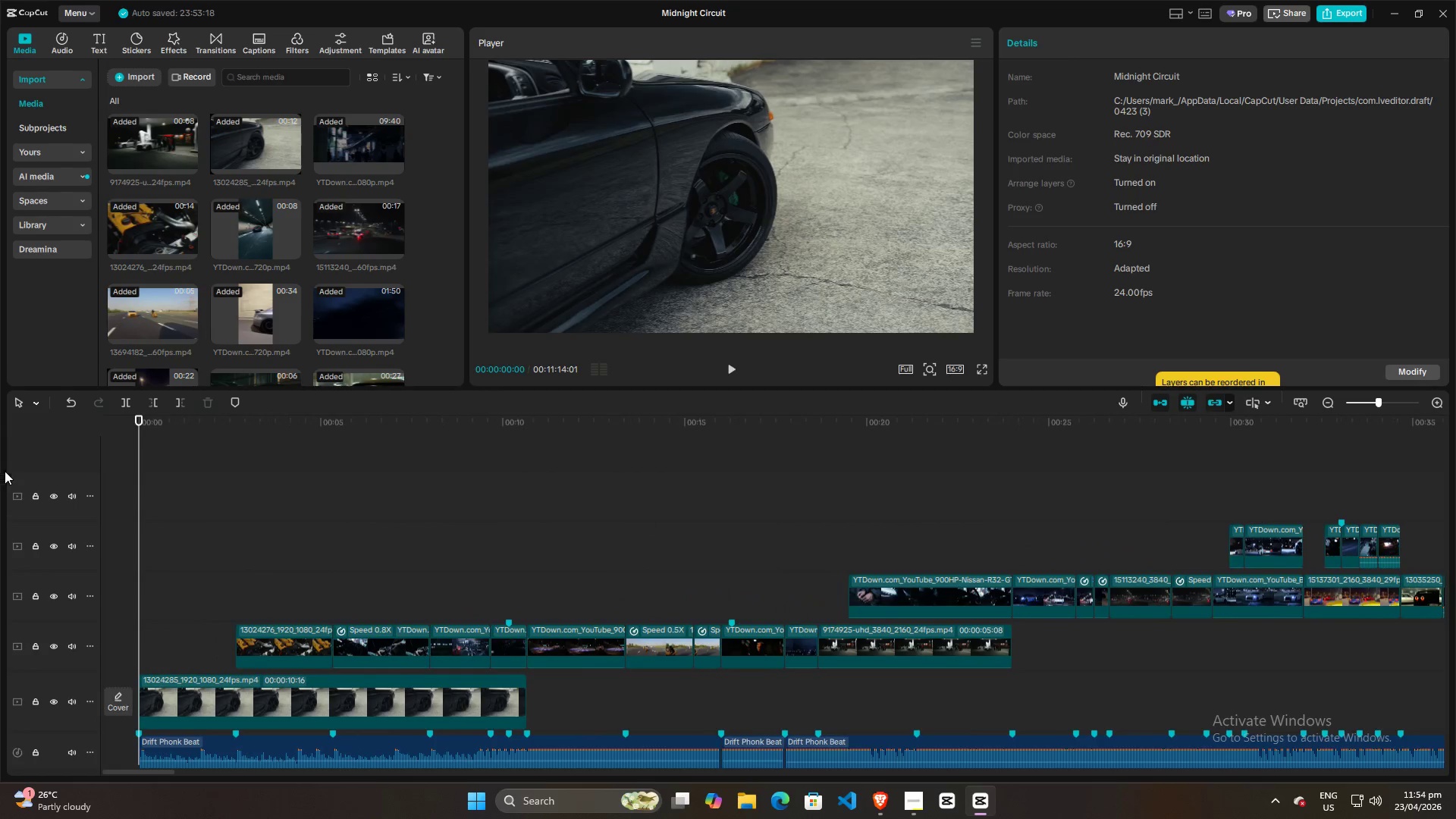 
key(Space)
 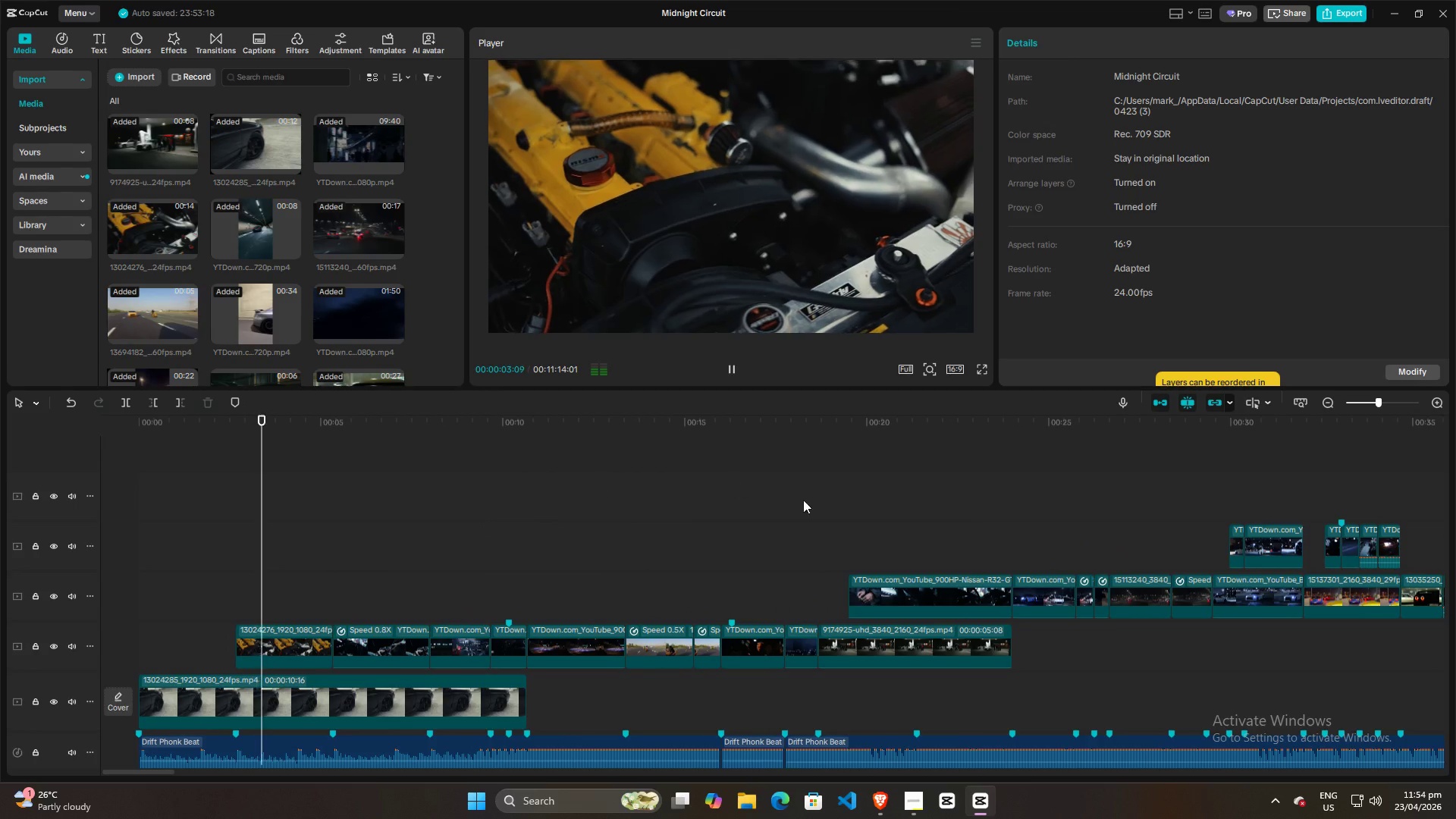 
scroll: coordinate [600, 654], scroll_direction: down, amount: 5.0
 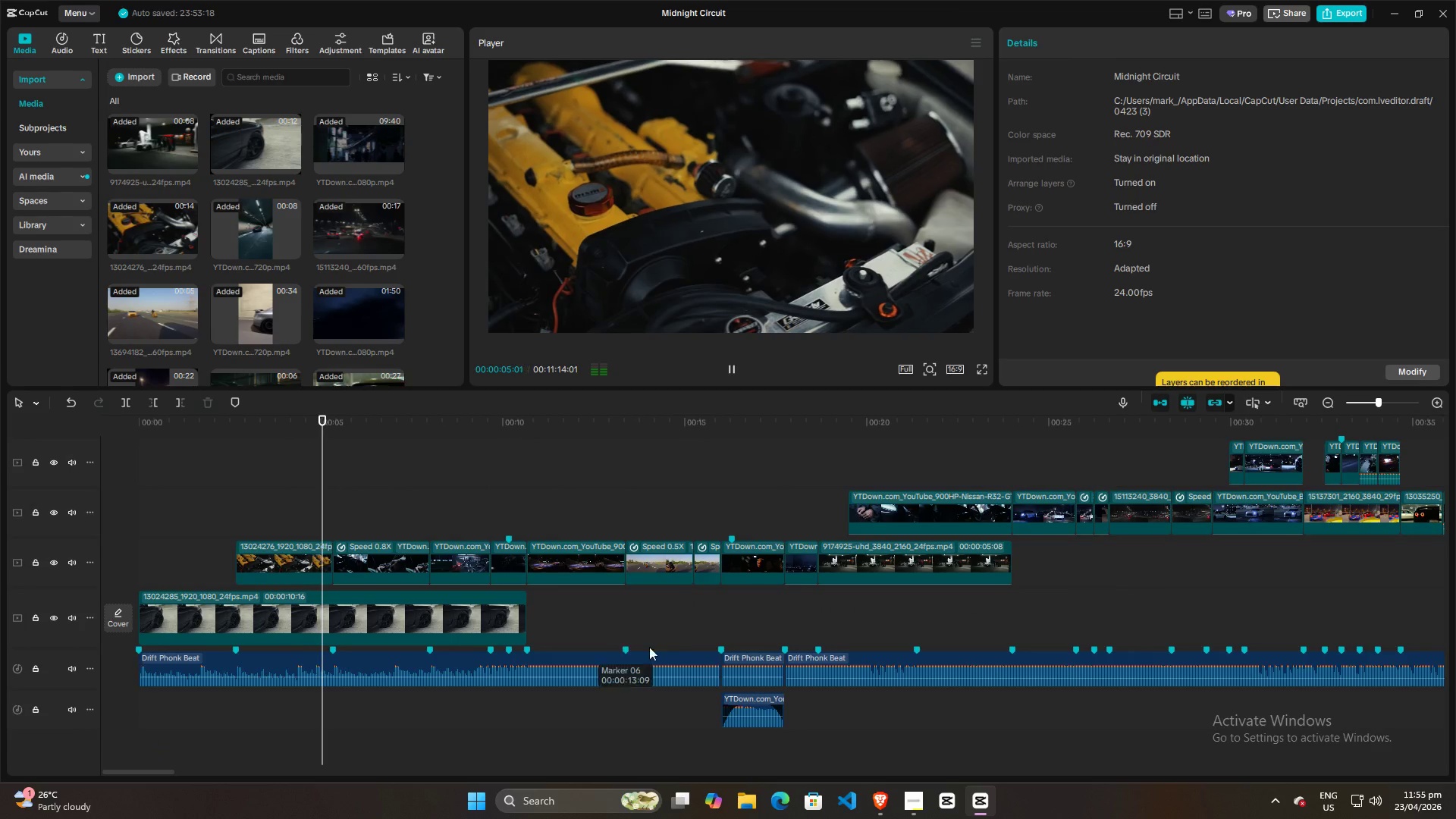 
scroll: coordinate [707, 684], scroll_direction: up, amount: 2.0
 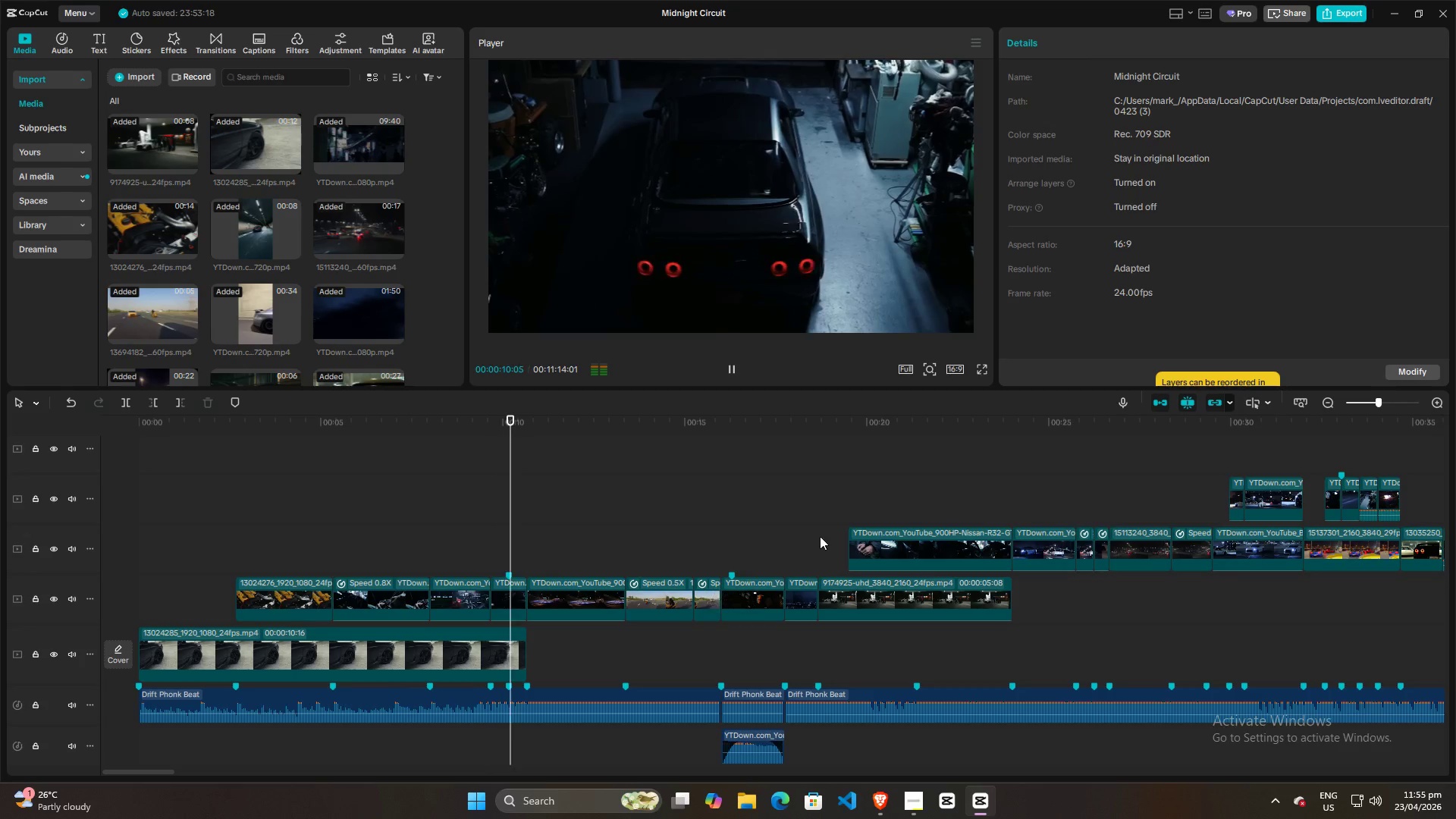 
wait(5.4)
 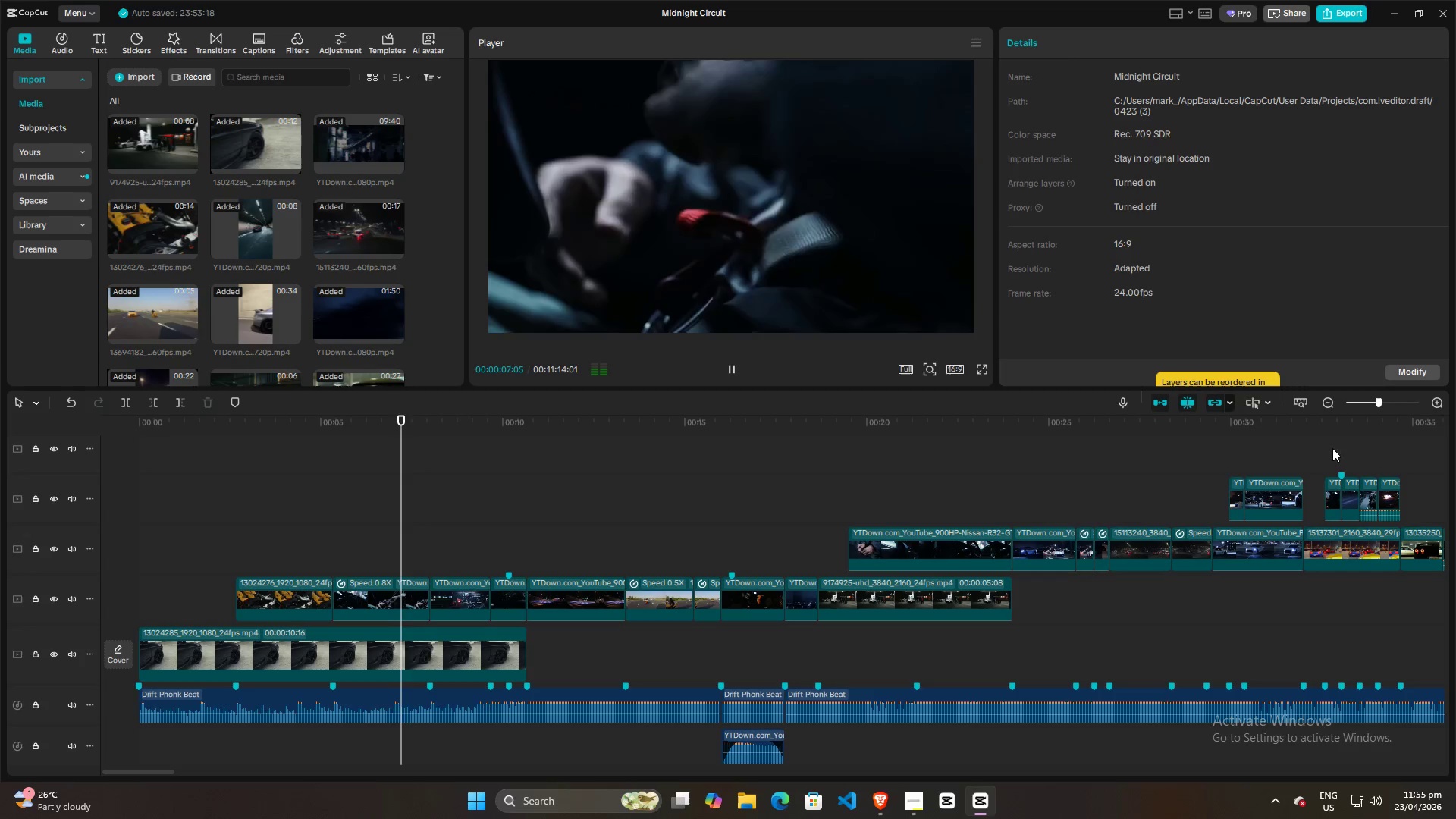 
left_click([947, 483])
 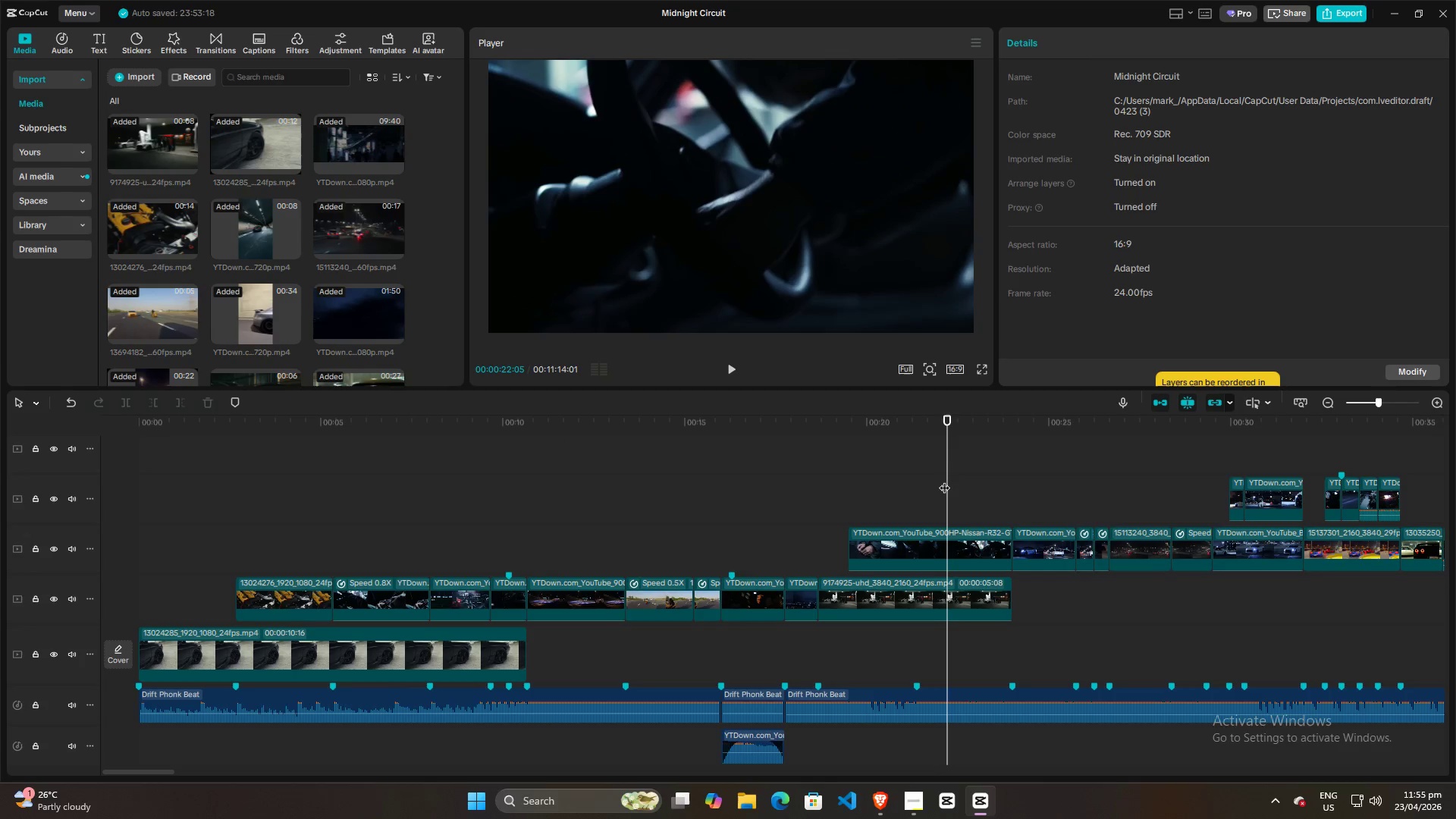 
left_click_drag(start_coordinate=[944, 480], to_coordinate=[973, 486])
 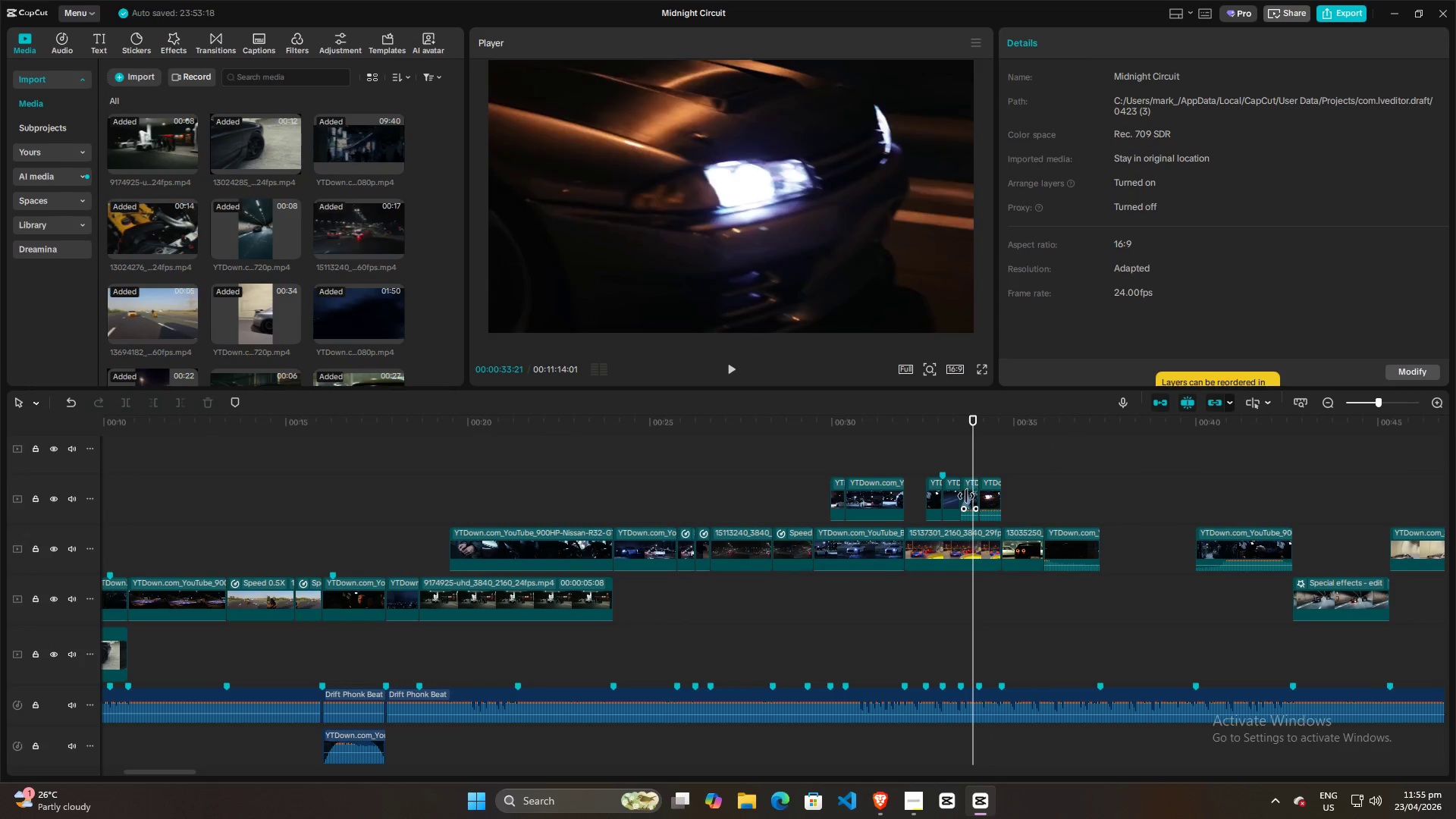 
left_click([966, 496])
 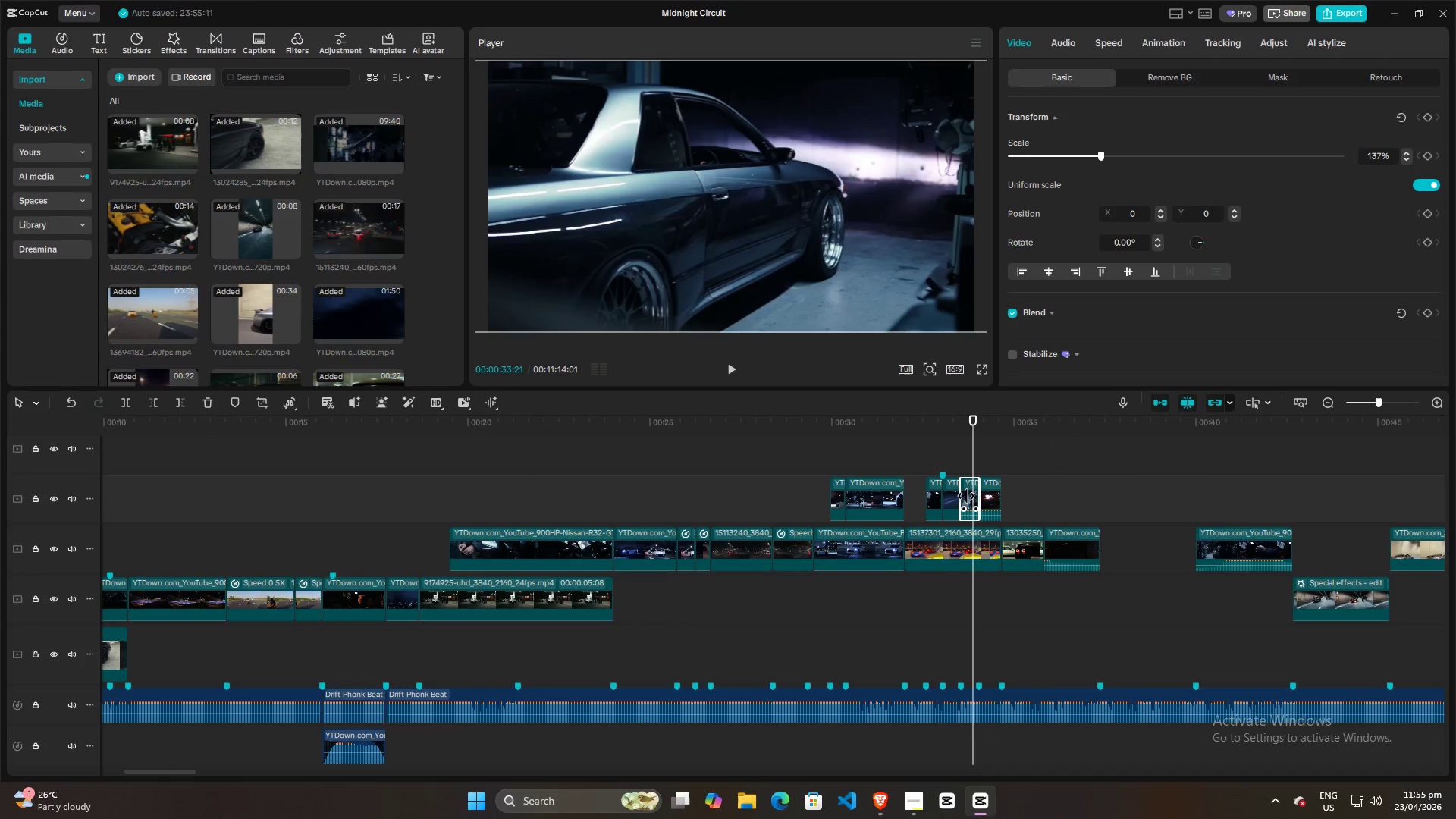 
right_click([966, 496])
 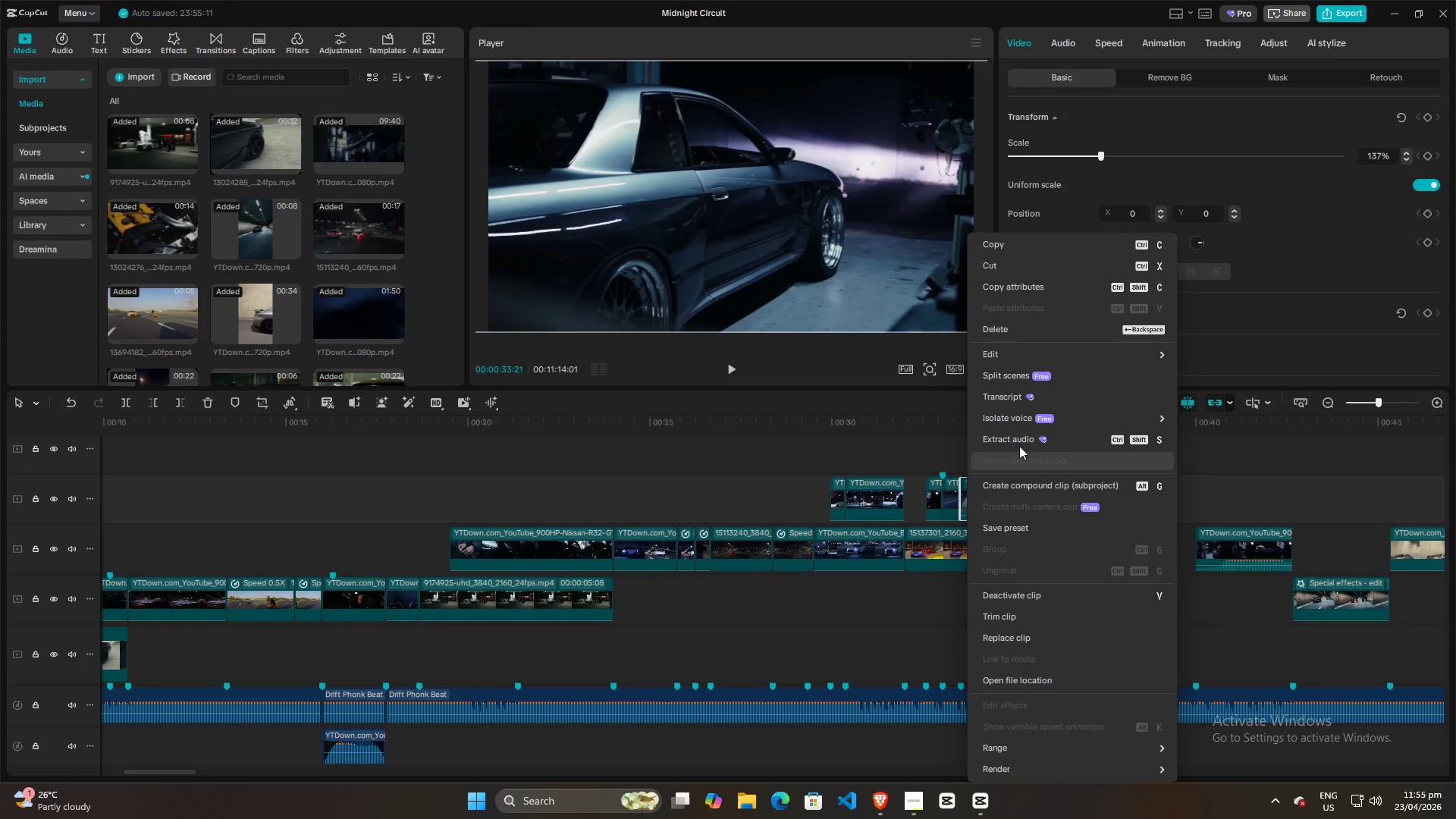 
left_click([1018, 435])
 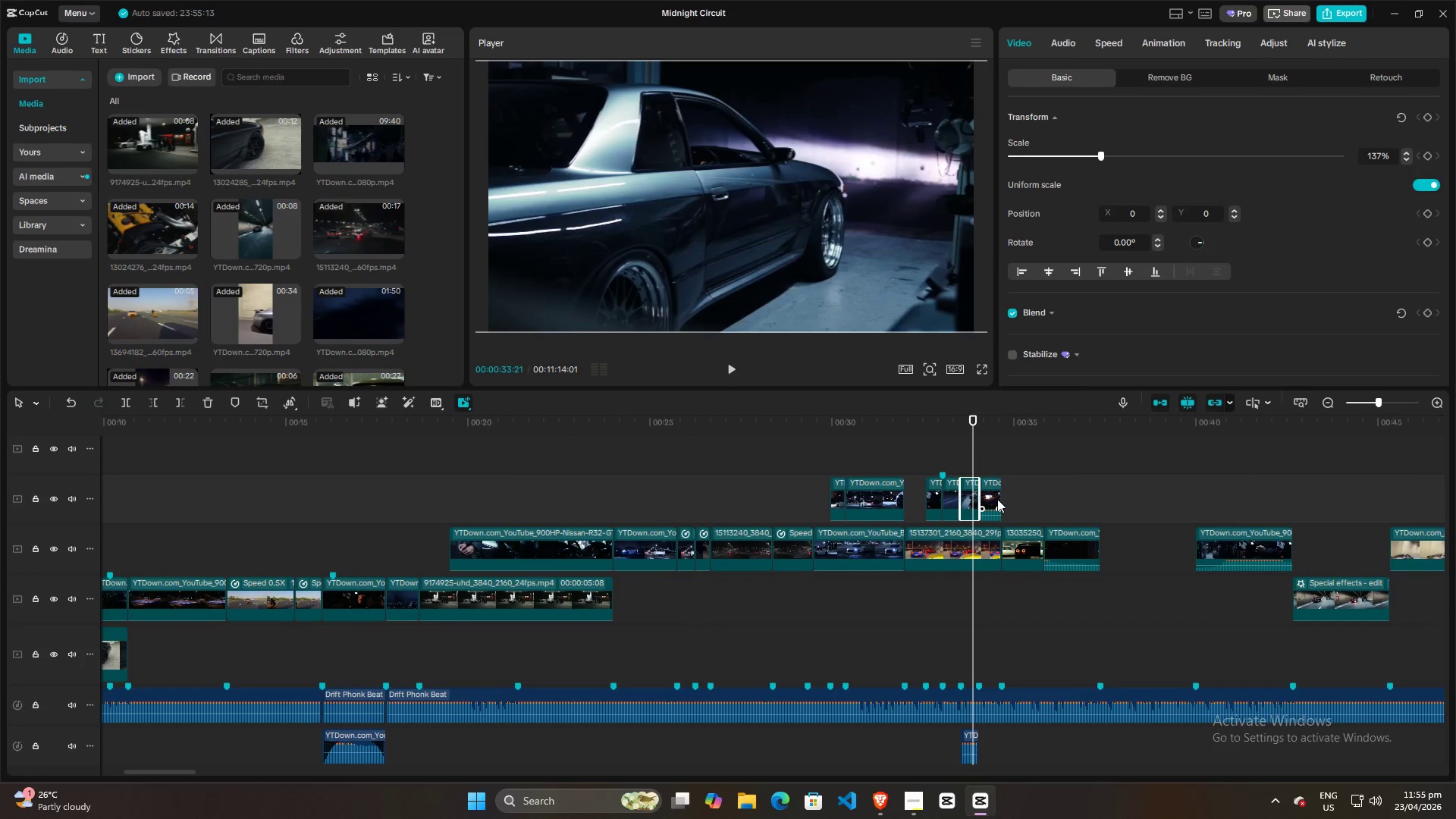 
left_click([993, 497])
 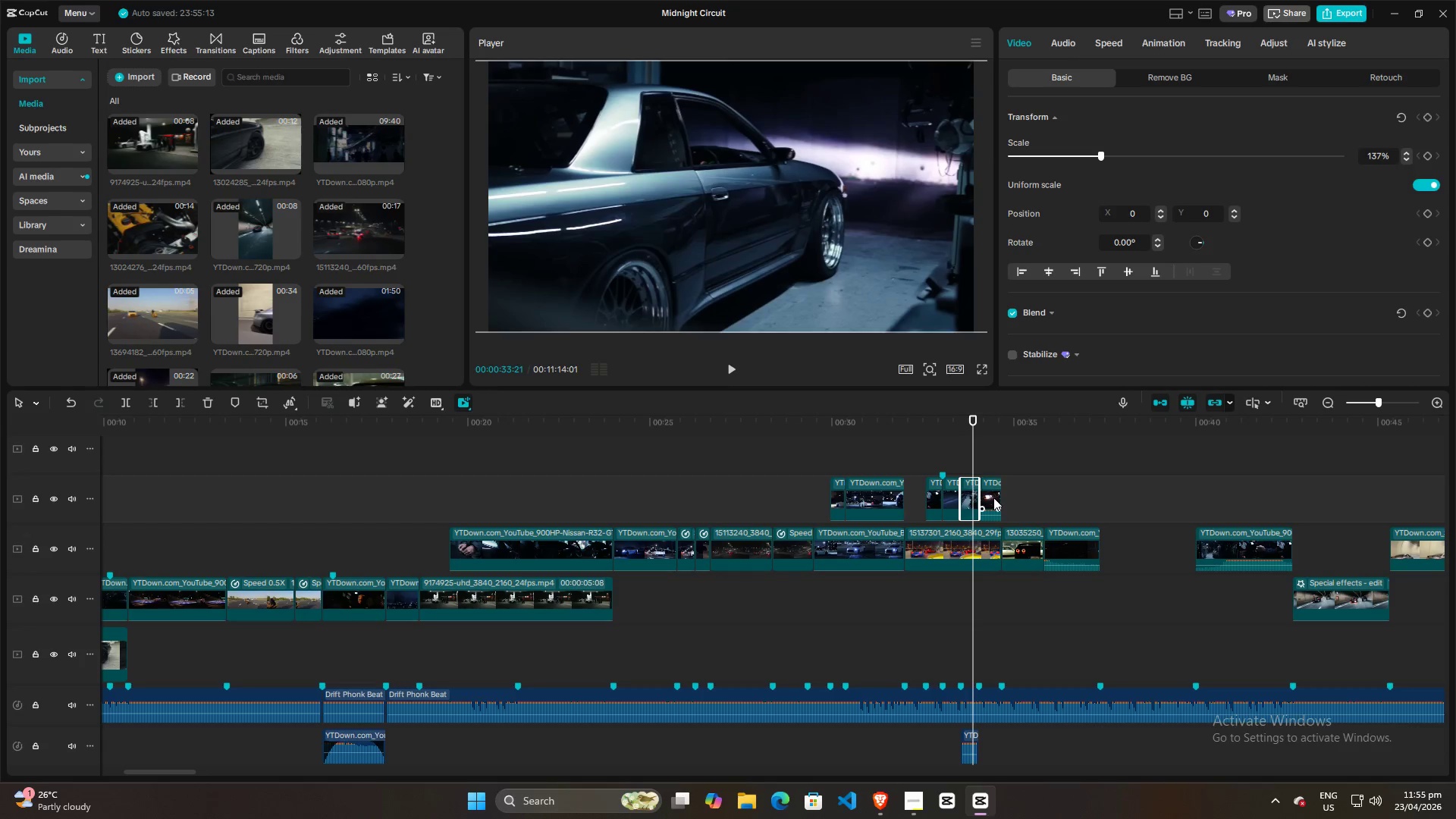 
right_click([993, 497])
 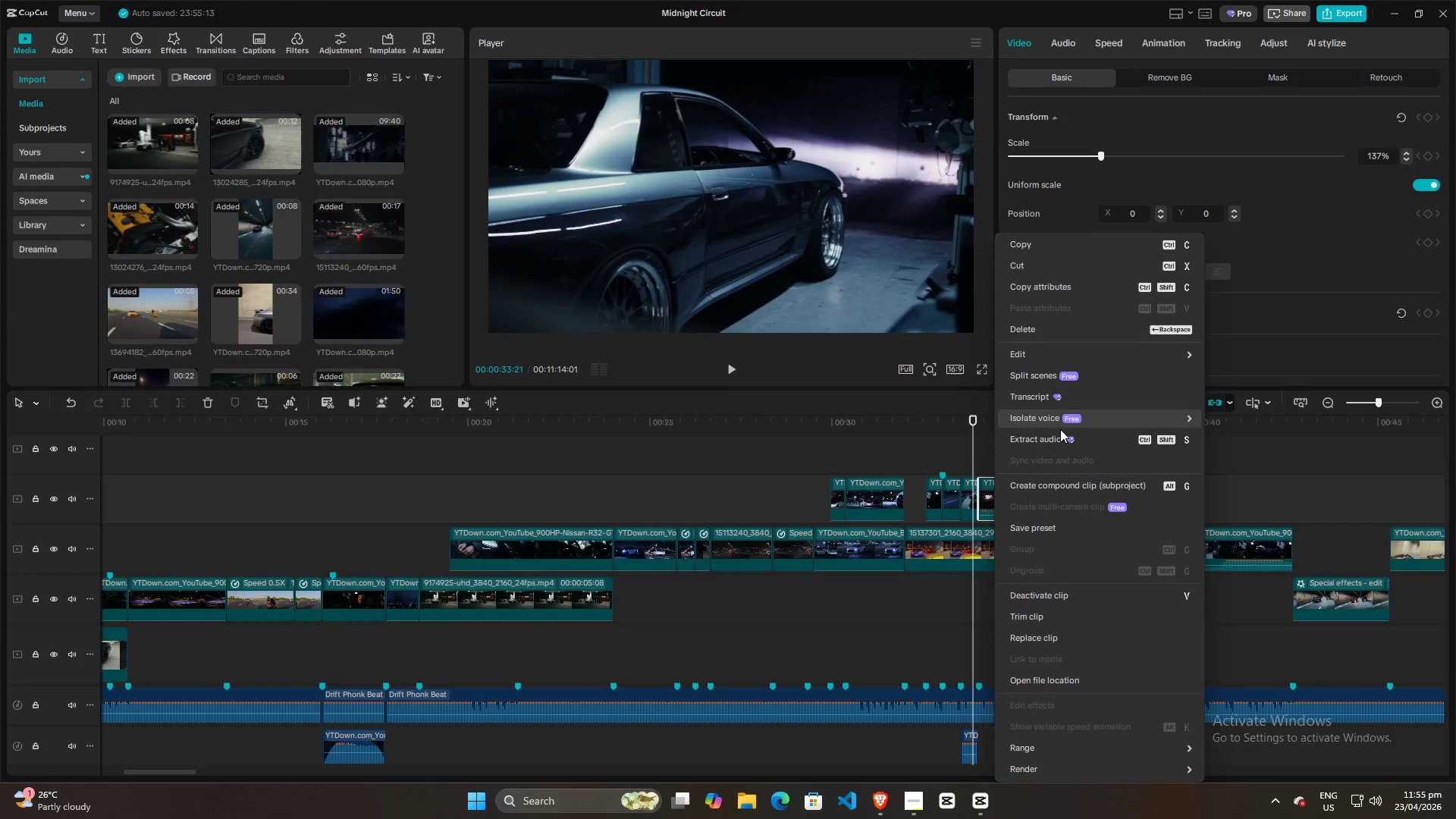 
left_click([1058, 435])
 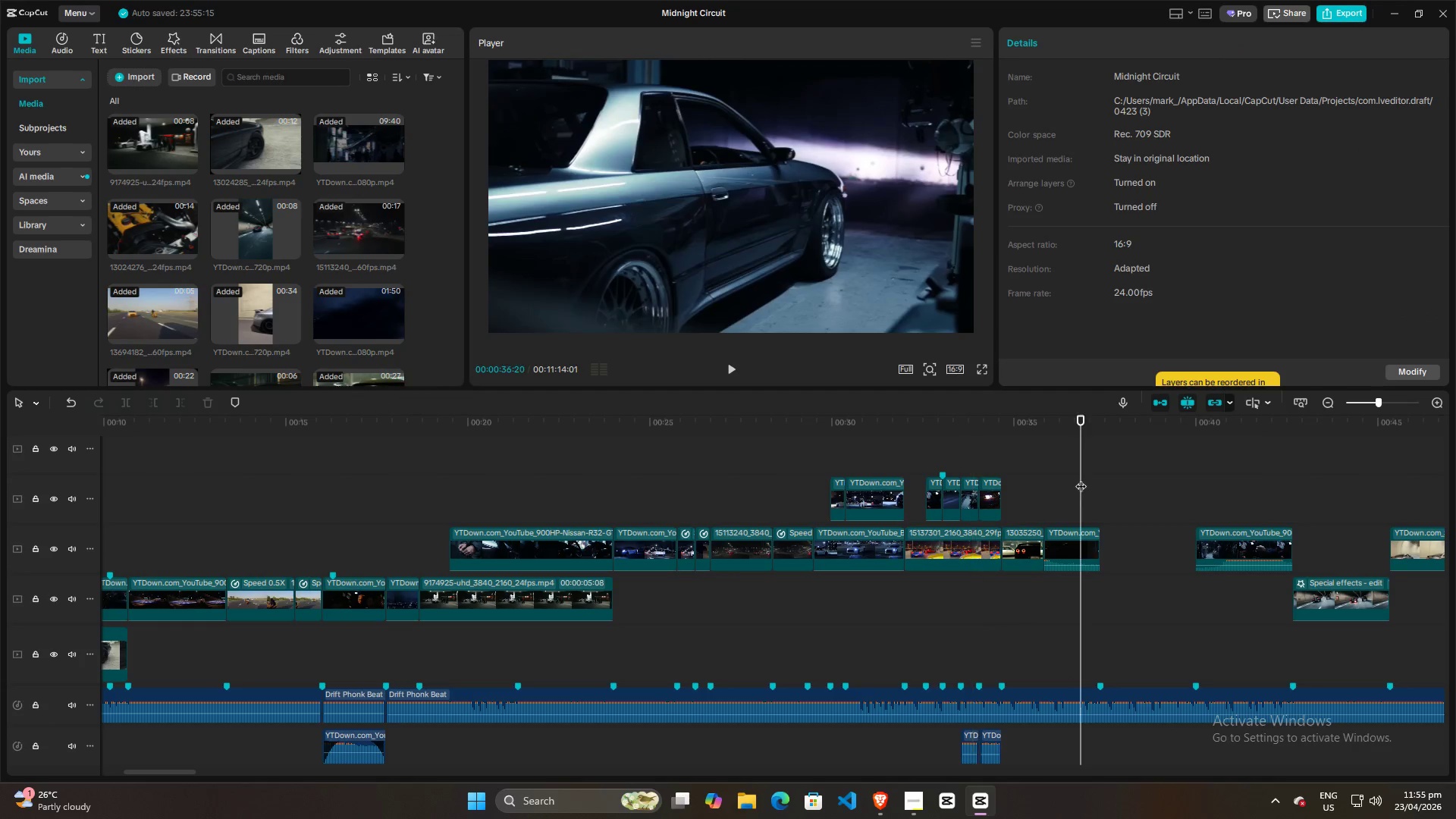 
double_click([1059, 539])
 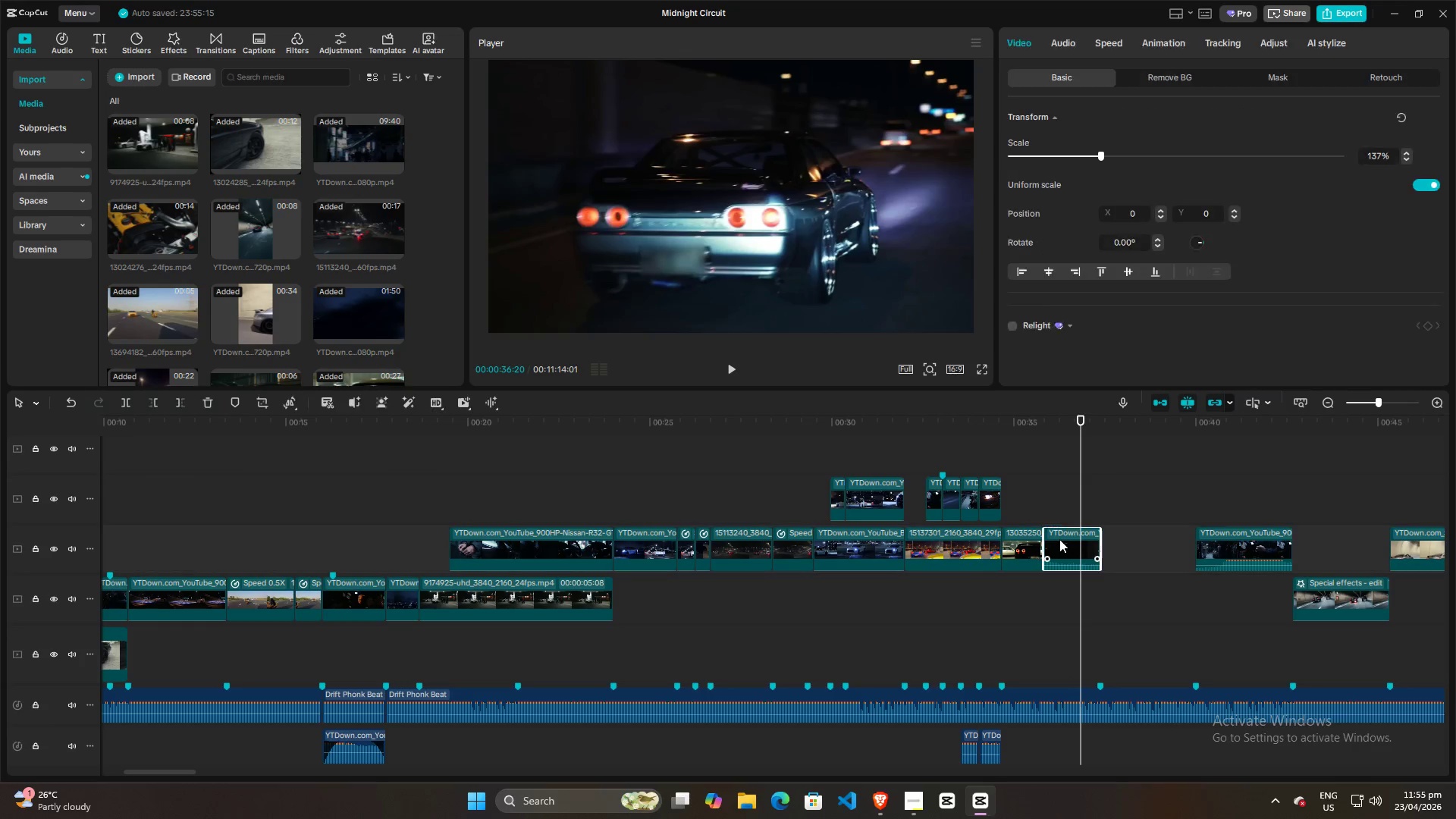 
right_click([1059, 539])
 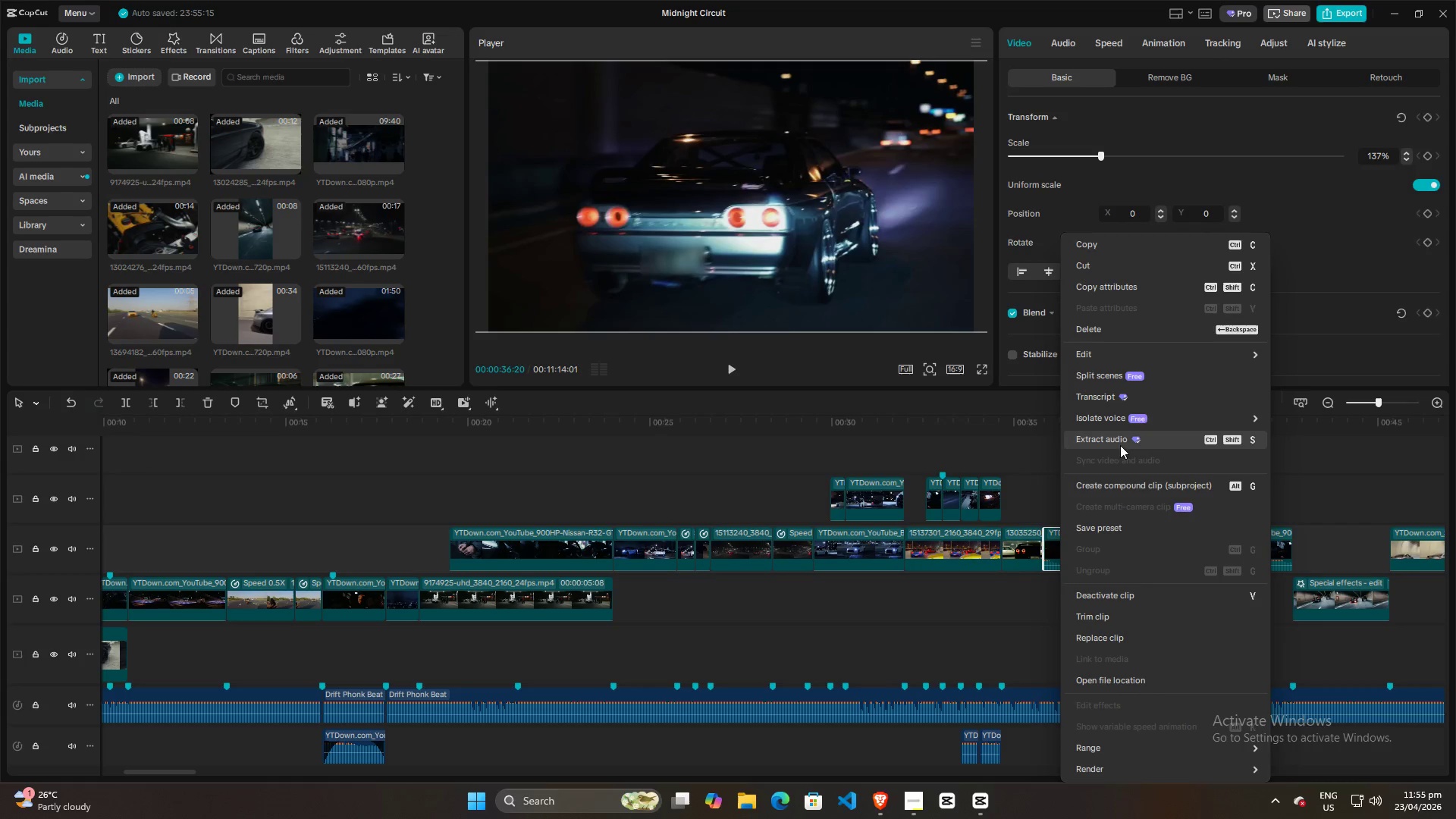 
left_click([1120, 440])
 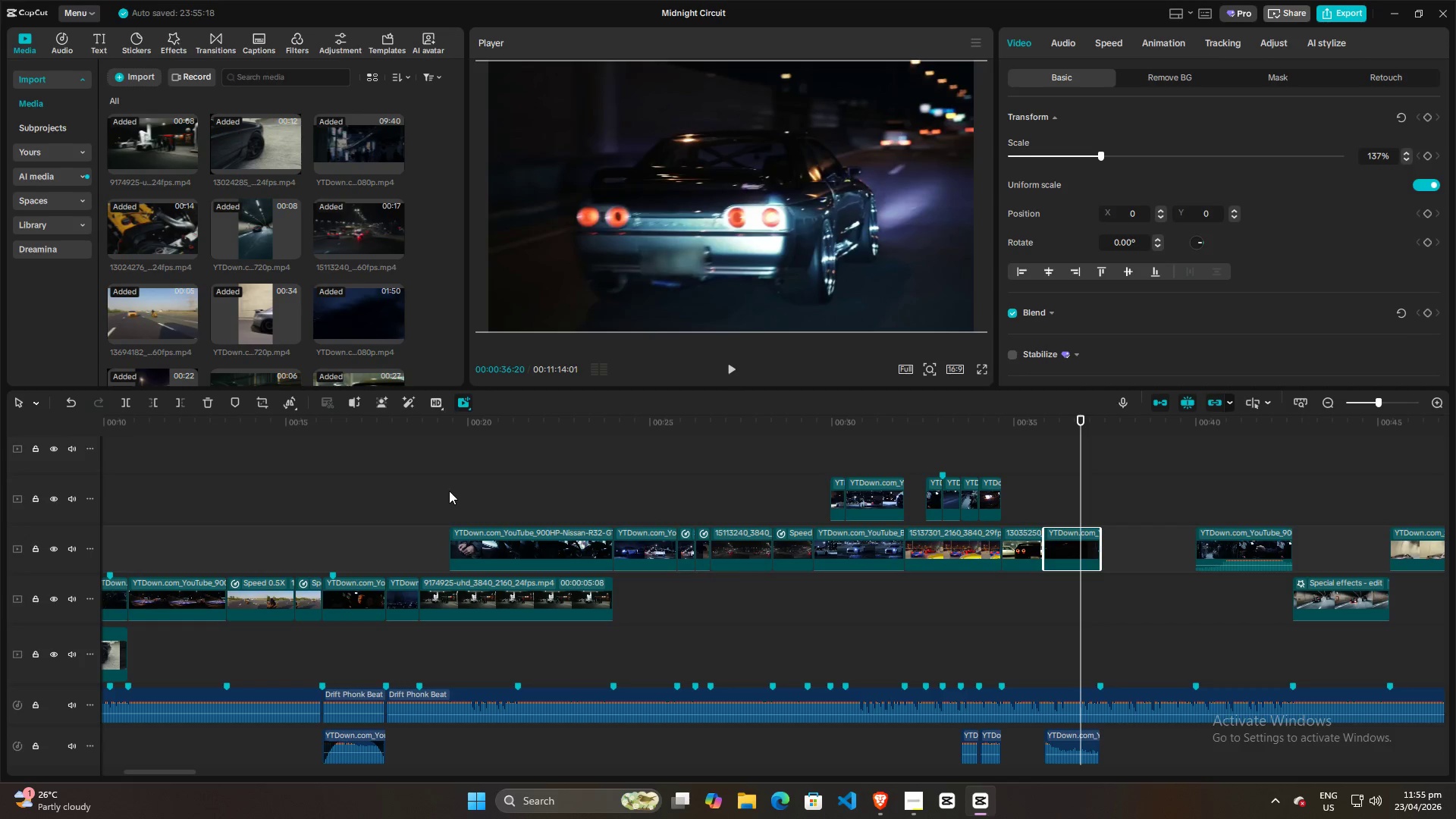 
left_click([444, 490])
 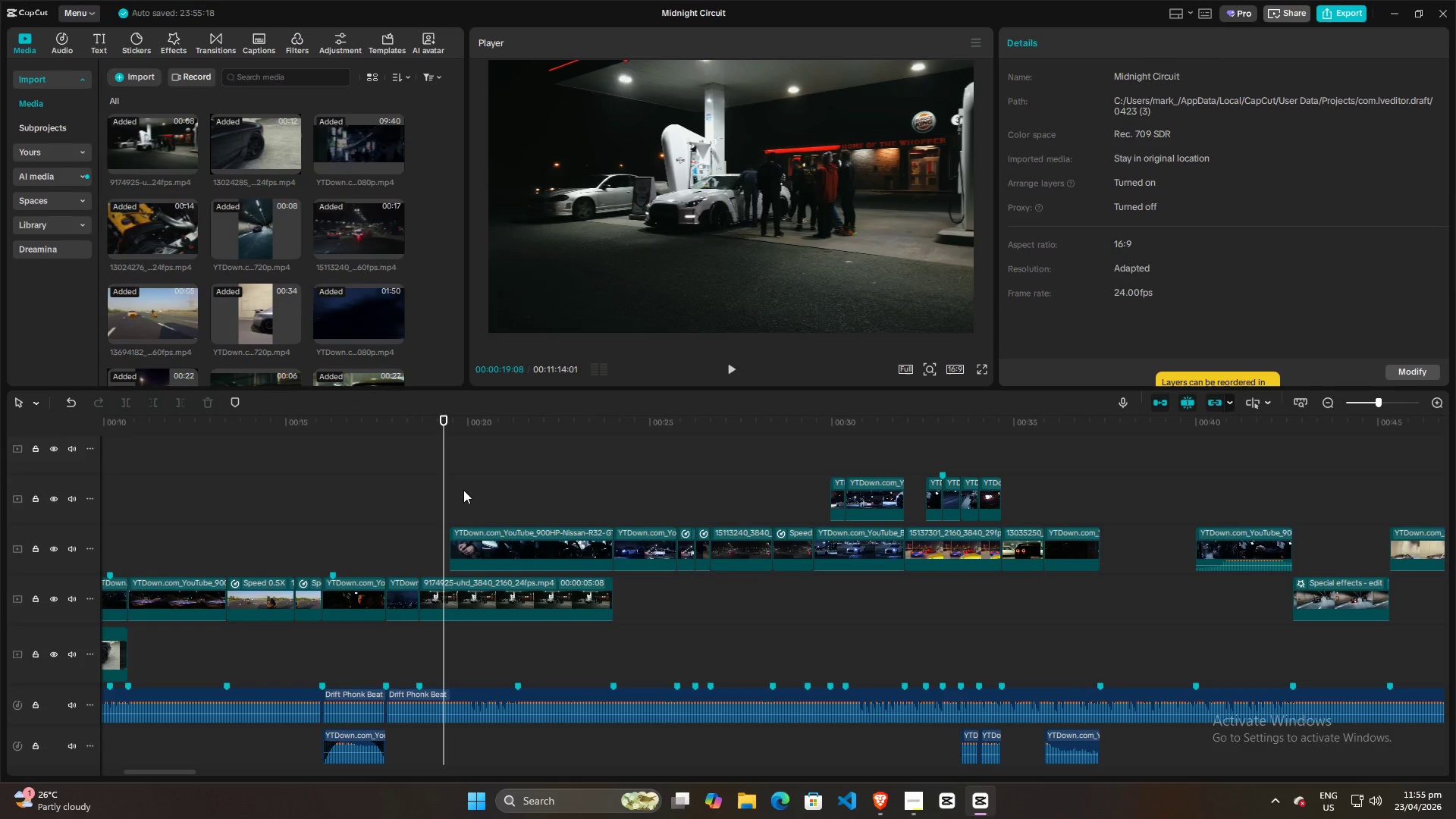 
key(Space)
 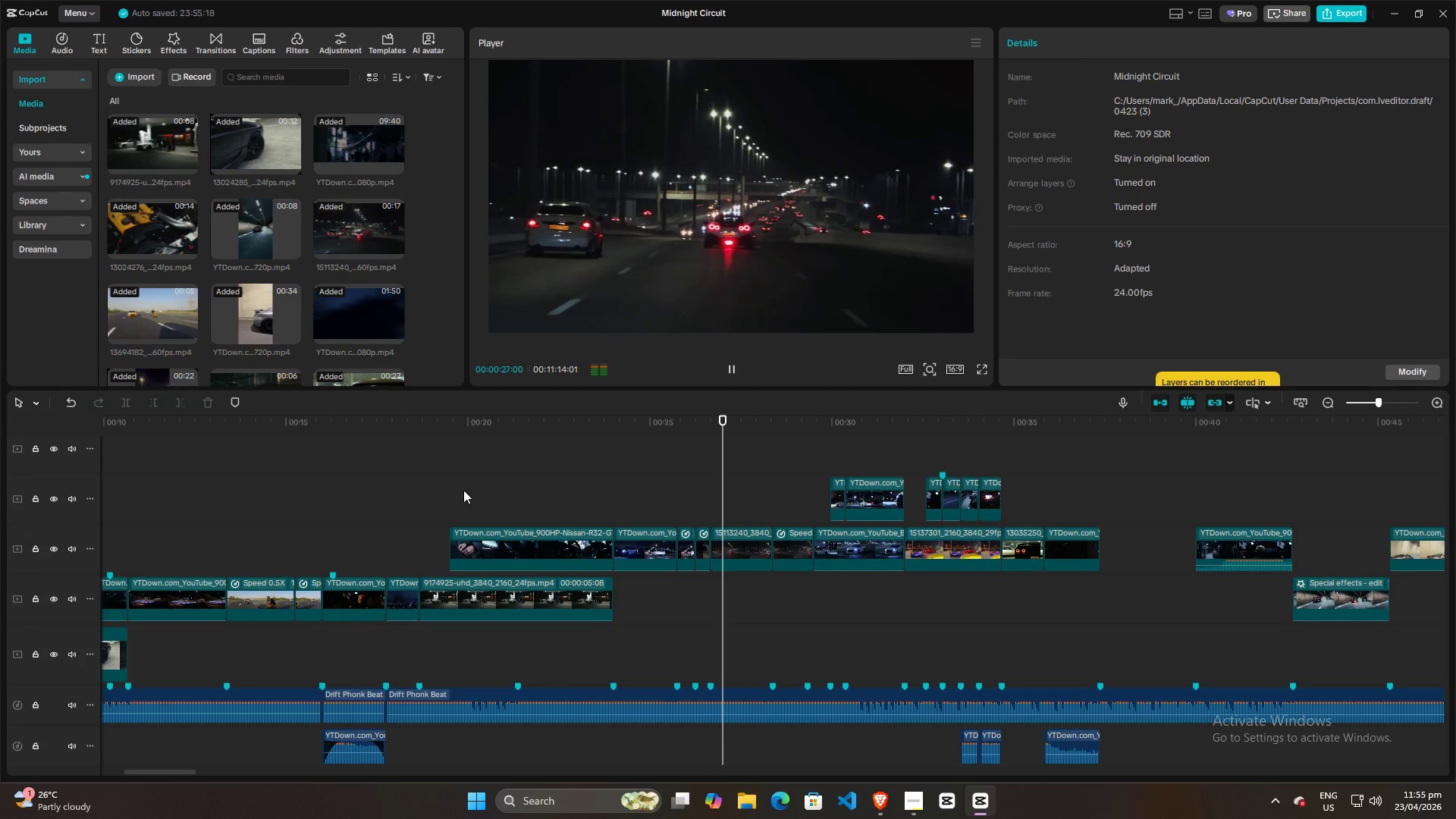 
wait(12.78)
 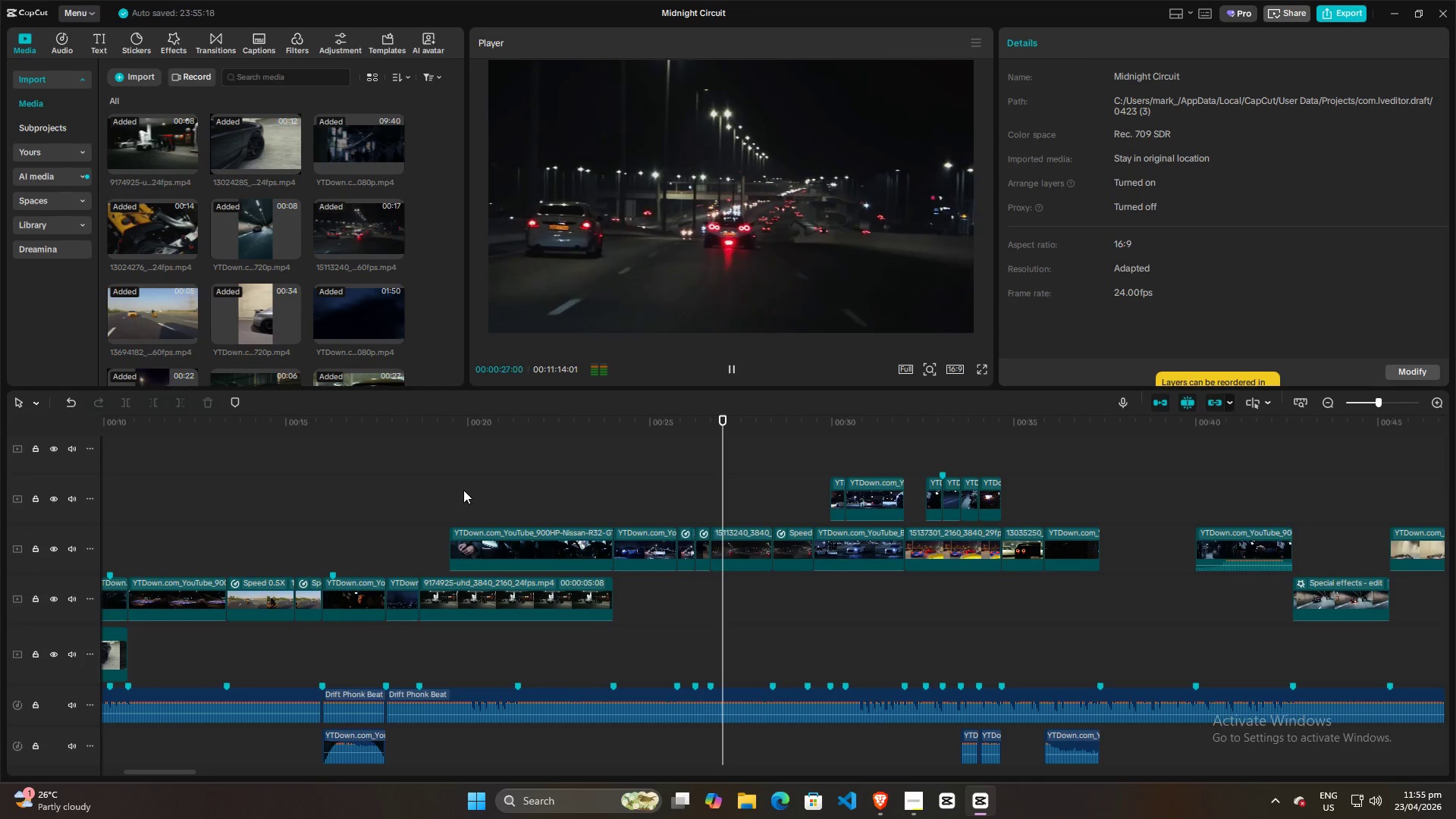 
key(Space)
 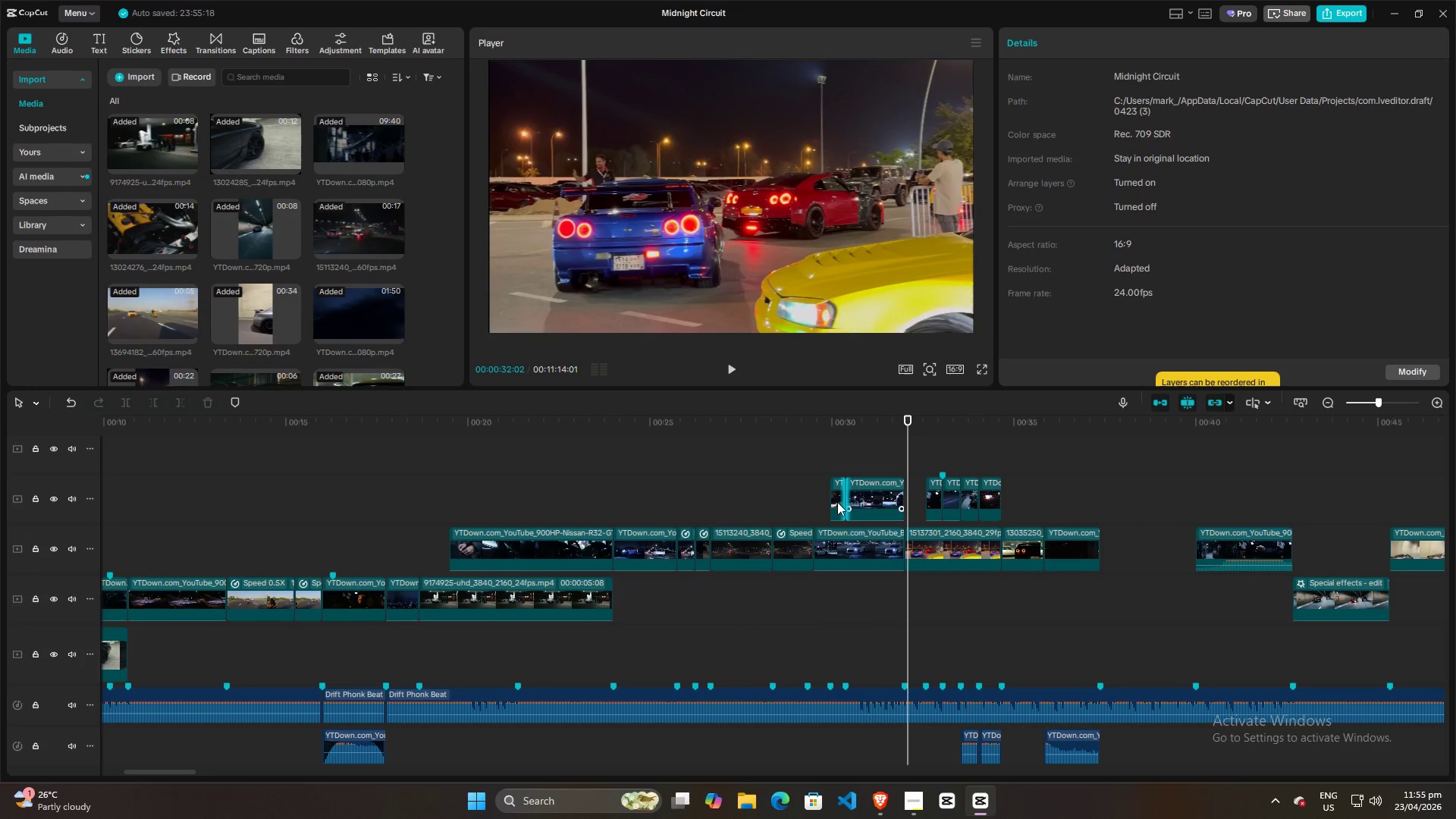 
left_click([795, 492])
 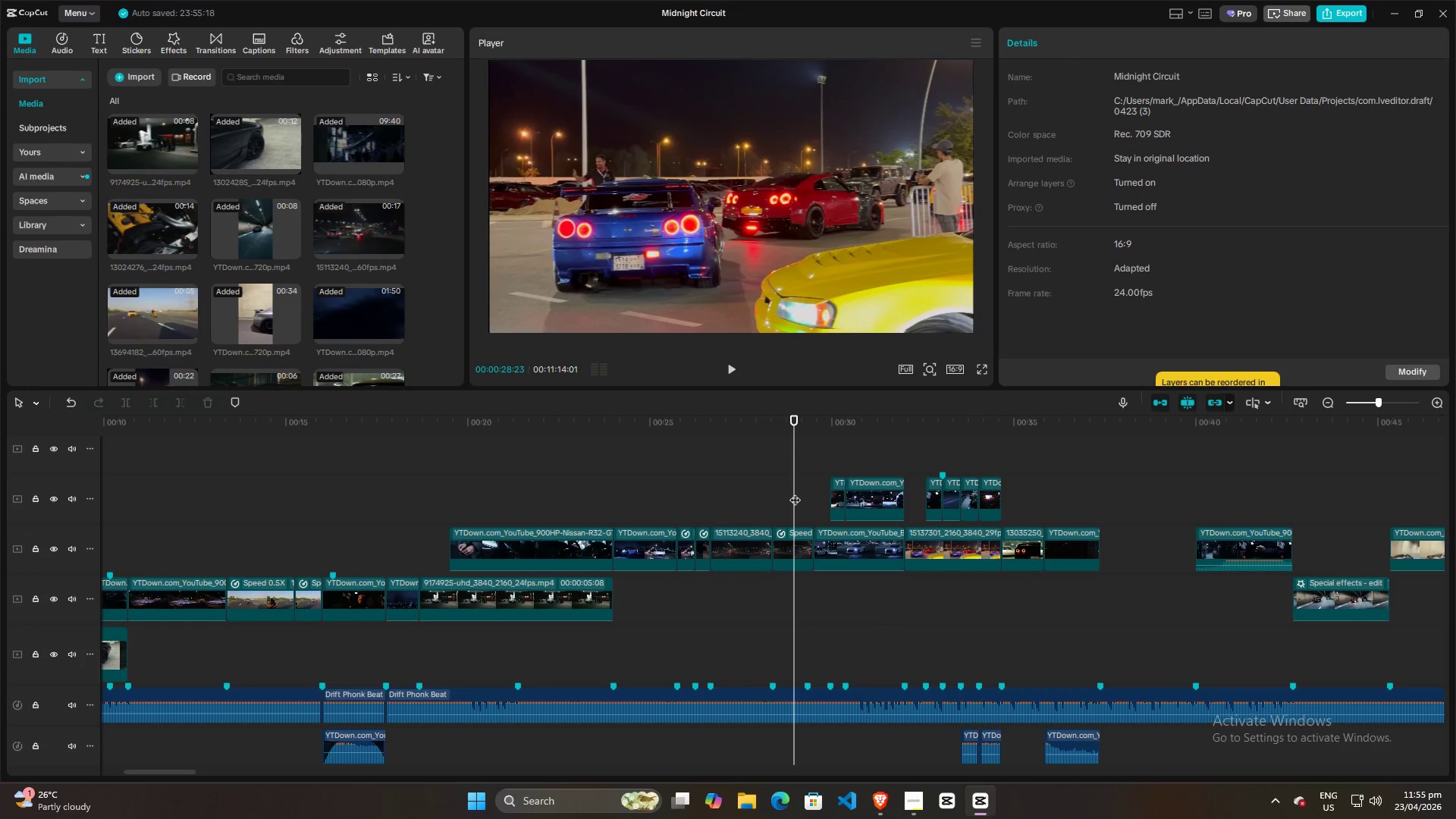 
key(Space)
 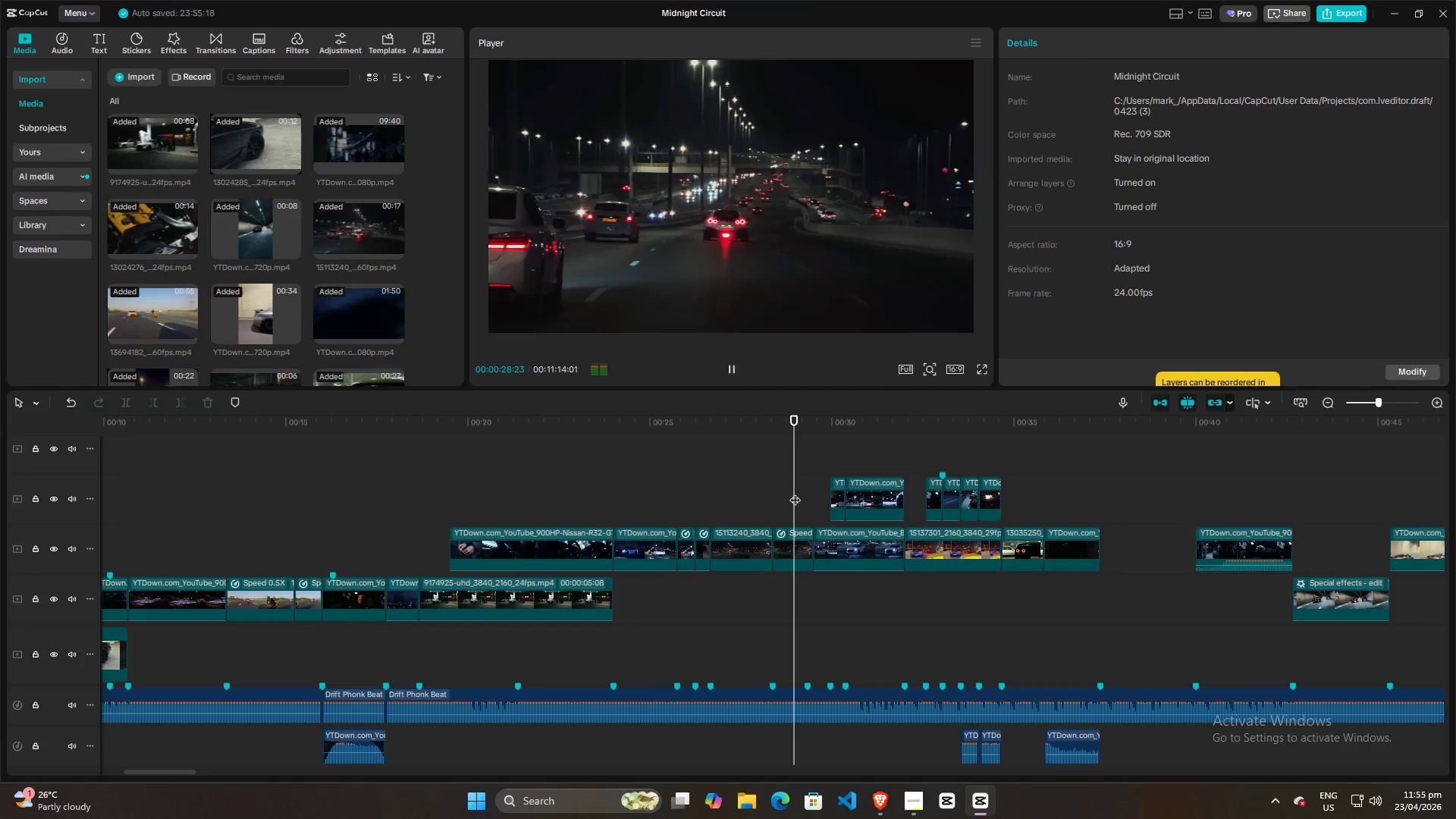 
key(Space)
 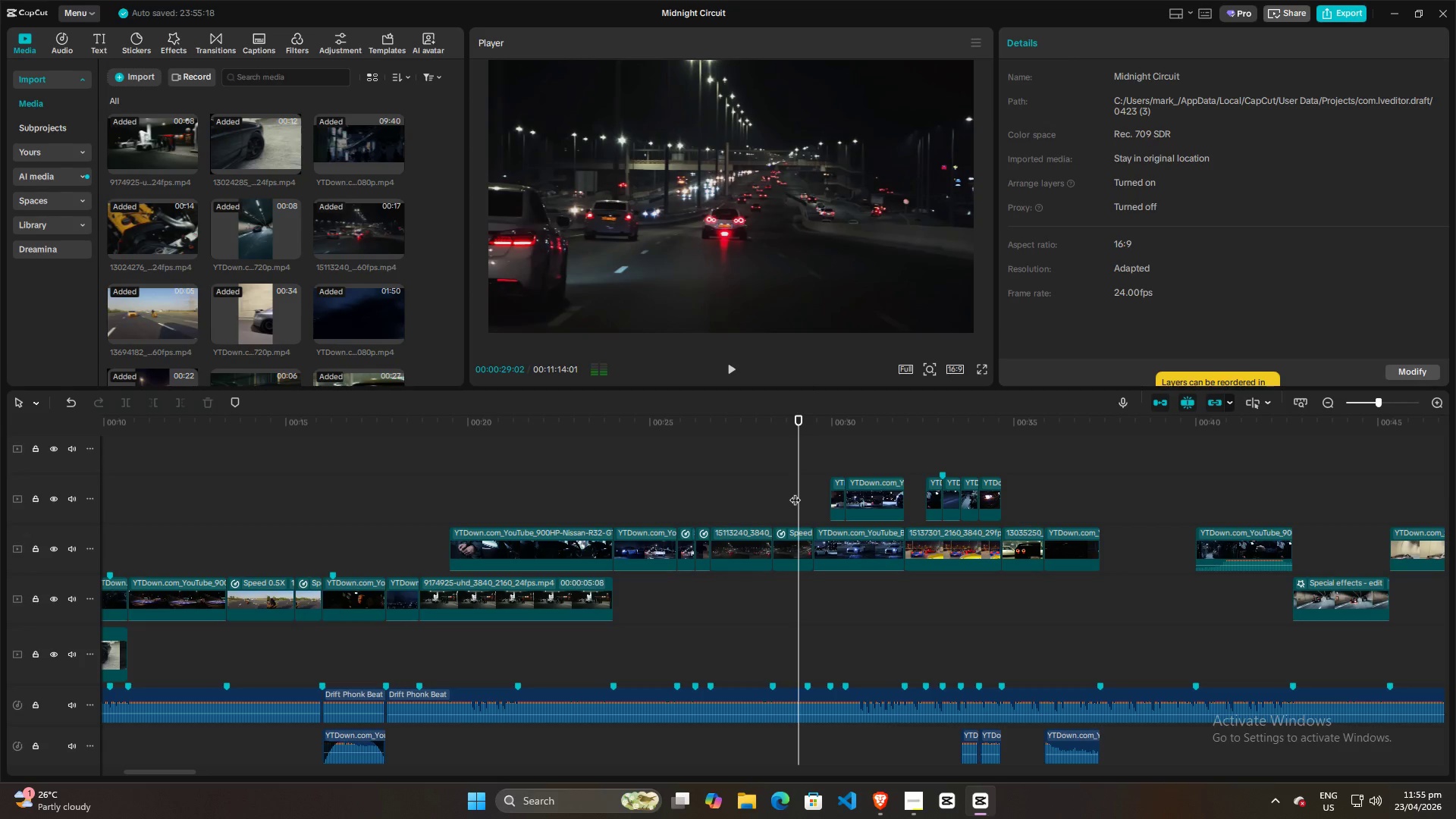 
key(Space)
 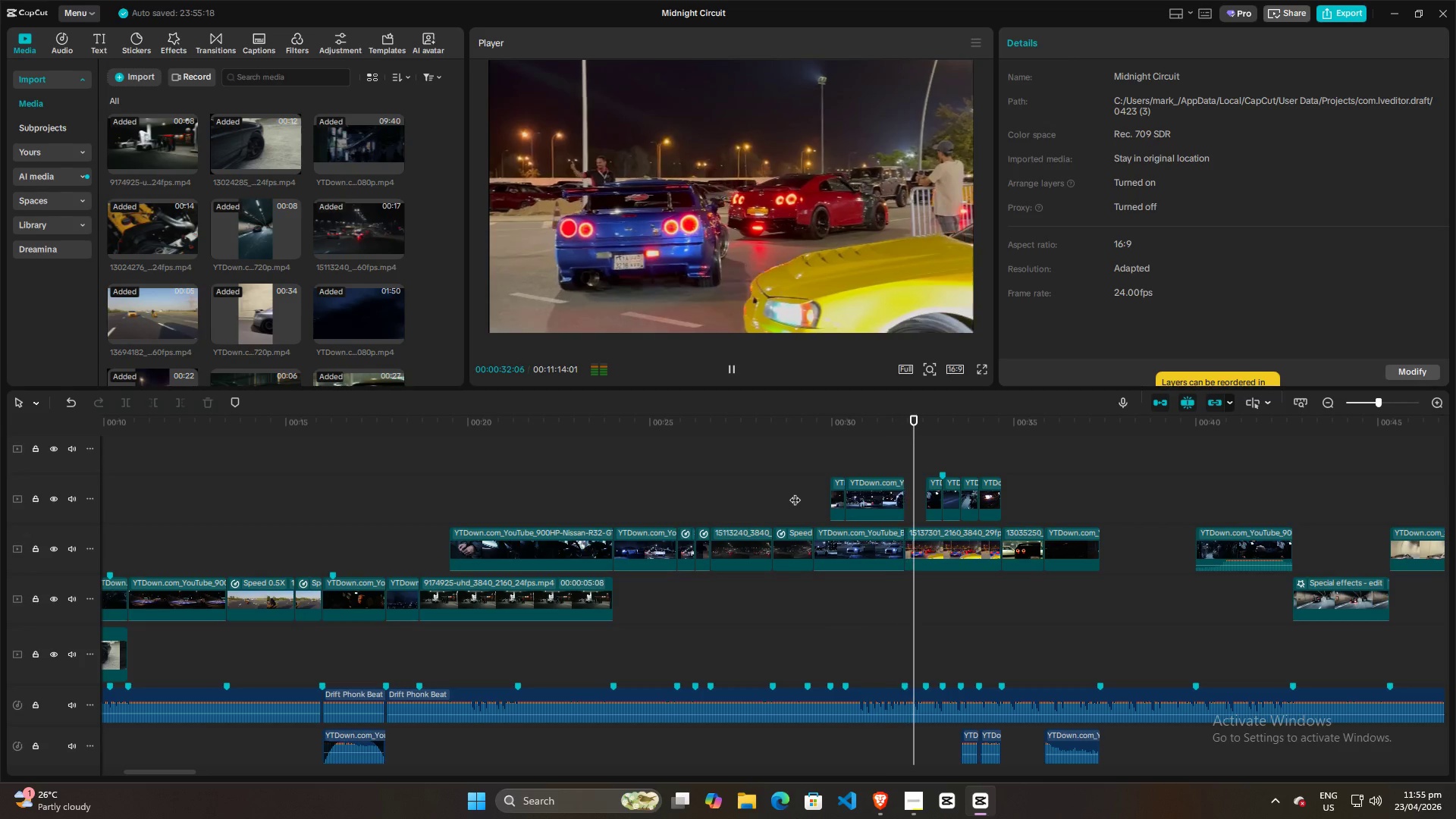 
key(Space)
 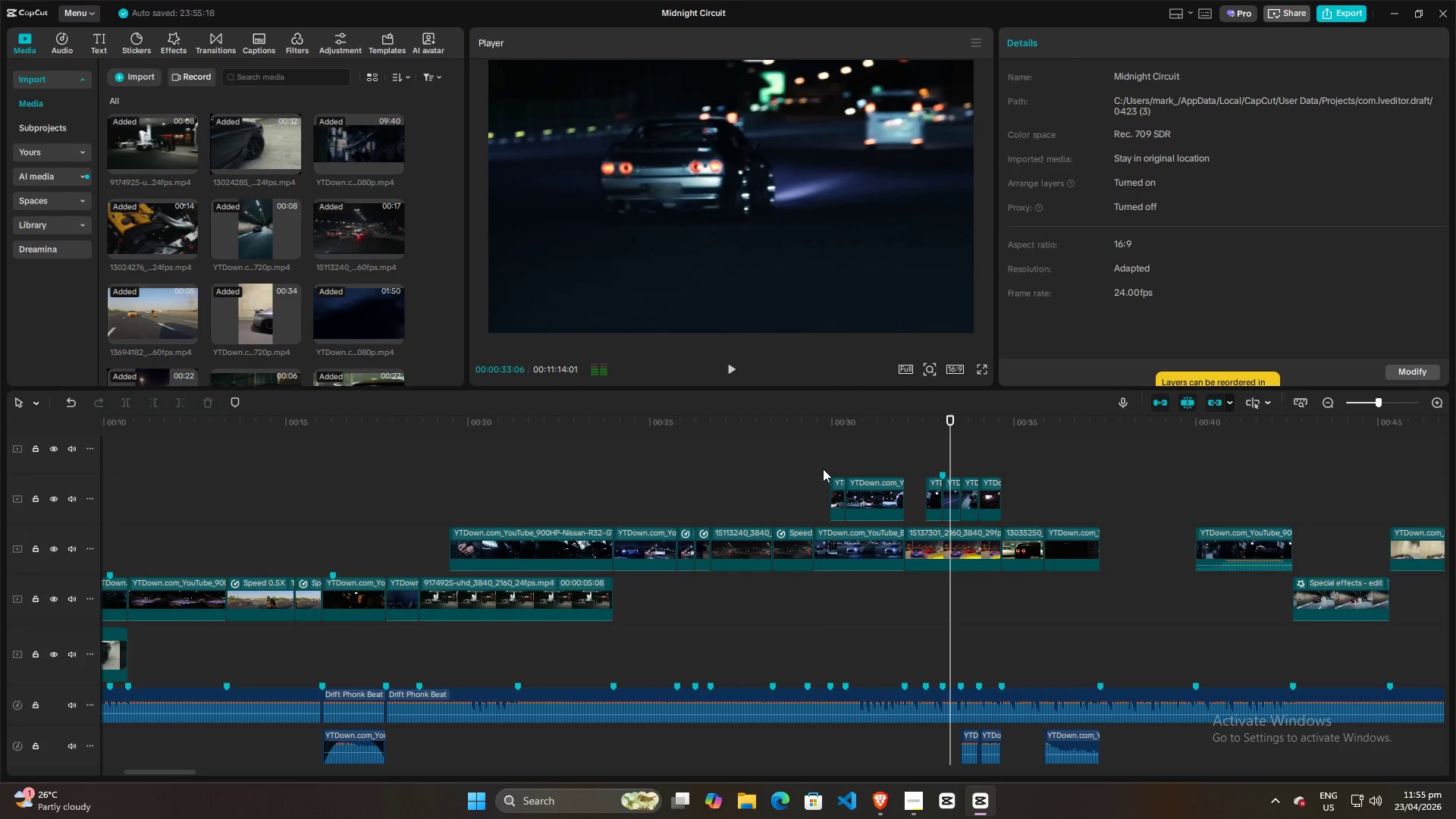 
left_click([823, 469])
 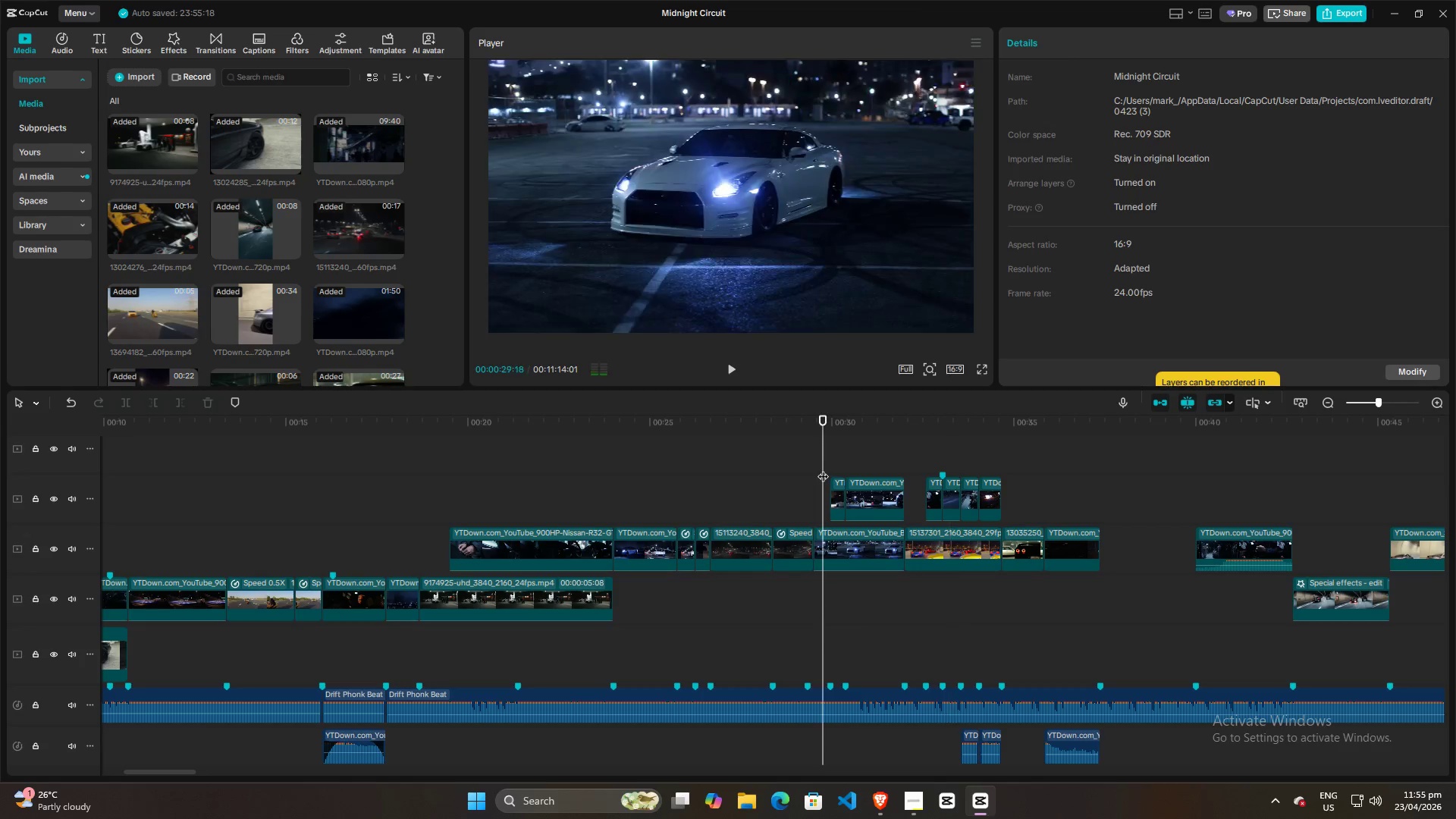 
key(Space)
 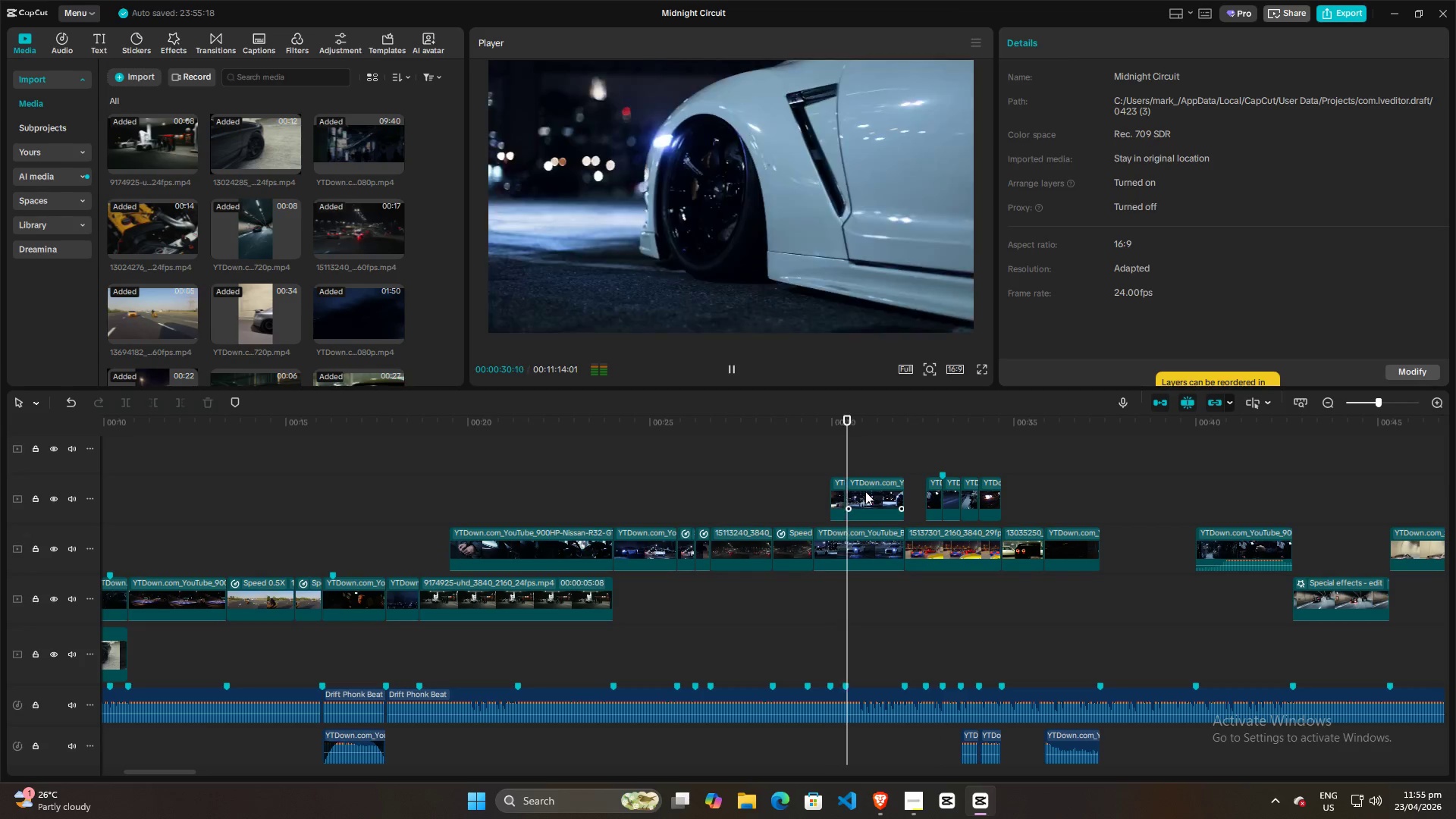 
key(Space)
 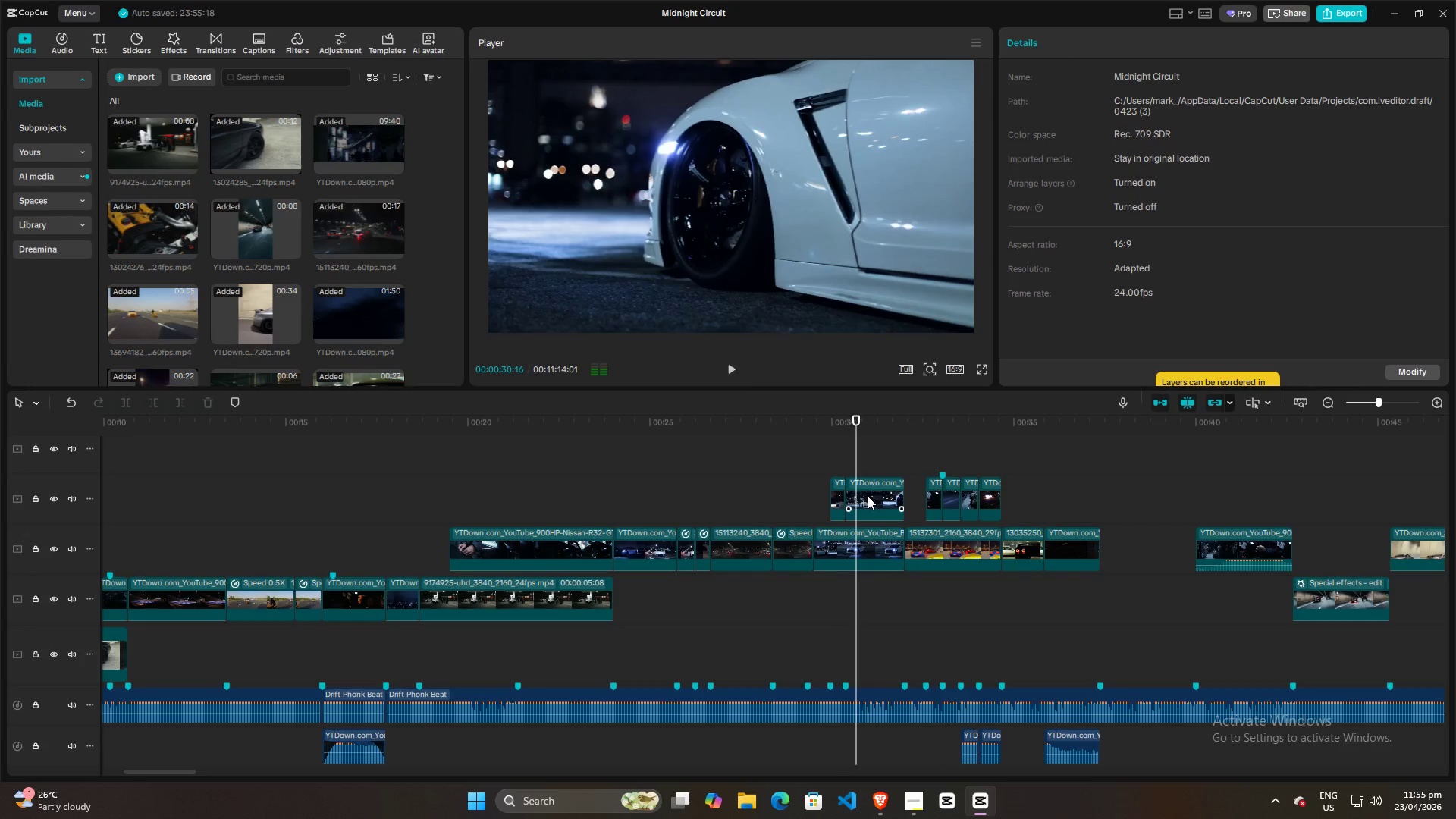 
left_click([868, 496])
 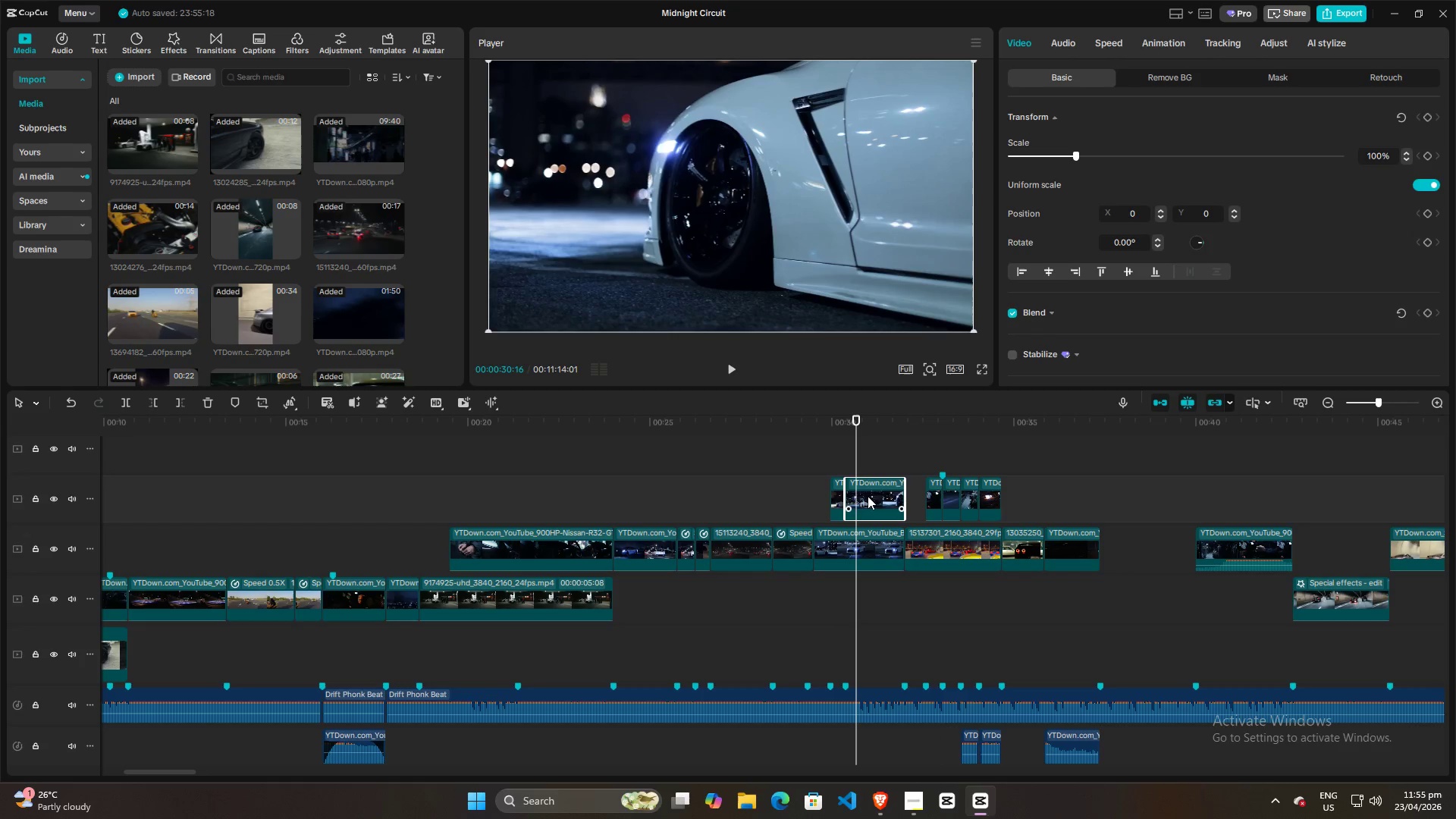 
left_click_drag(start_coordinate=[868, 496], to_coordinate=[868, 455])
 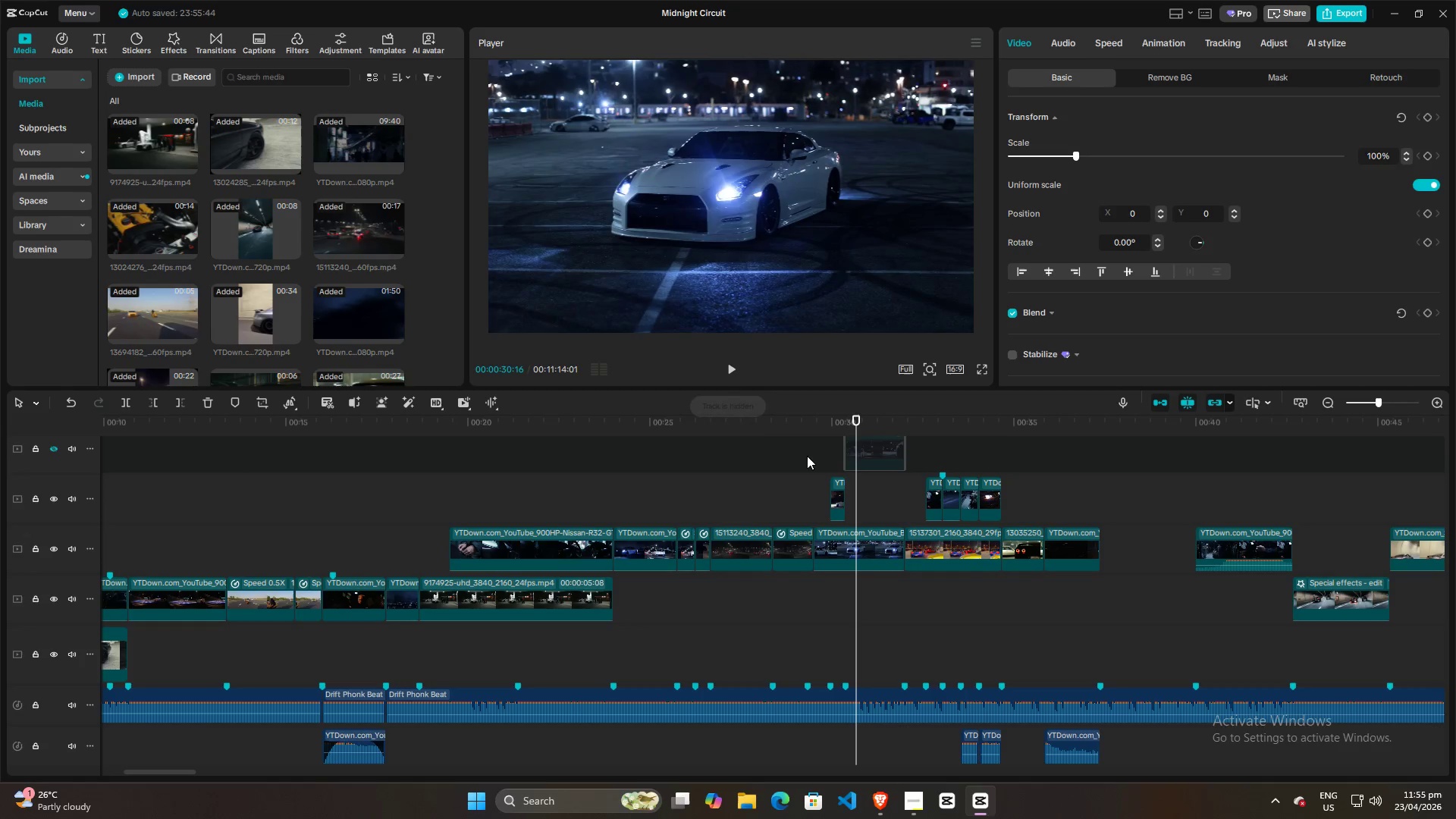 
left_click([805, 480])
 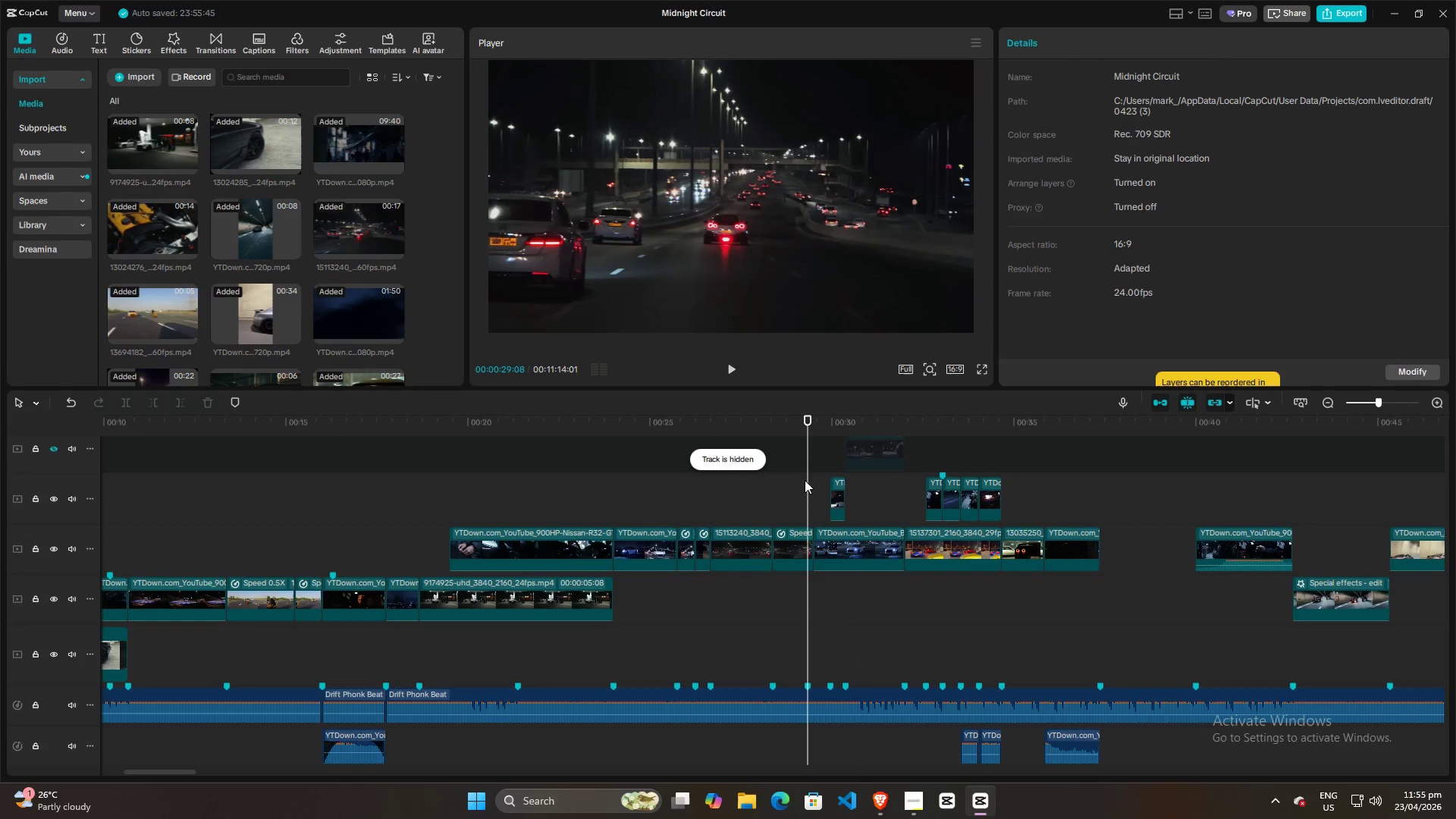 
key(Space)
 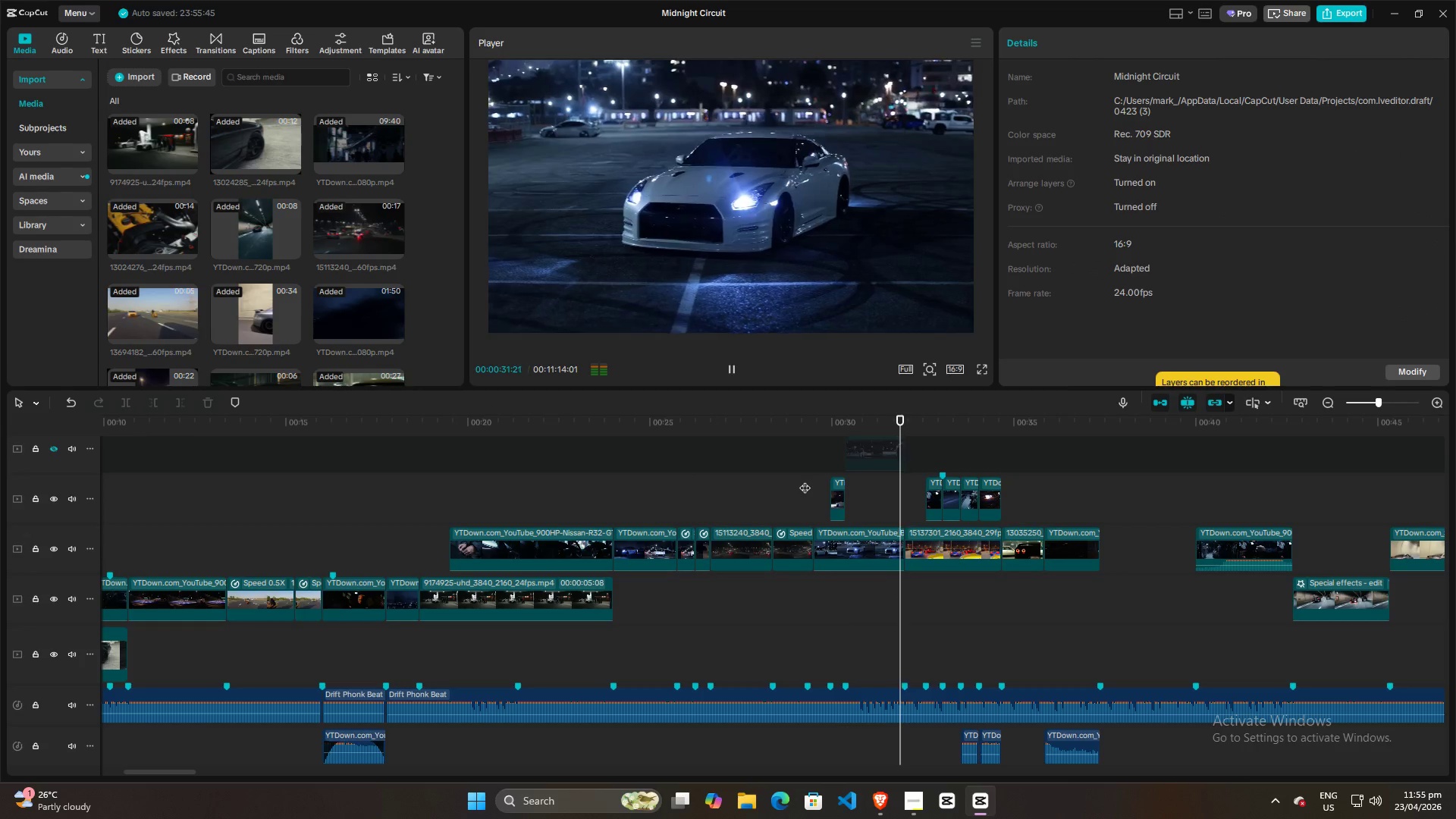 
key(Space)
 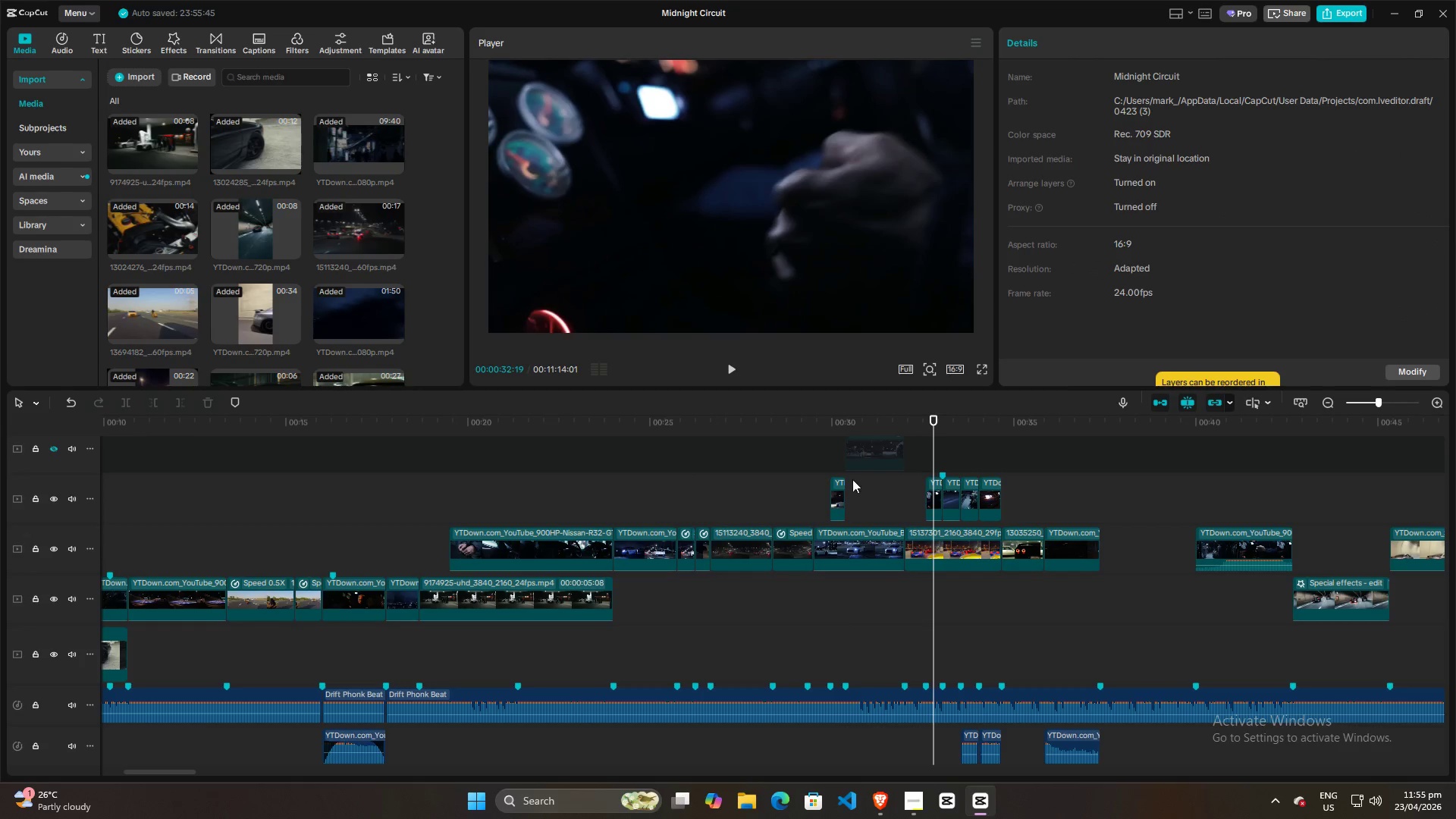 
left_click([817, 476])
 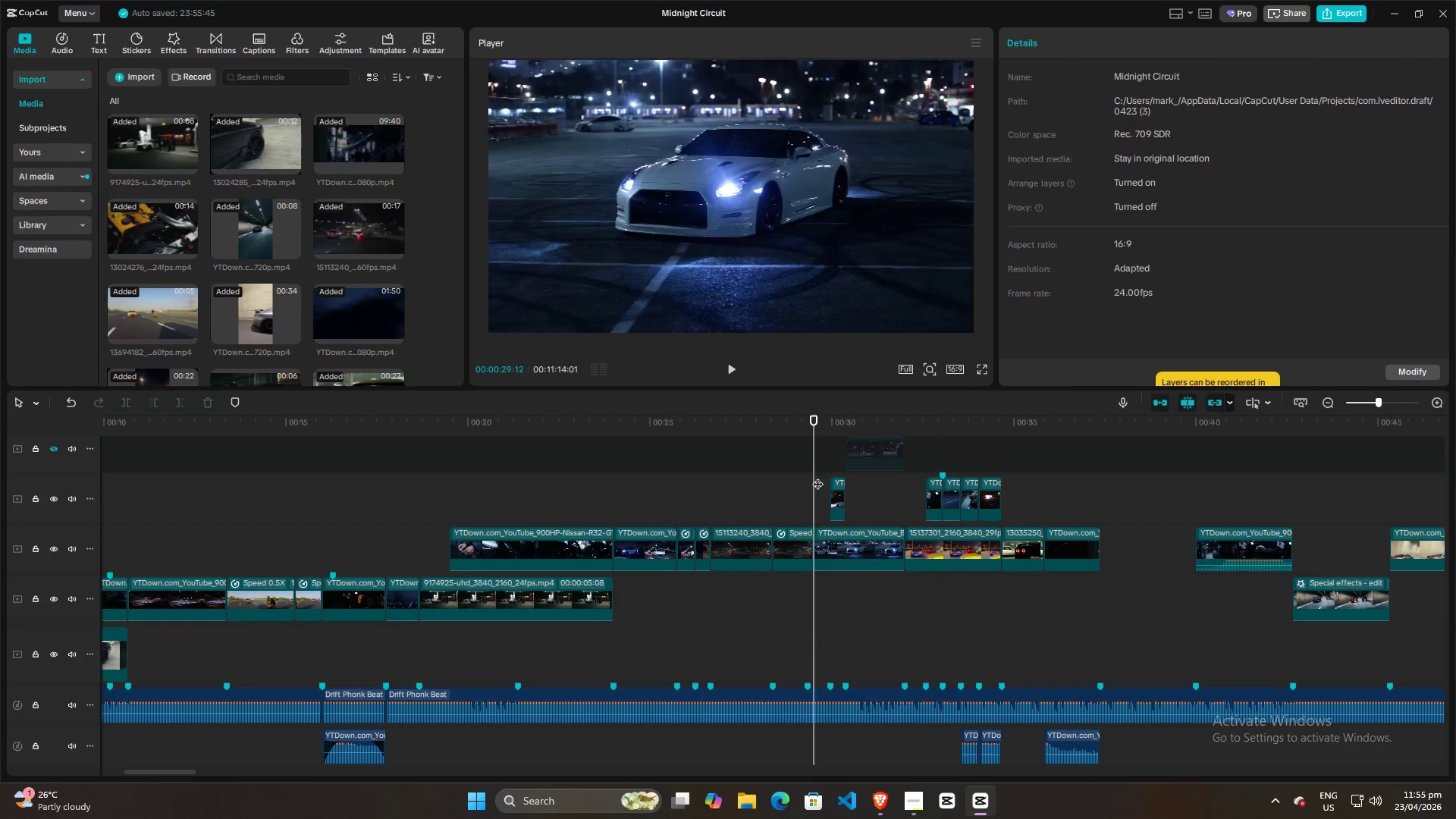 
key(Space)
 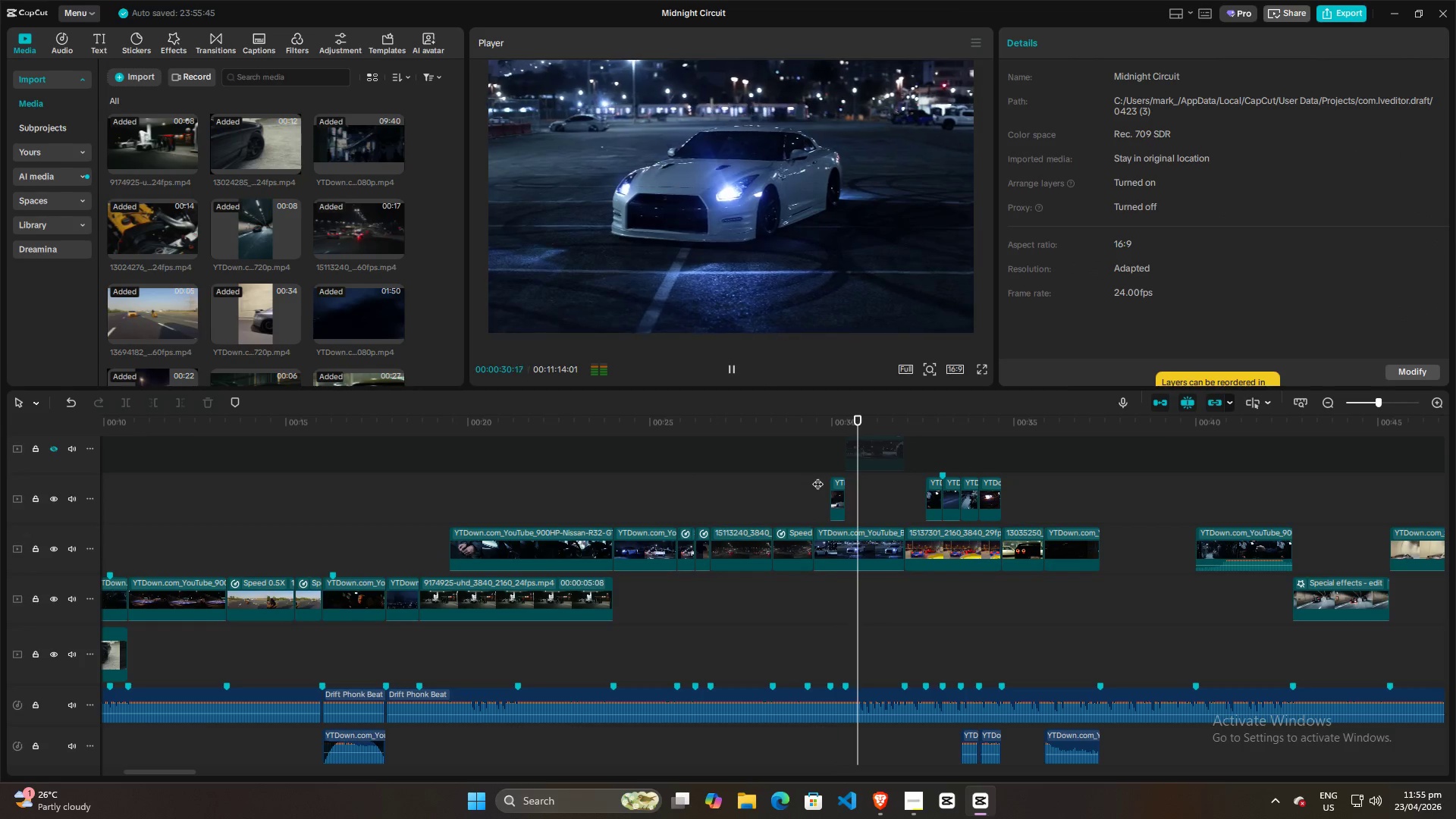 
key(Space)
 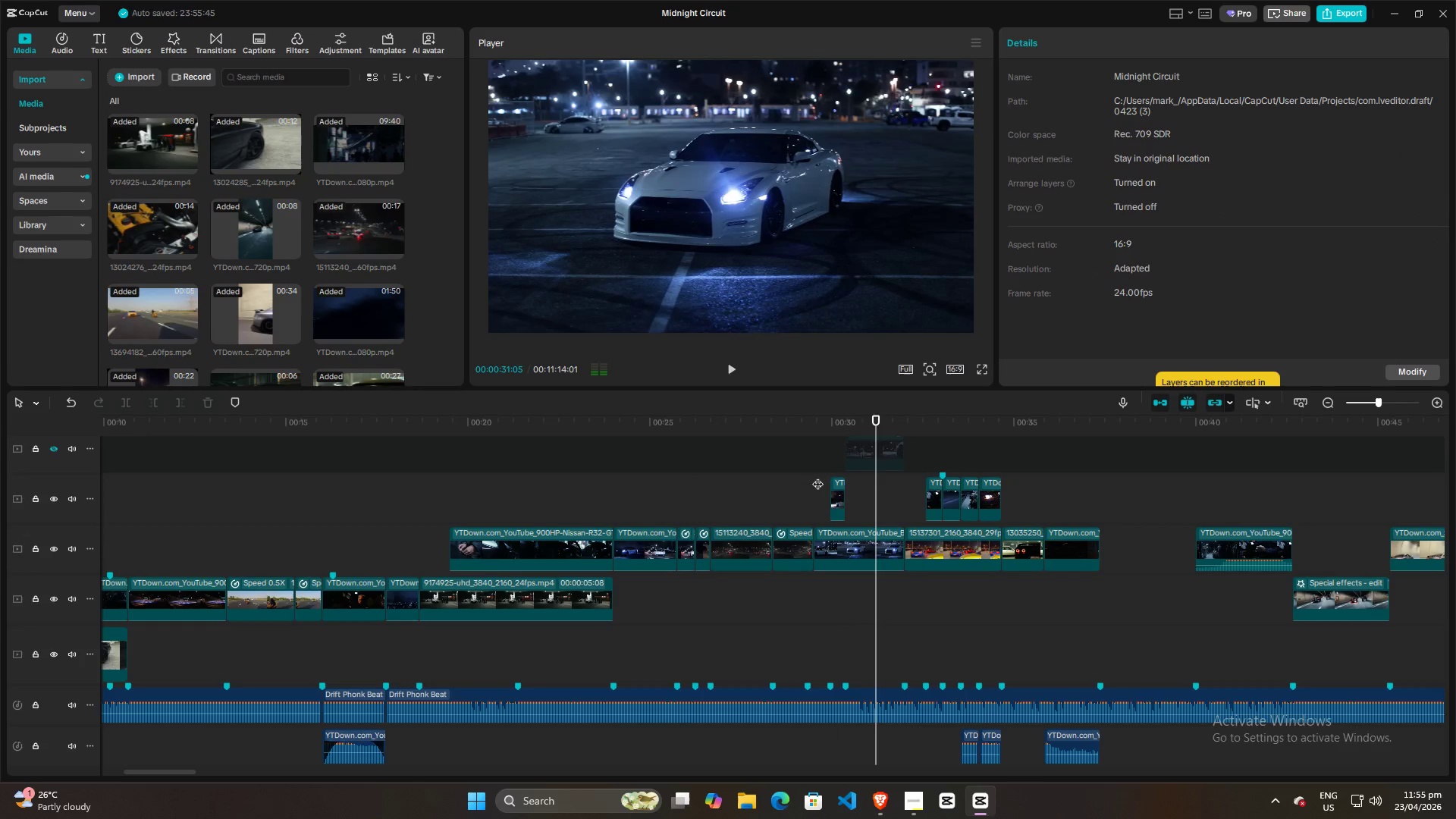 
left_click([817, 476])
 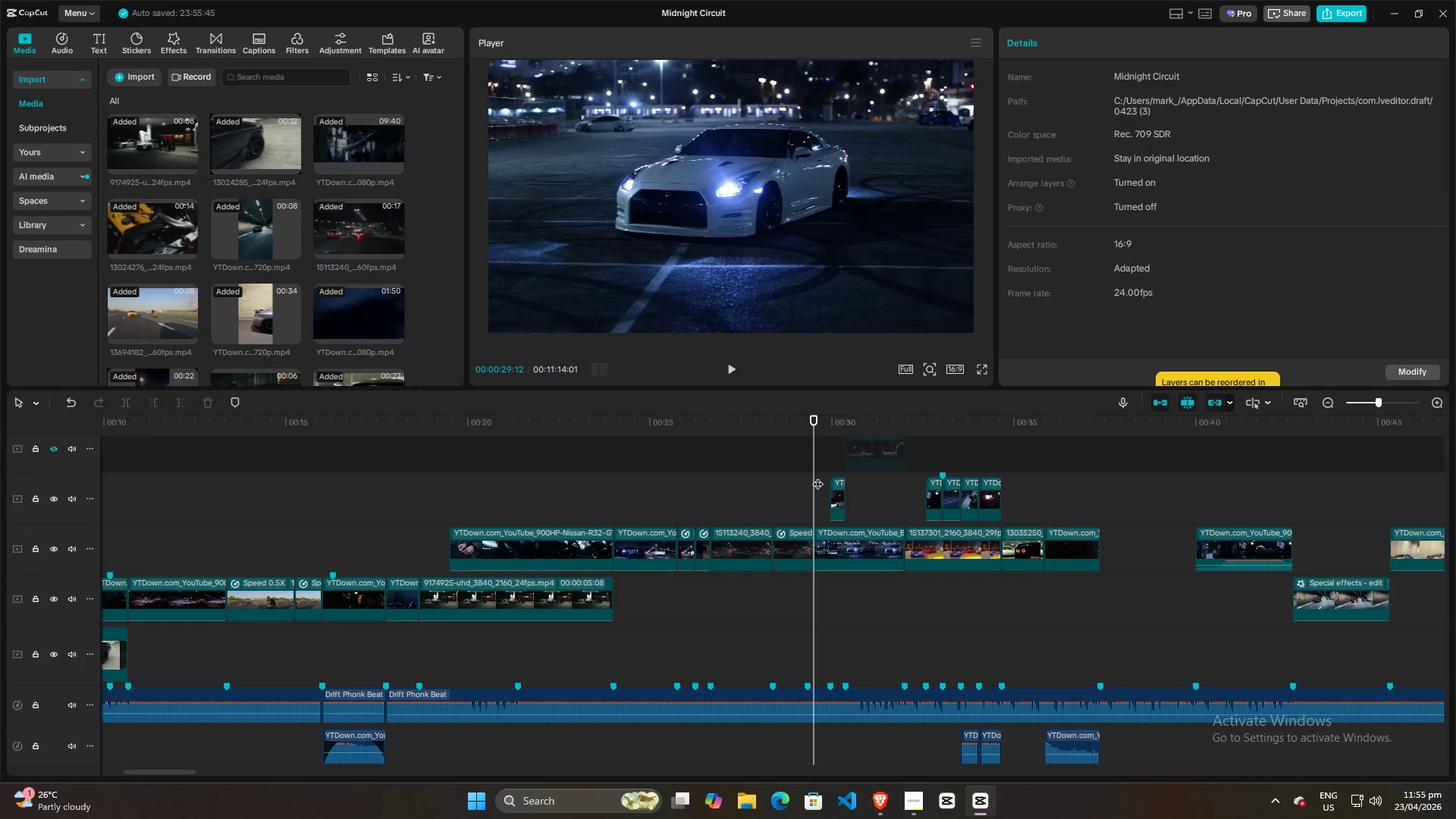 
key(Space)
 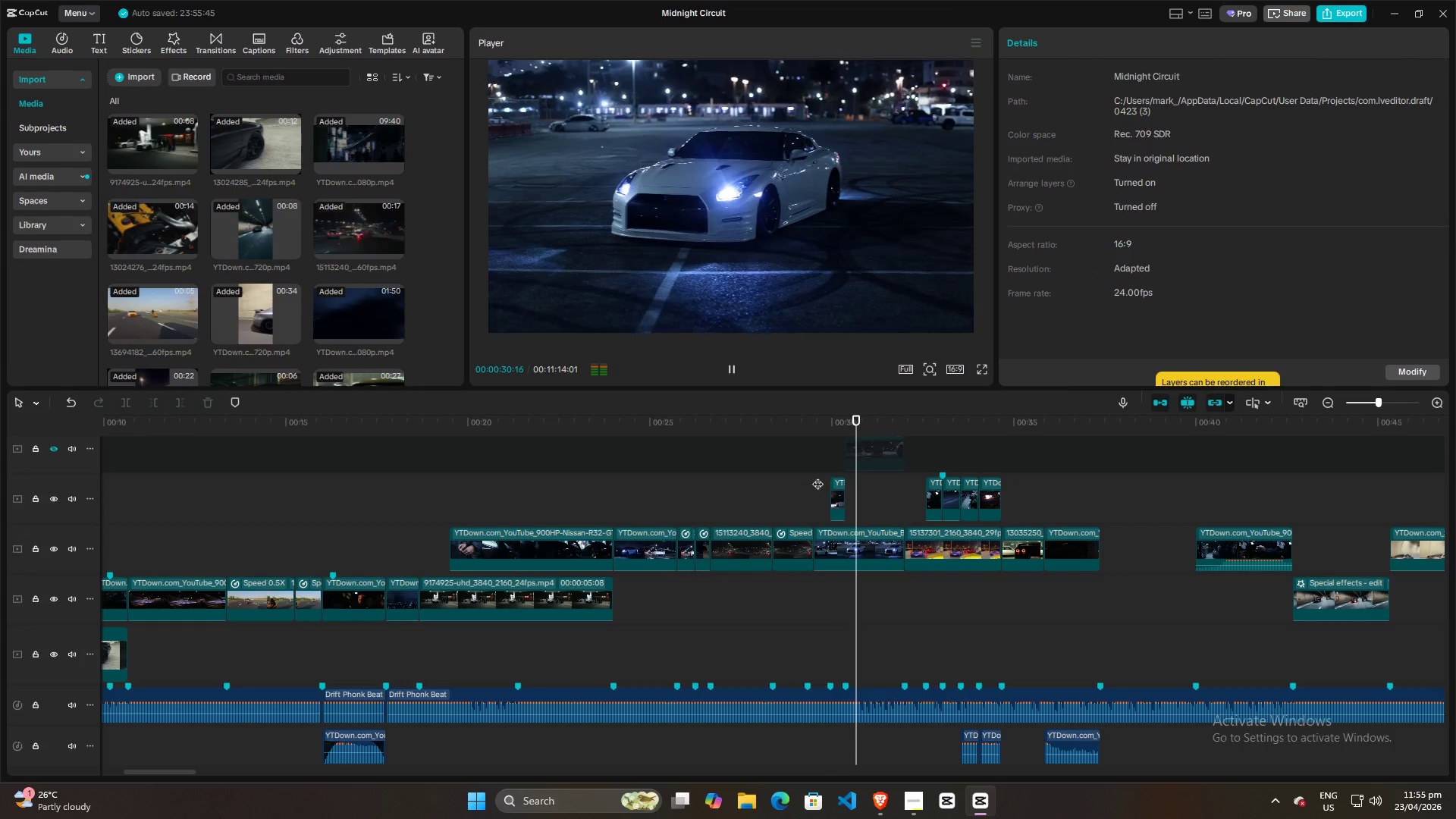 
key(Space)
 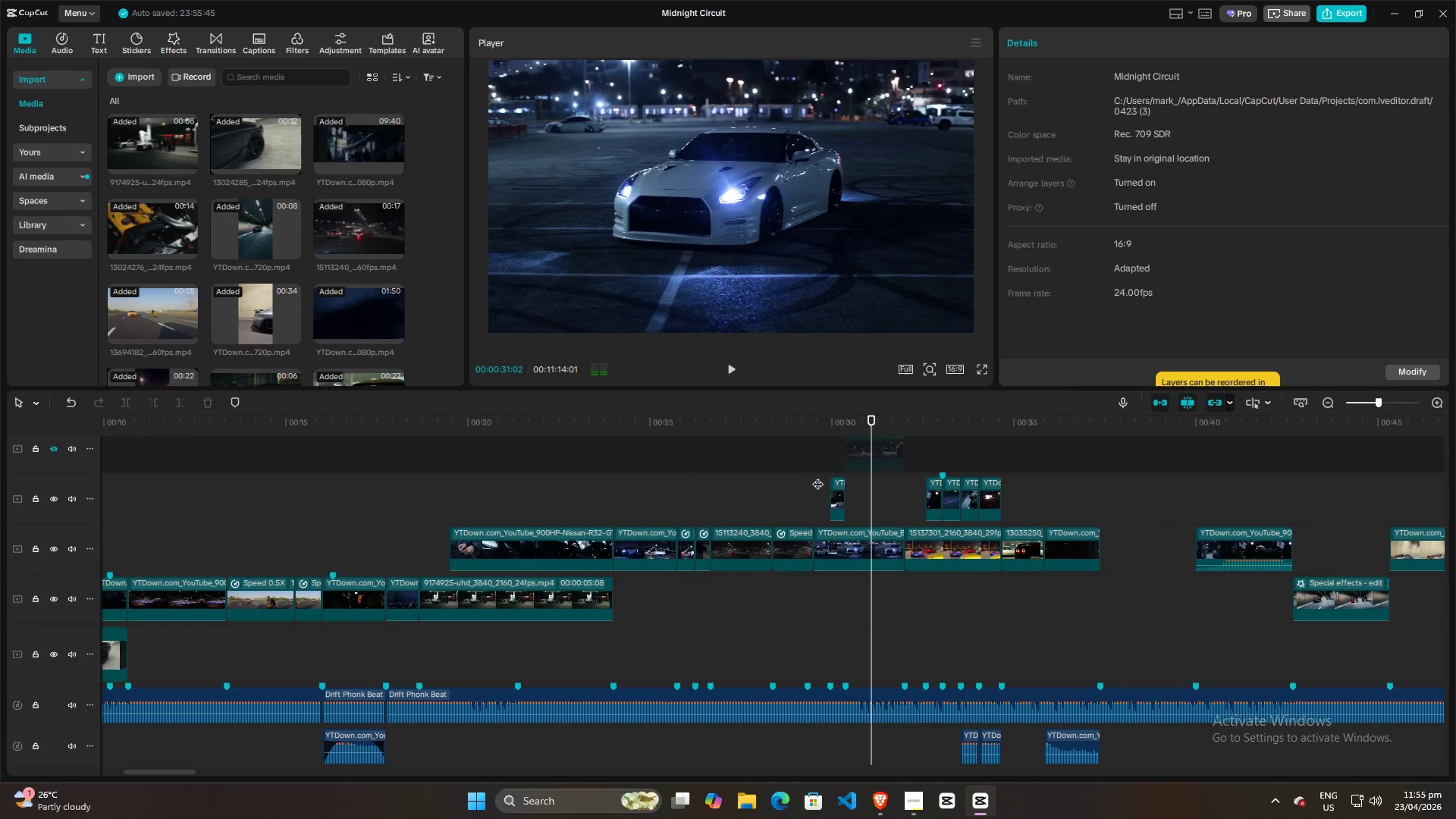 
left_click([817, 476])
 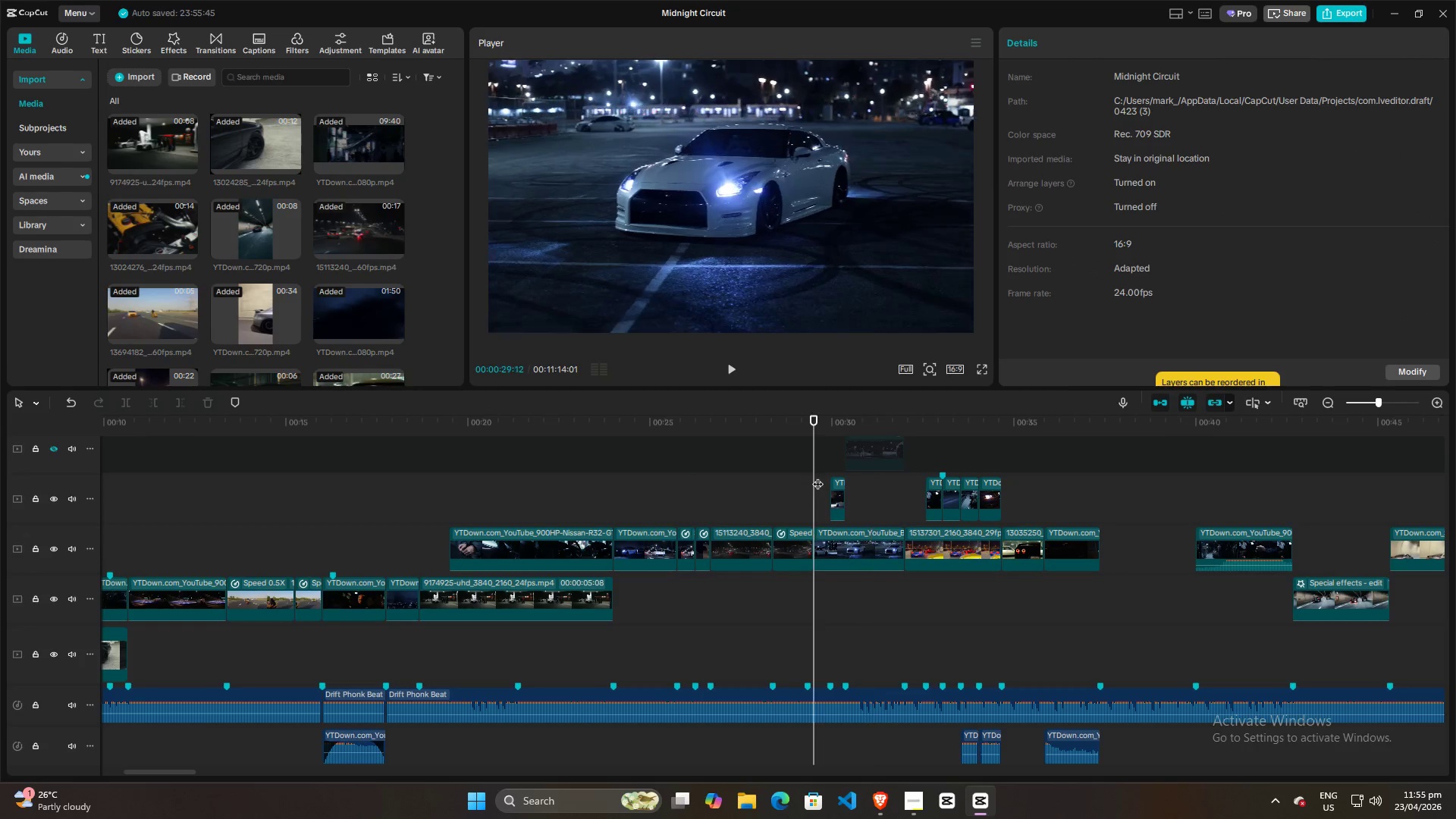 
key(Space)
 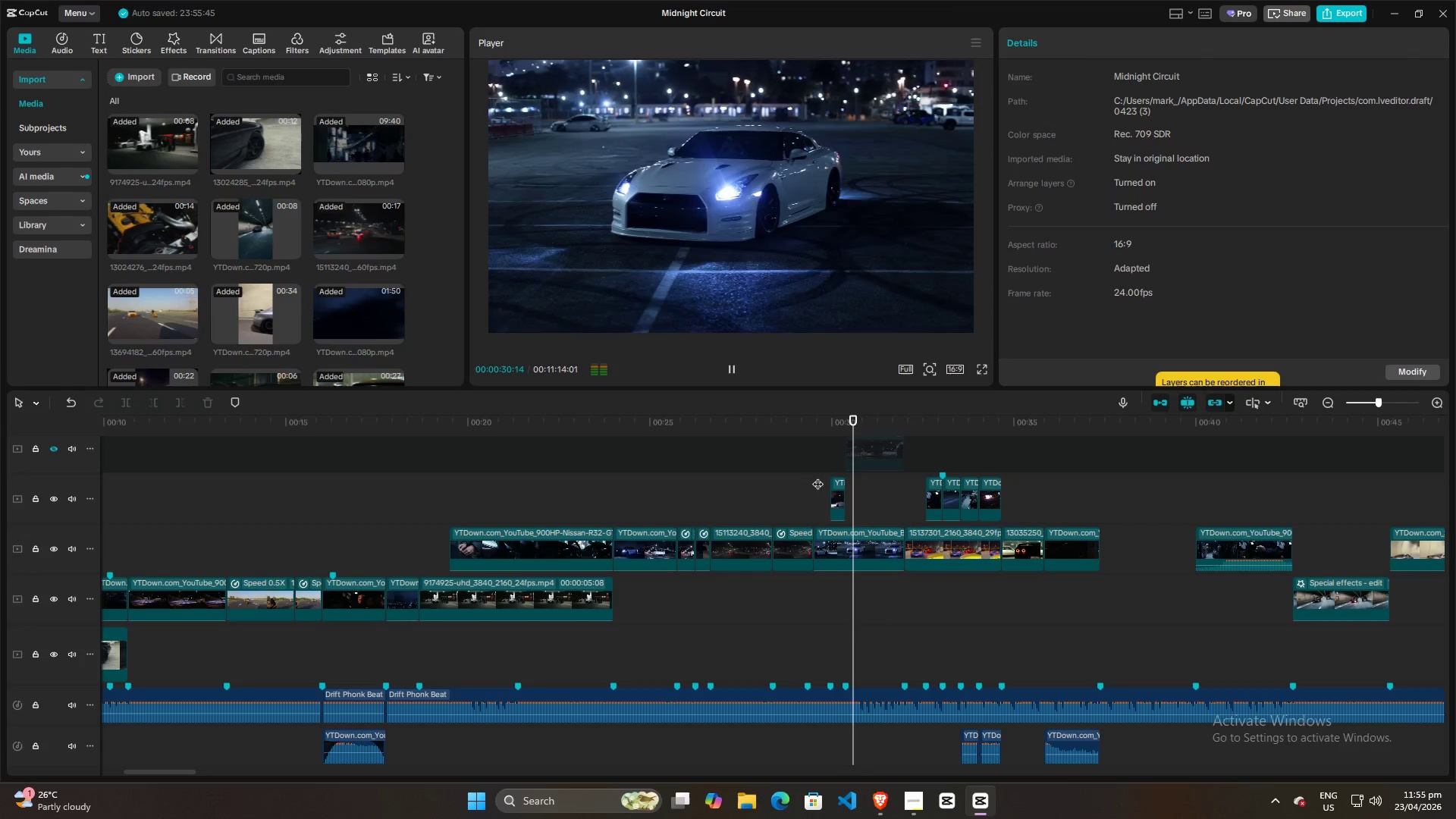 
key(Space)
 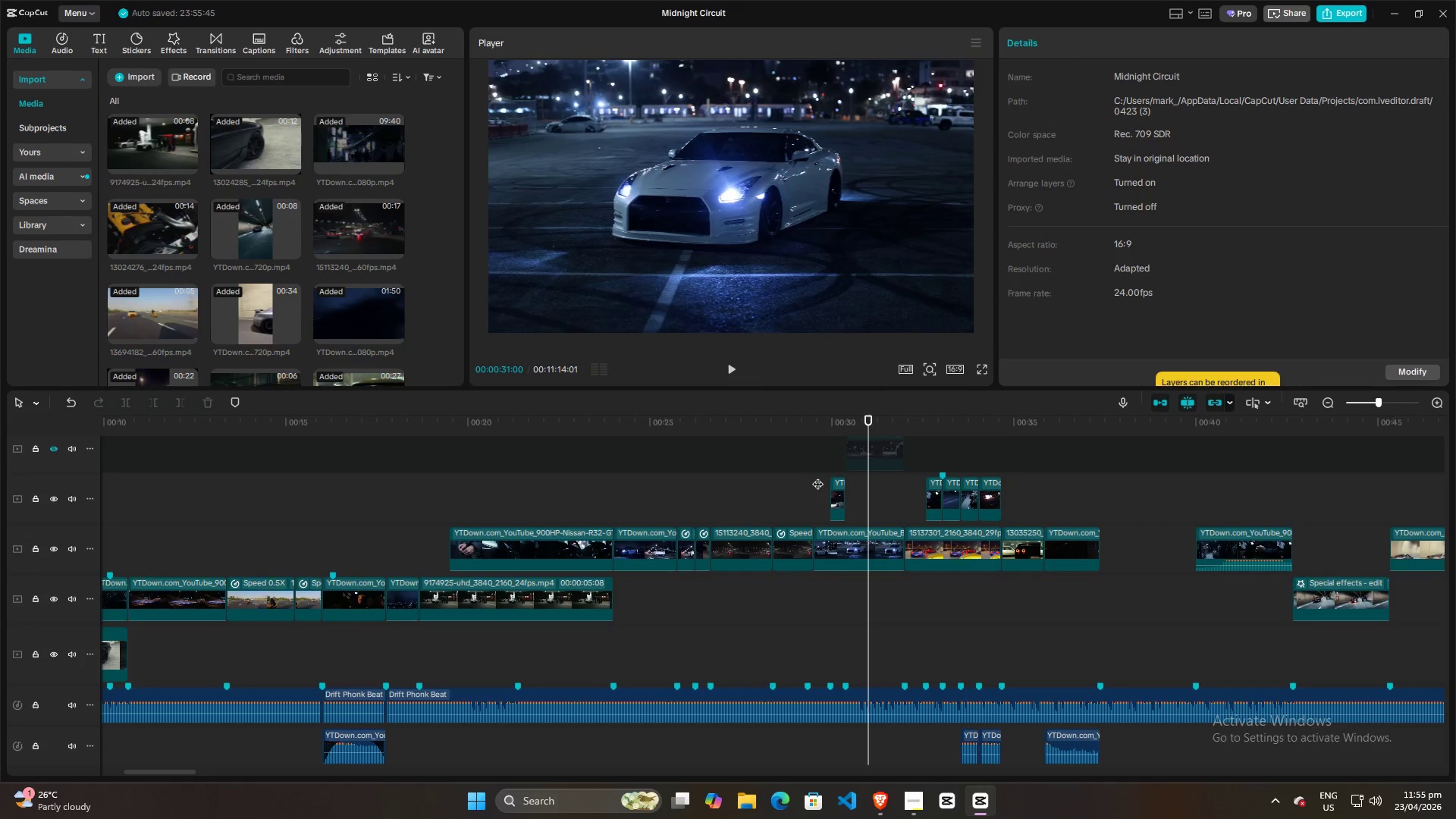 
left_click([817, 476])
 